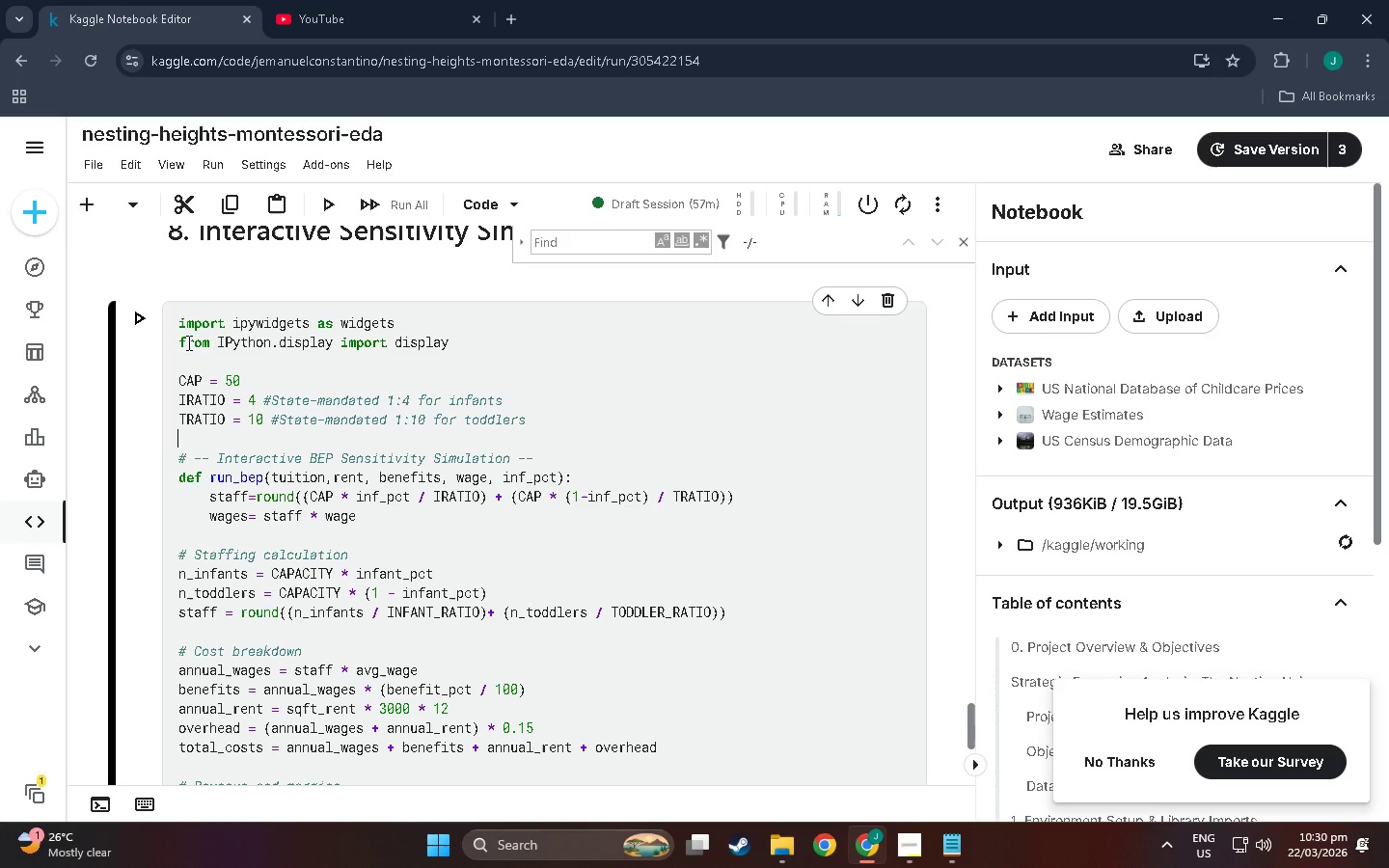 
left_click([267, 471])
 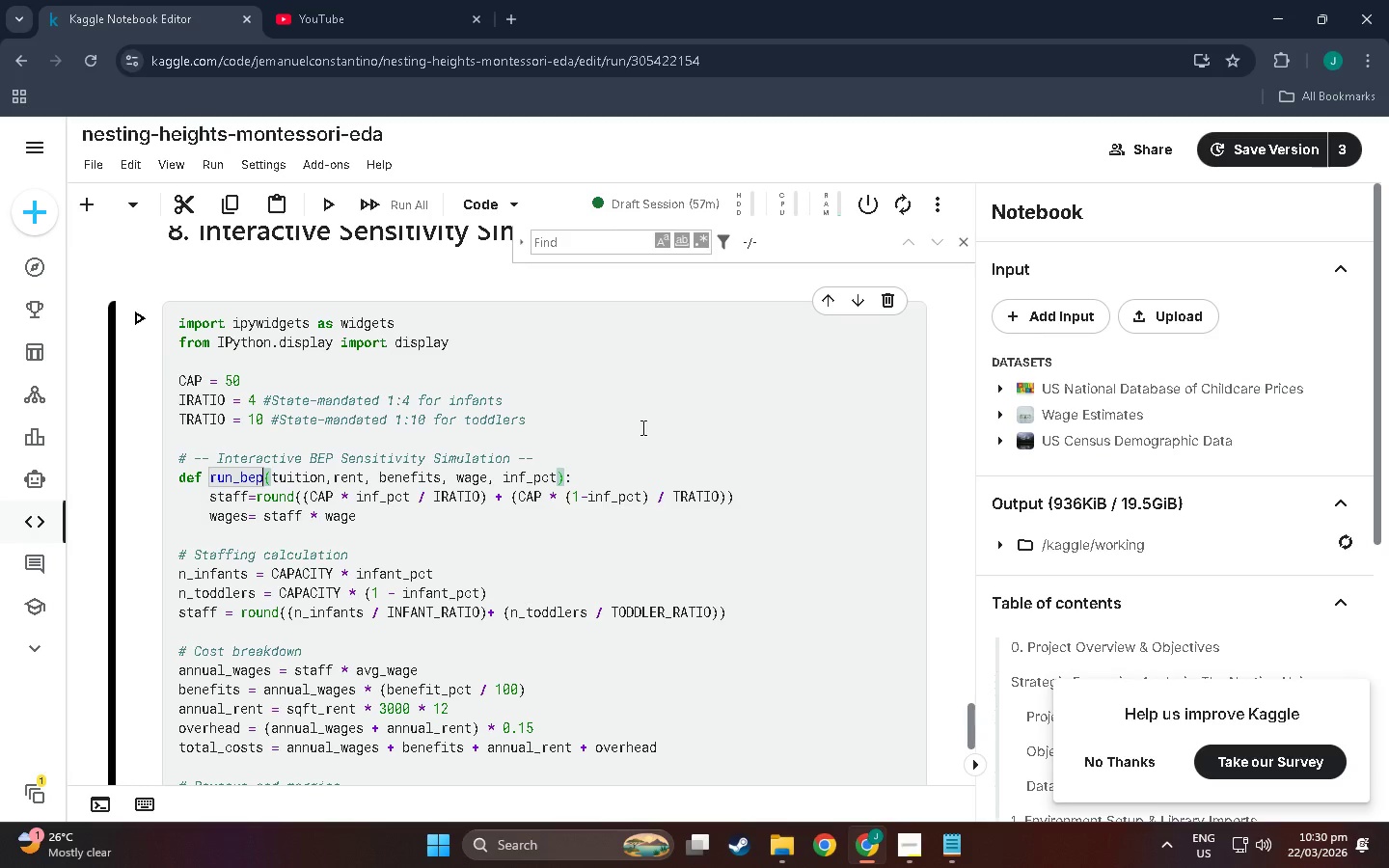 
key(ArrowRight)
 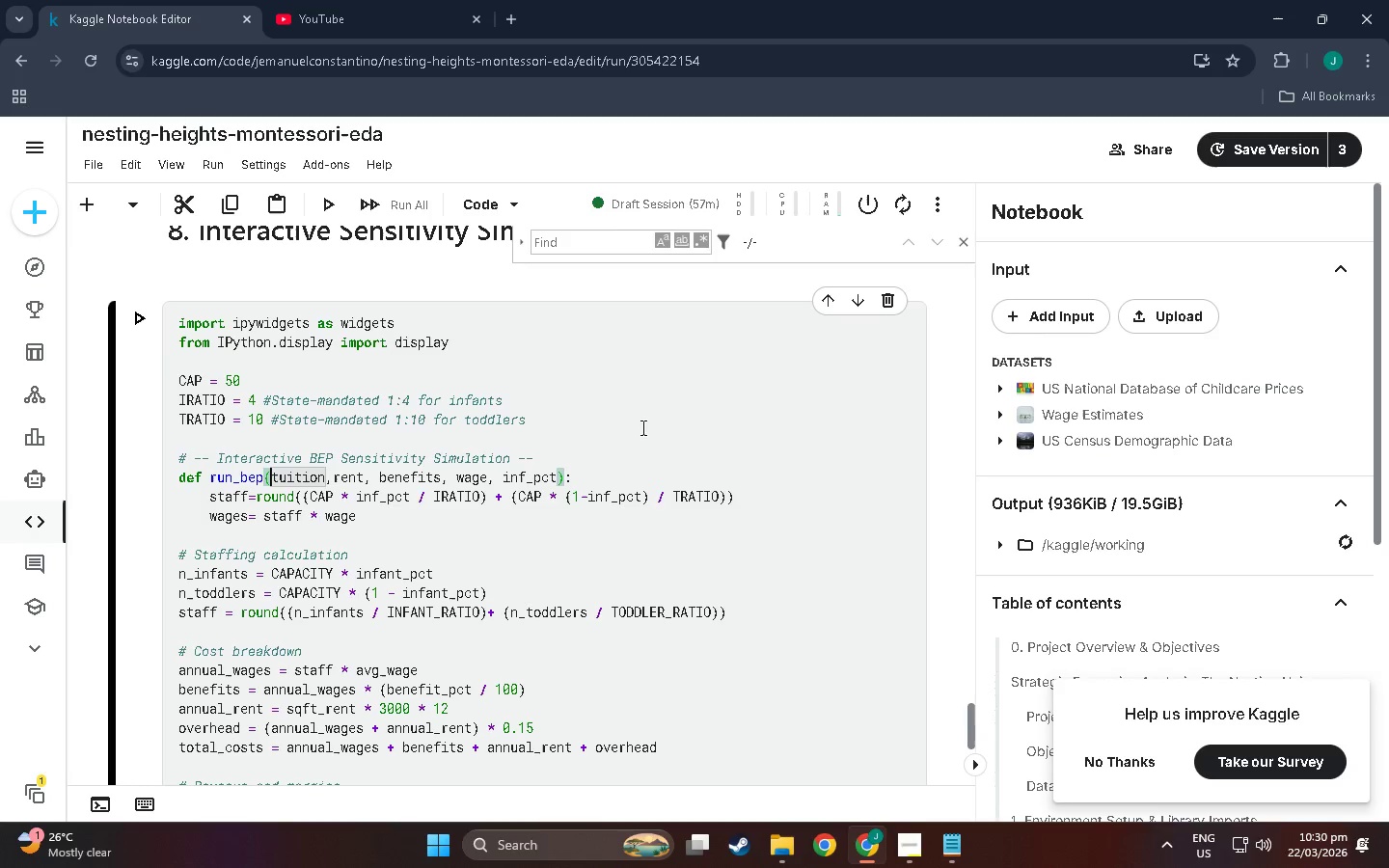 
key(ArrowRight)
 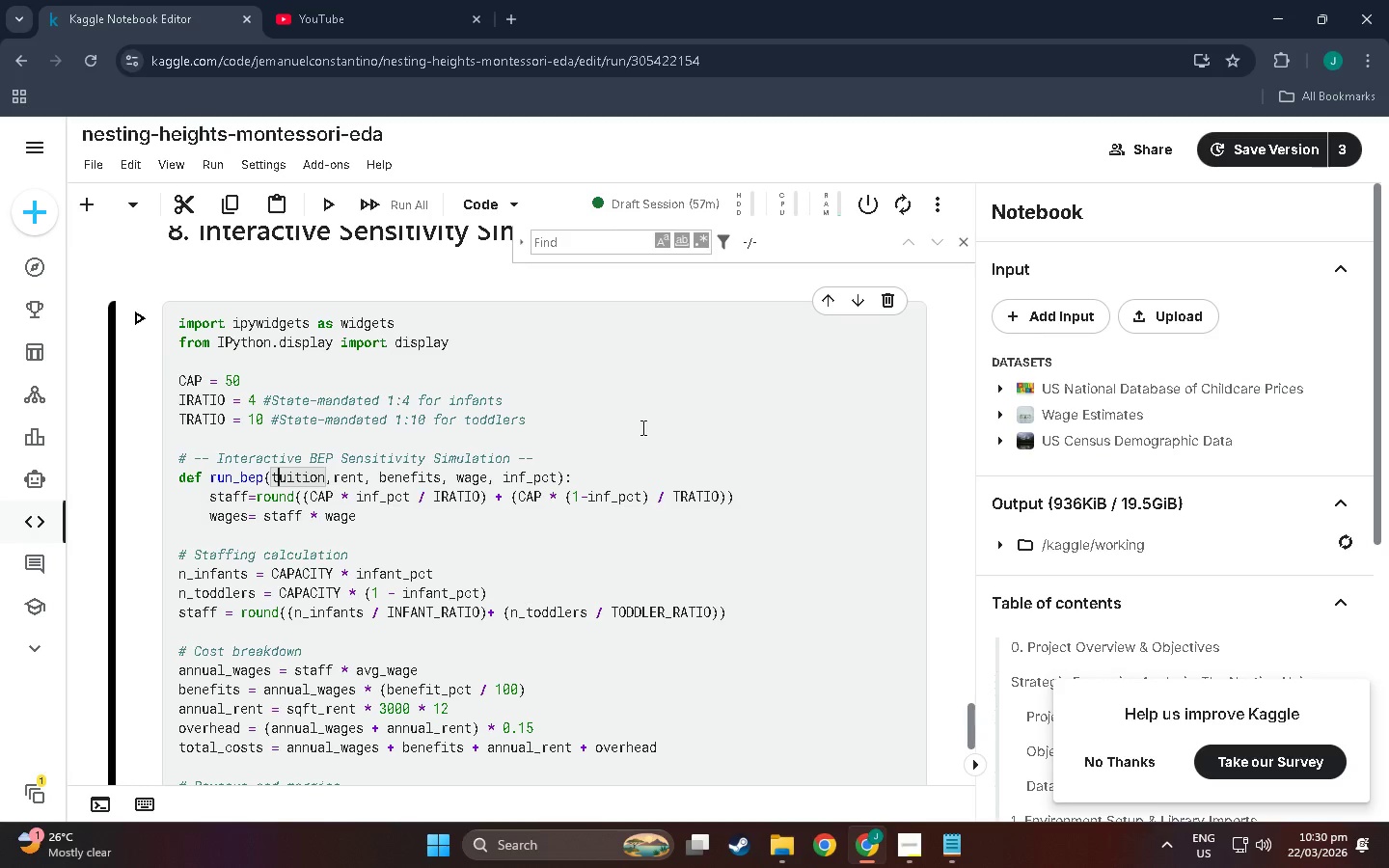 
key(ArrowRight)
 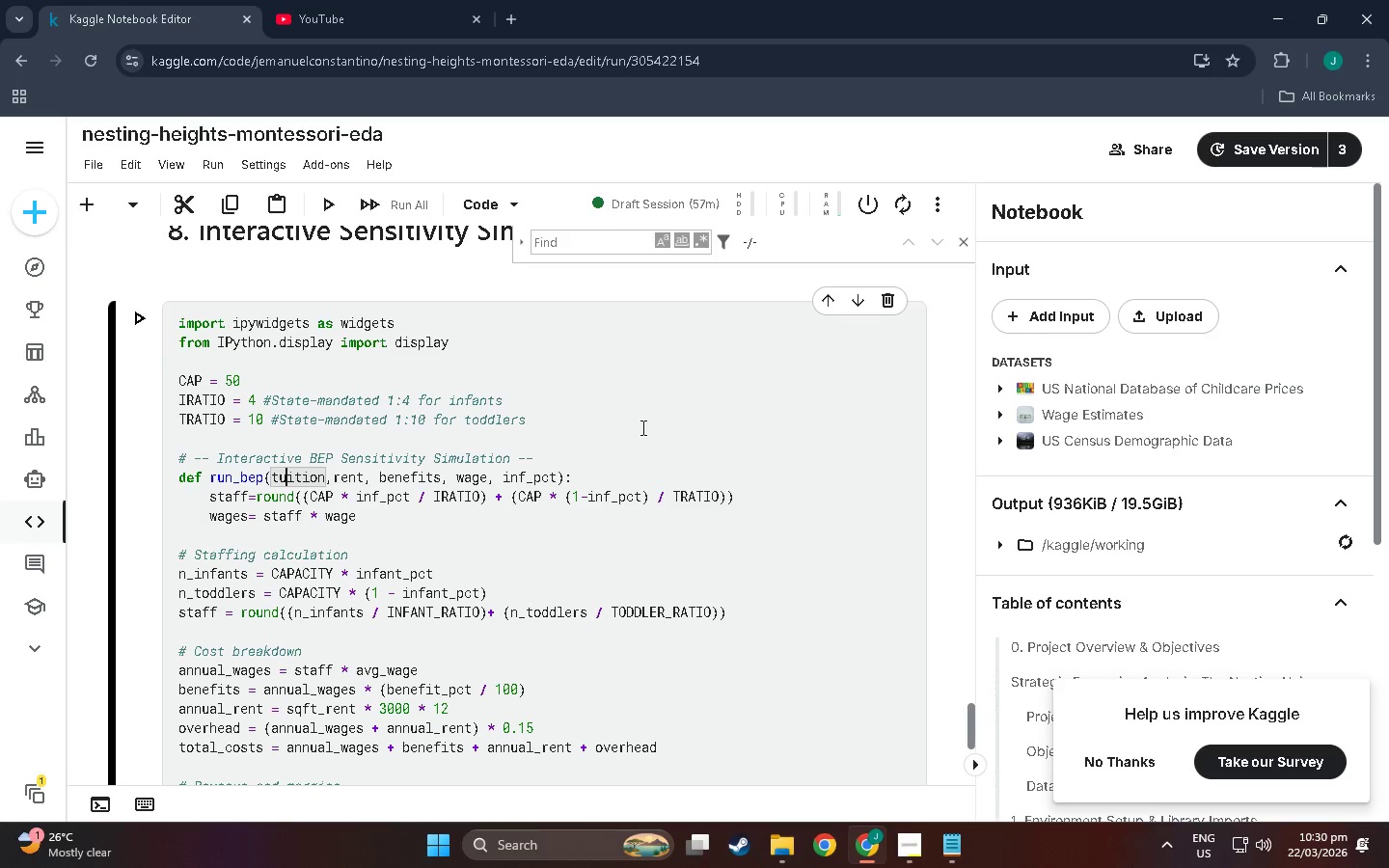 
key(ArrowRight)
 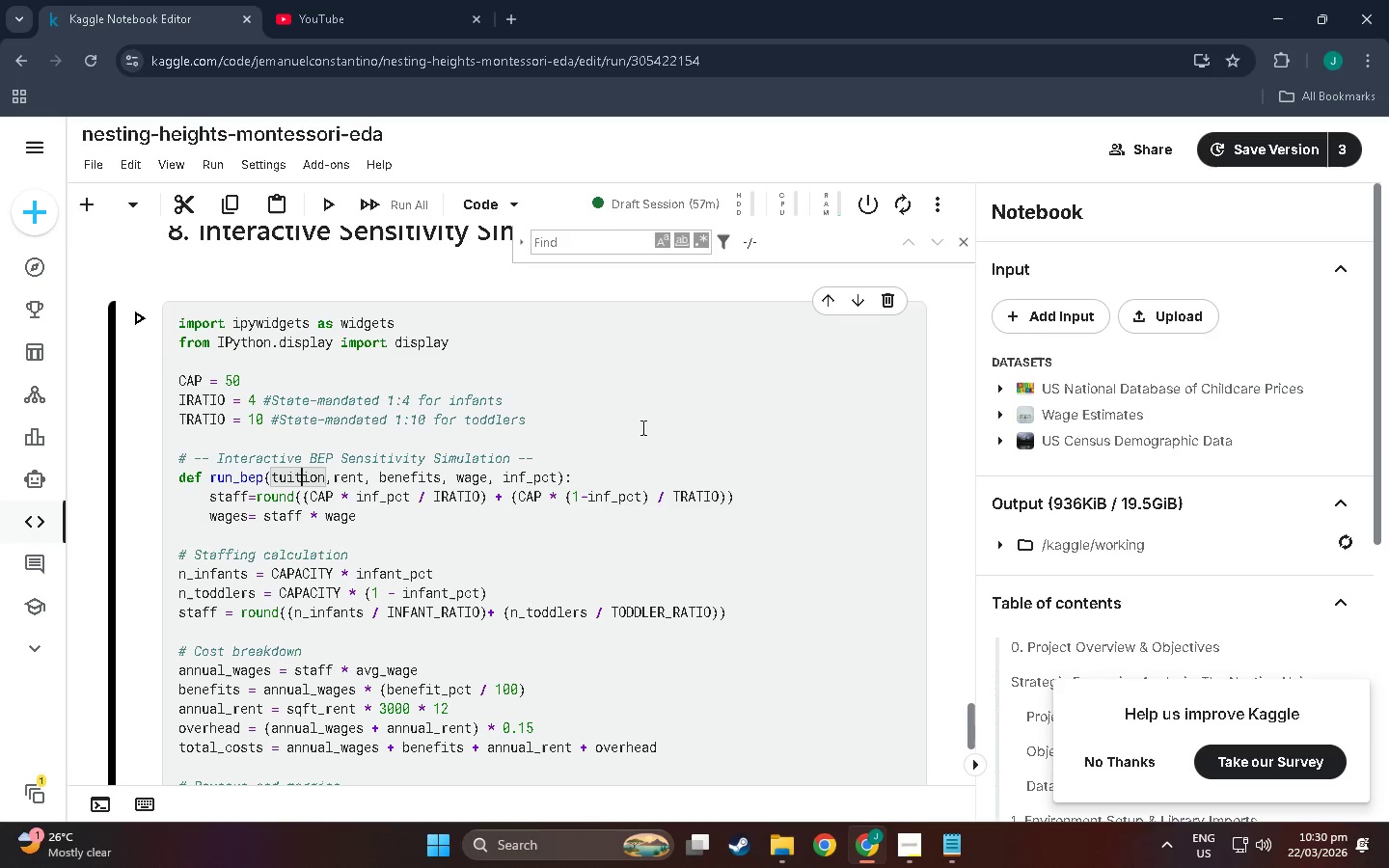 
key(ArrowRight)
 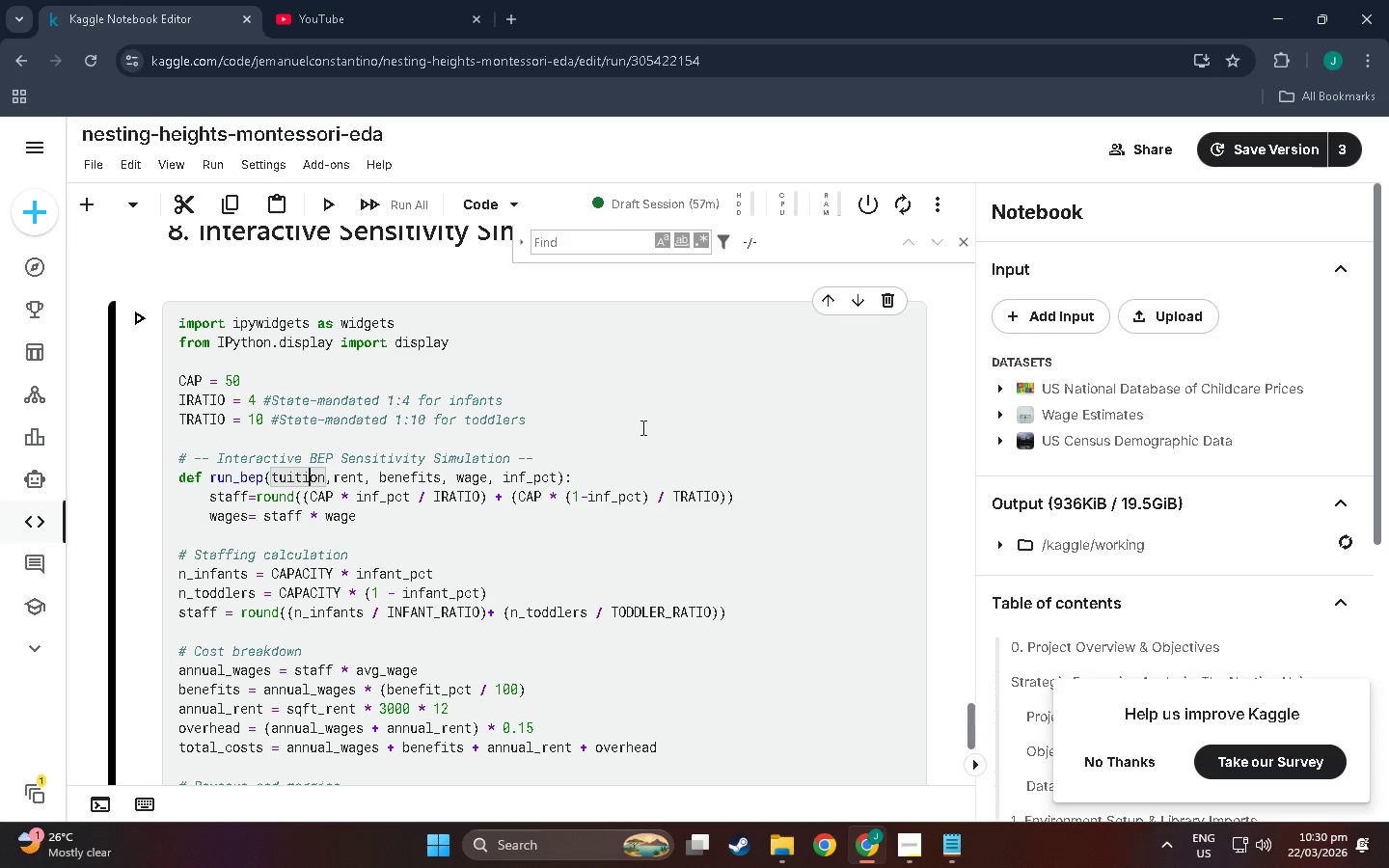 
key(ArrowRight)
 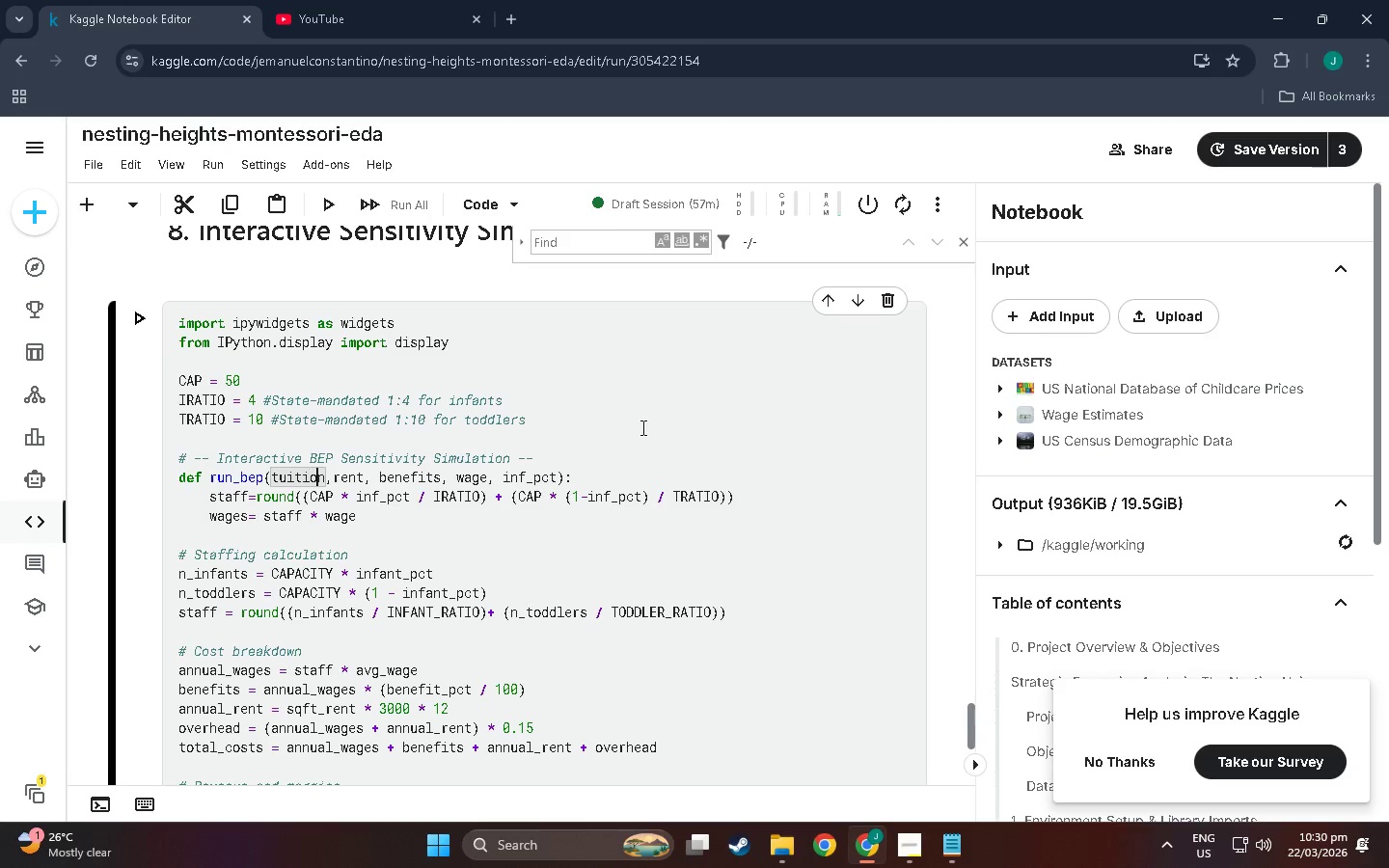 
key(ArrowRight)
 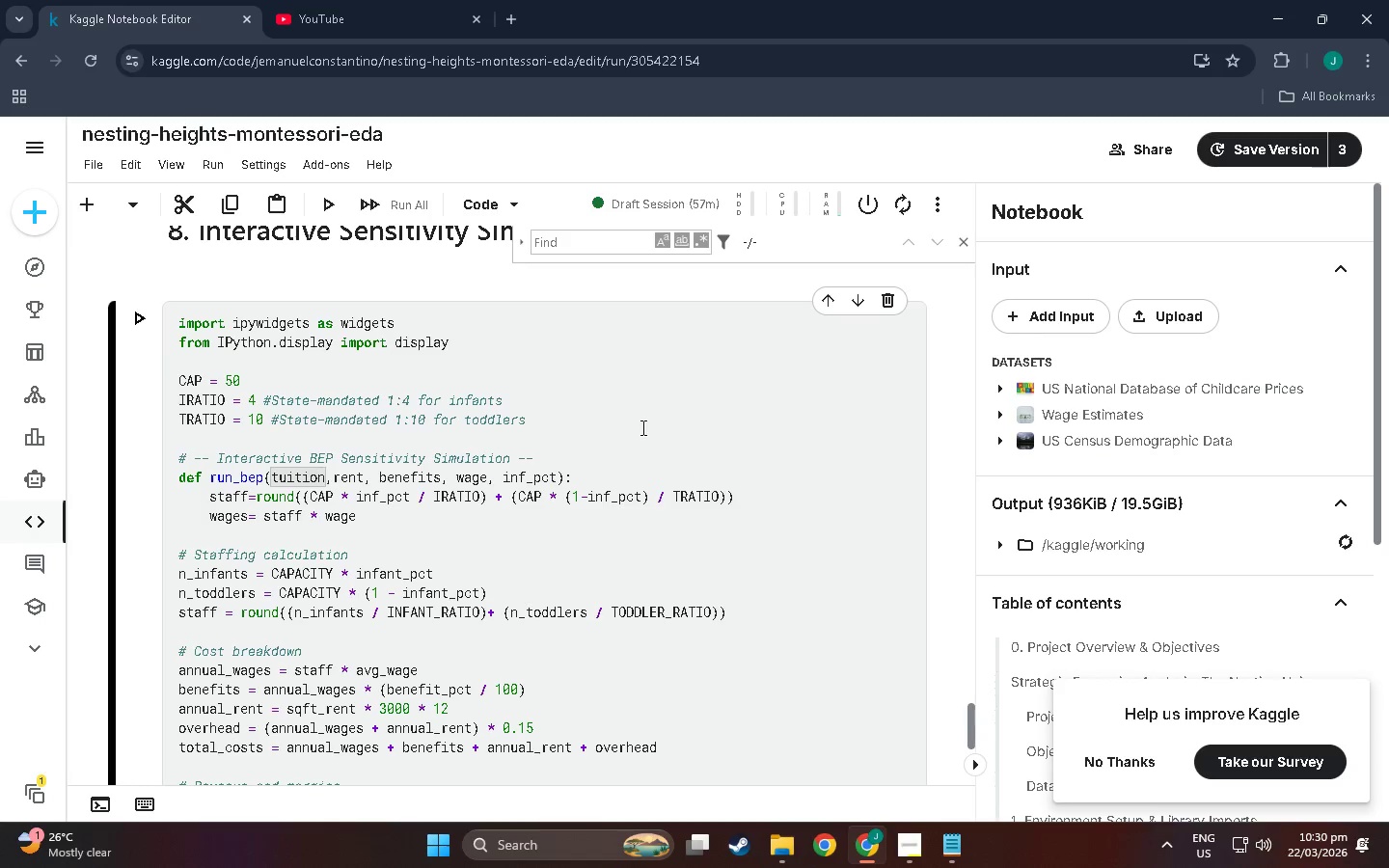 
key(ArrowRight)
 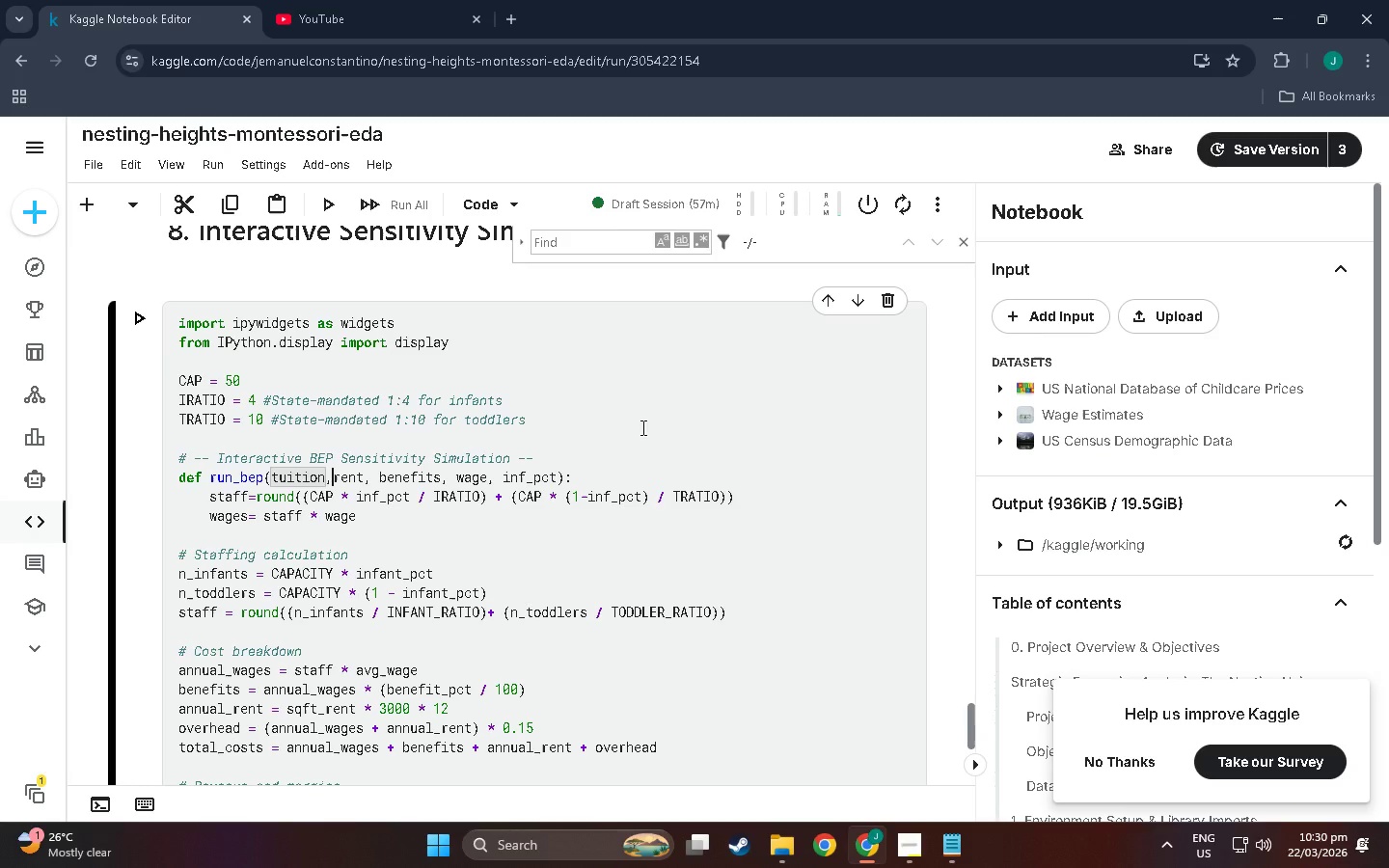 
key(ArrowRight)
 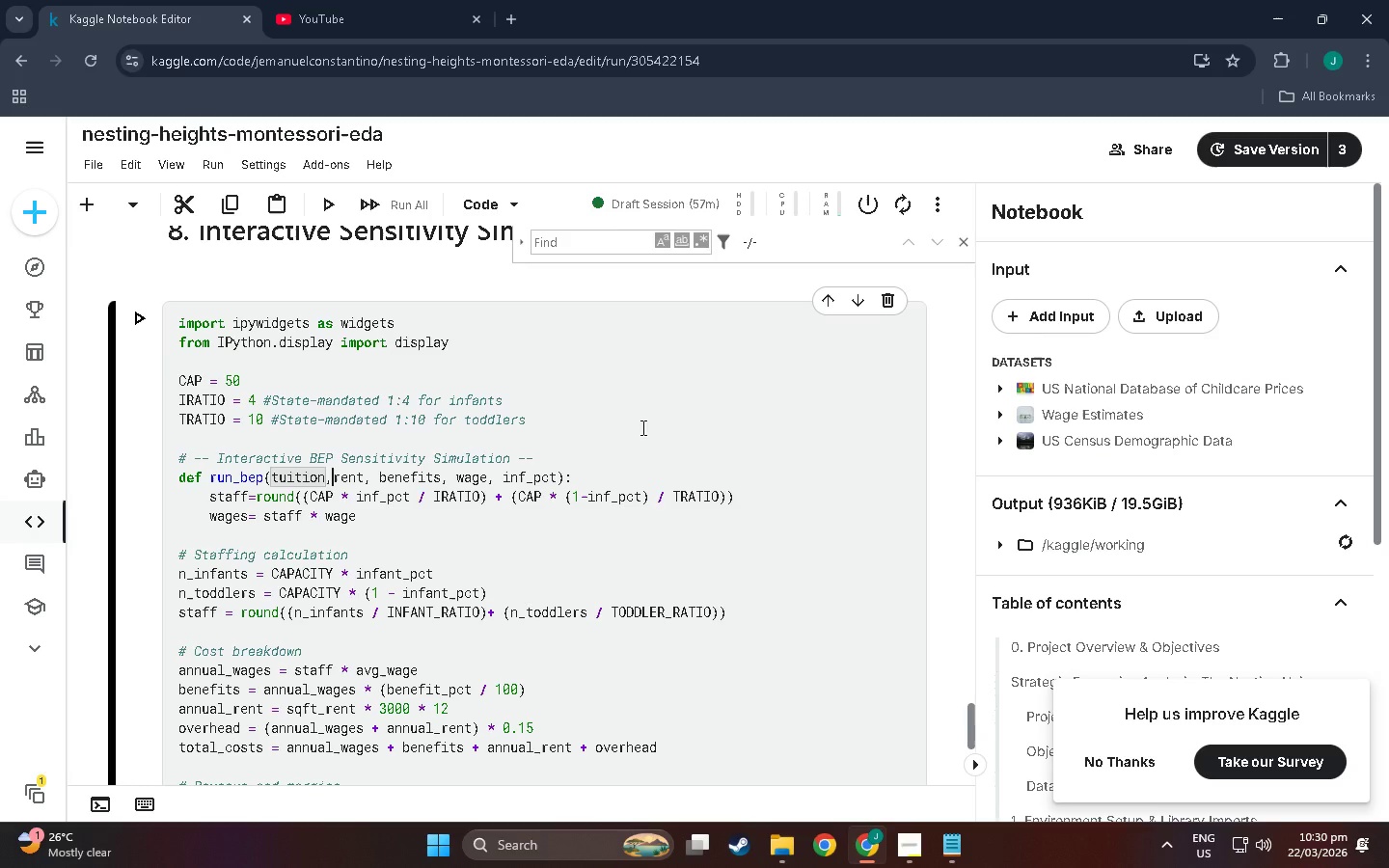 
key(ArrowRight)
 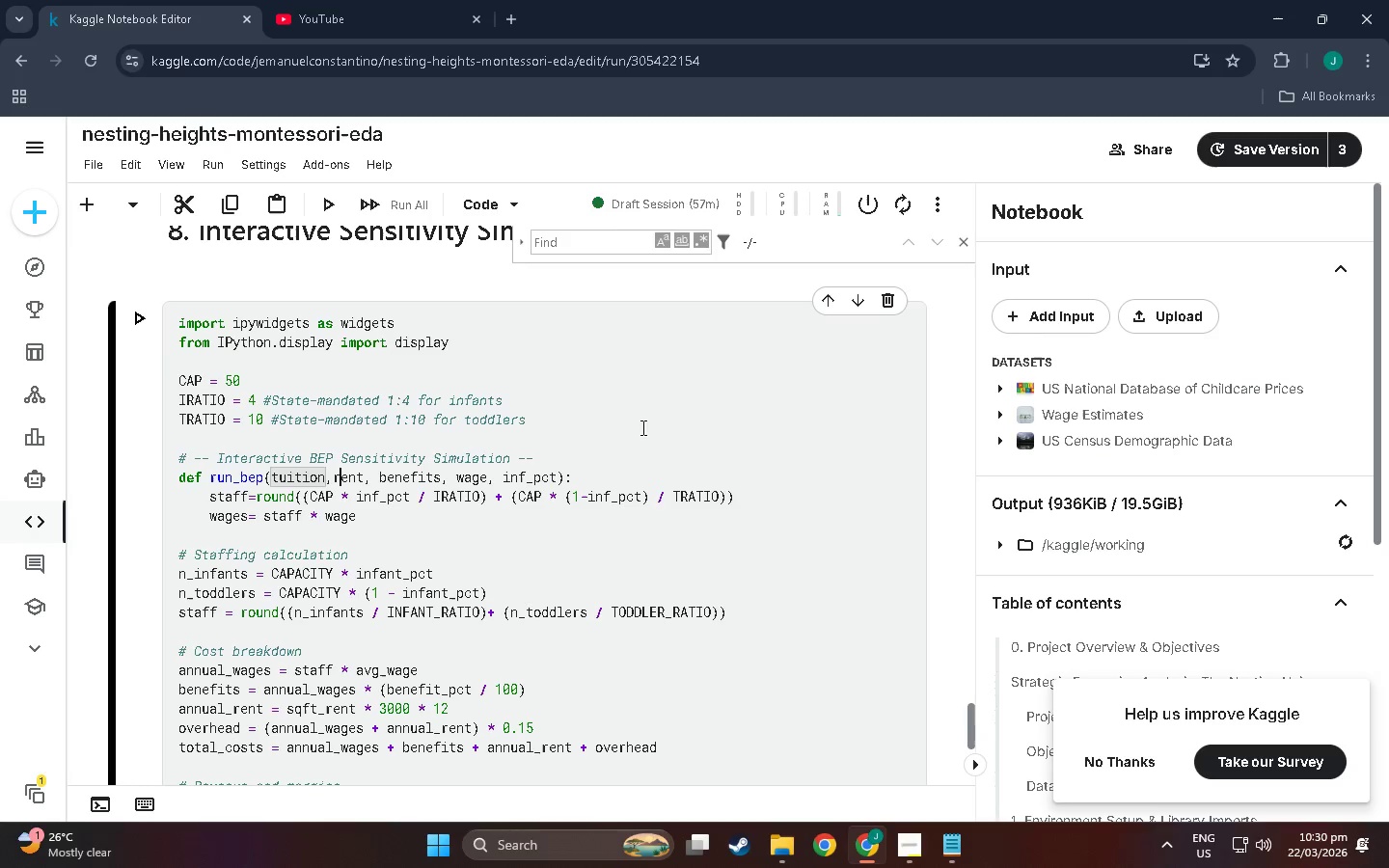 
key(ArrowRight)
 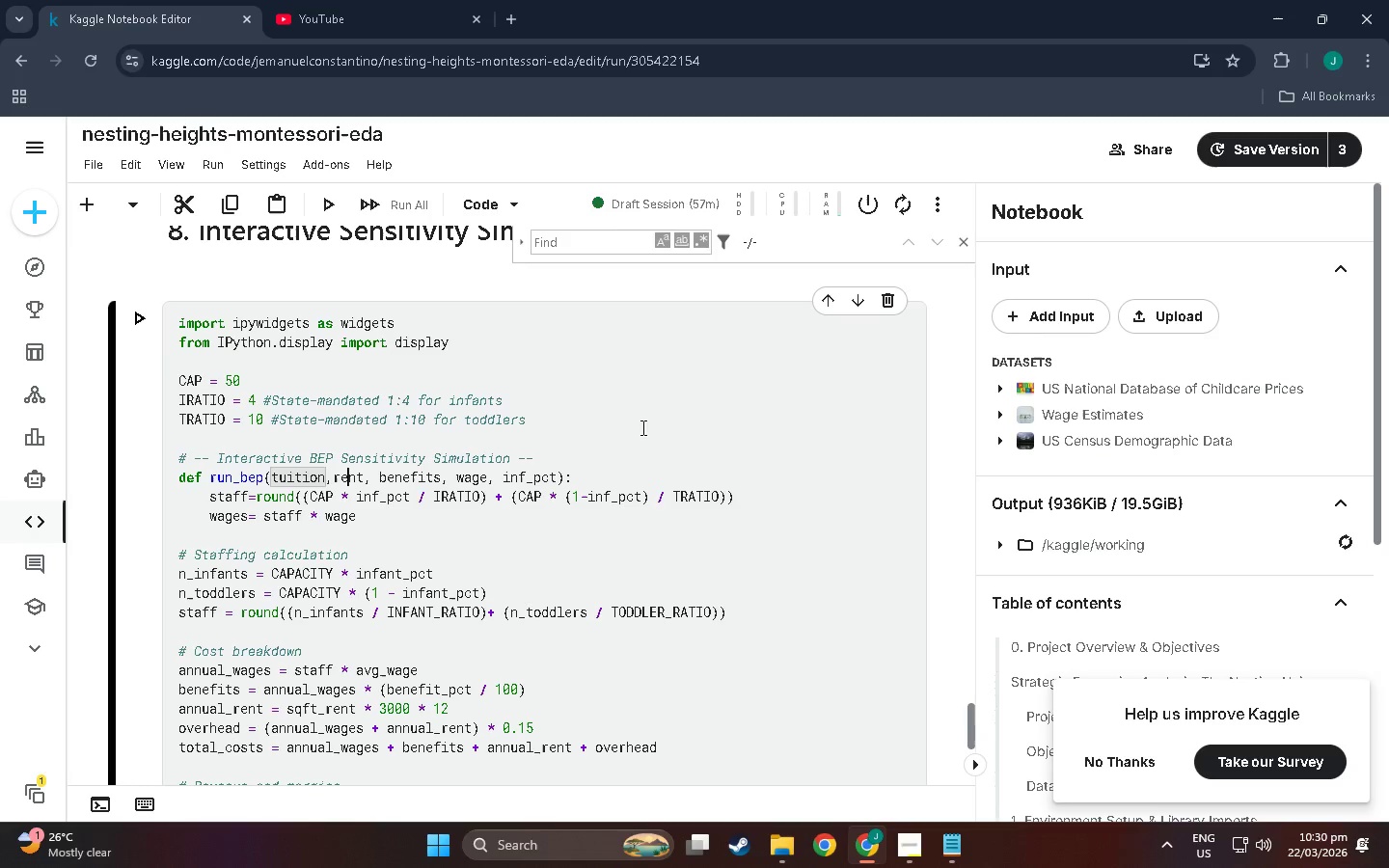 
key(ArrowRight)
 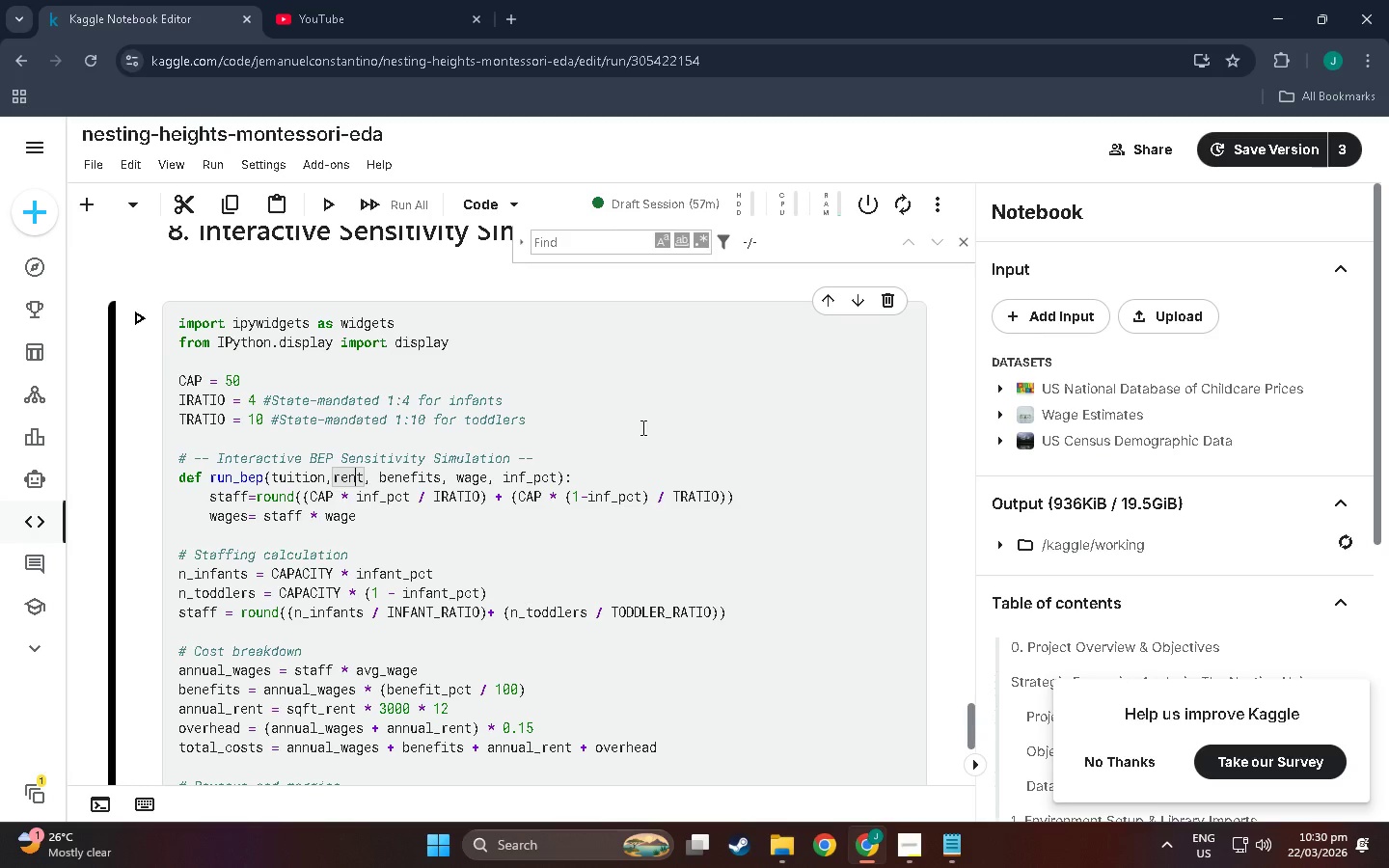 
key(ArrowRight)
 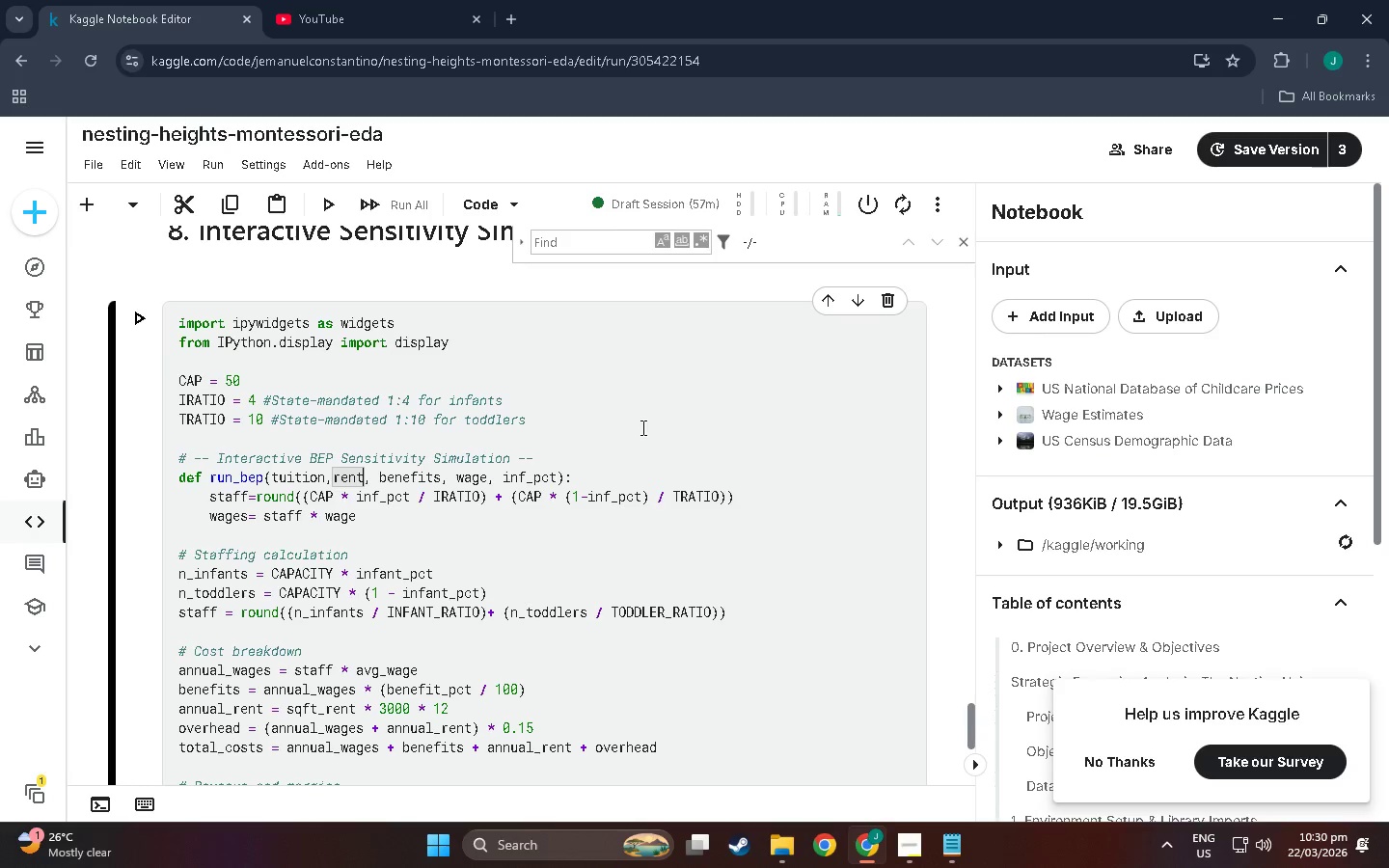 
key(ArrowRight)
 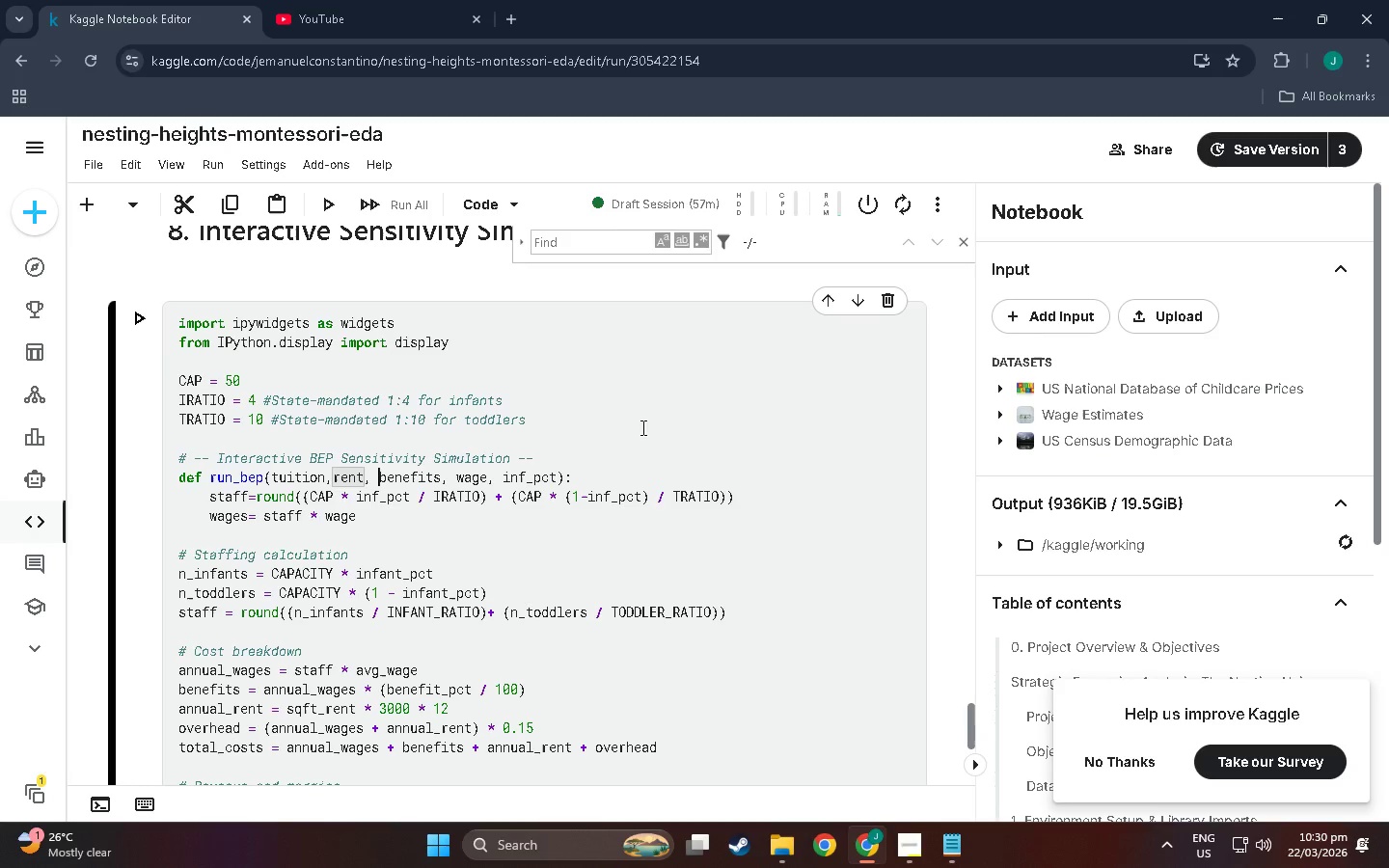 
key(ArrowRight)
 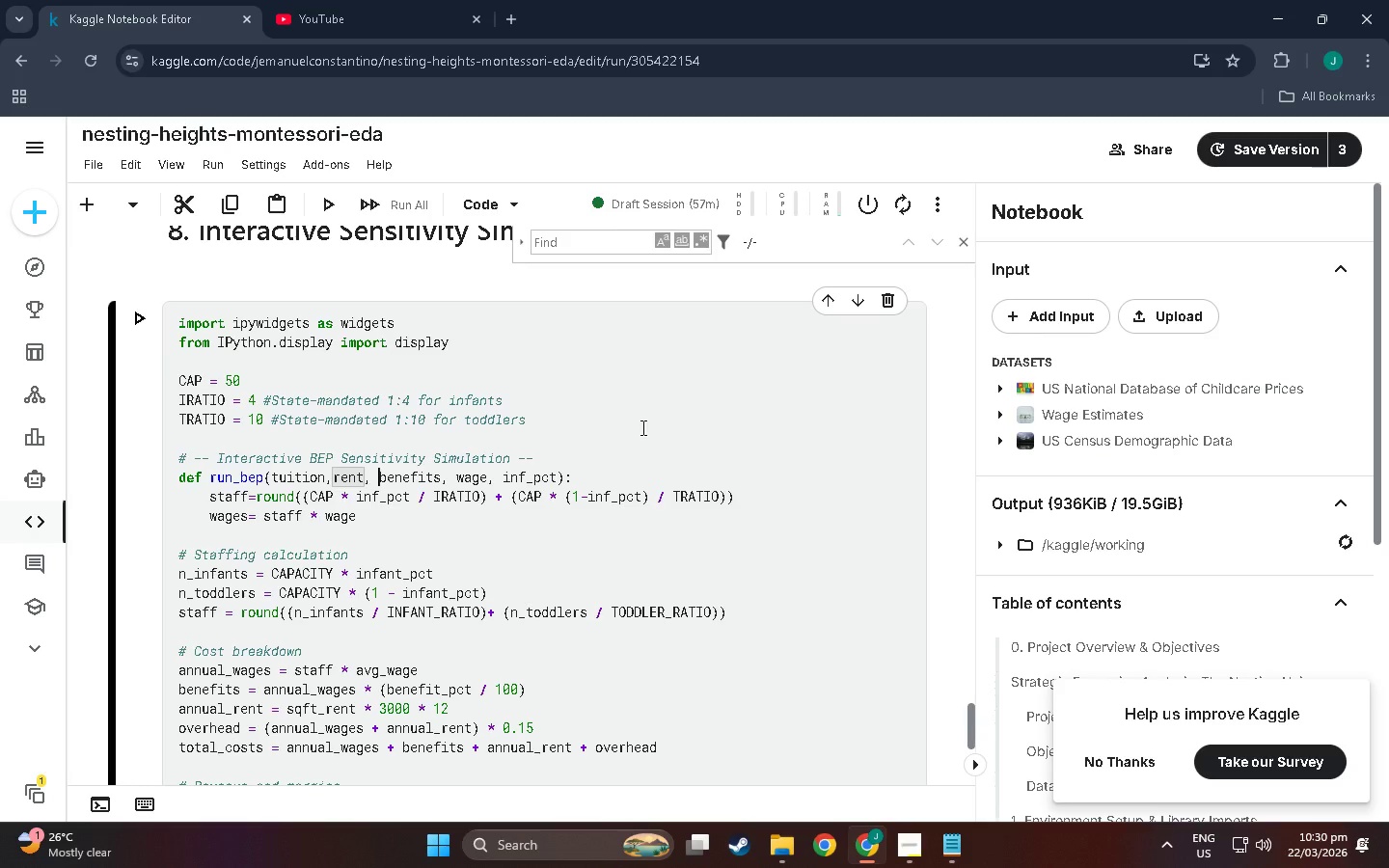 
key(ArrowRight)
 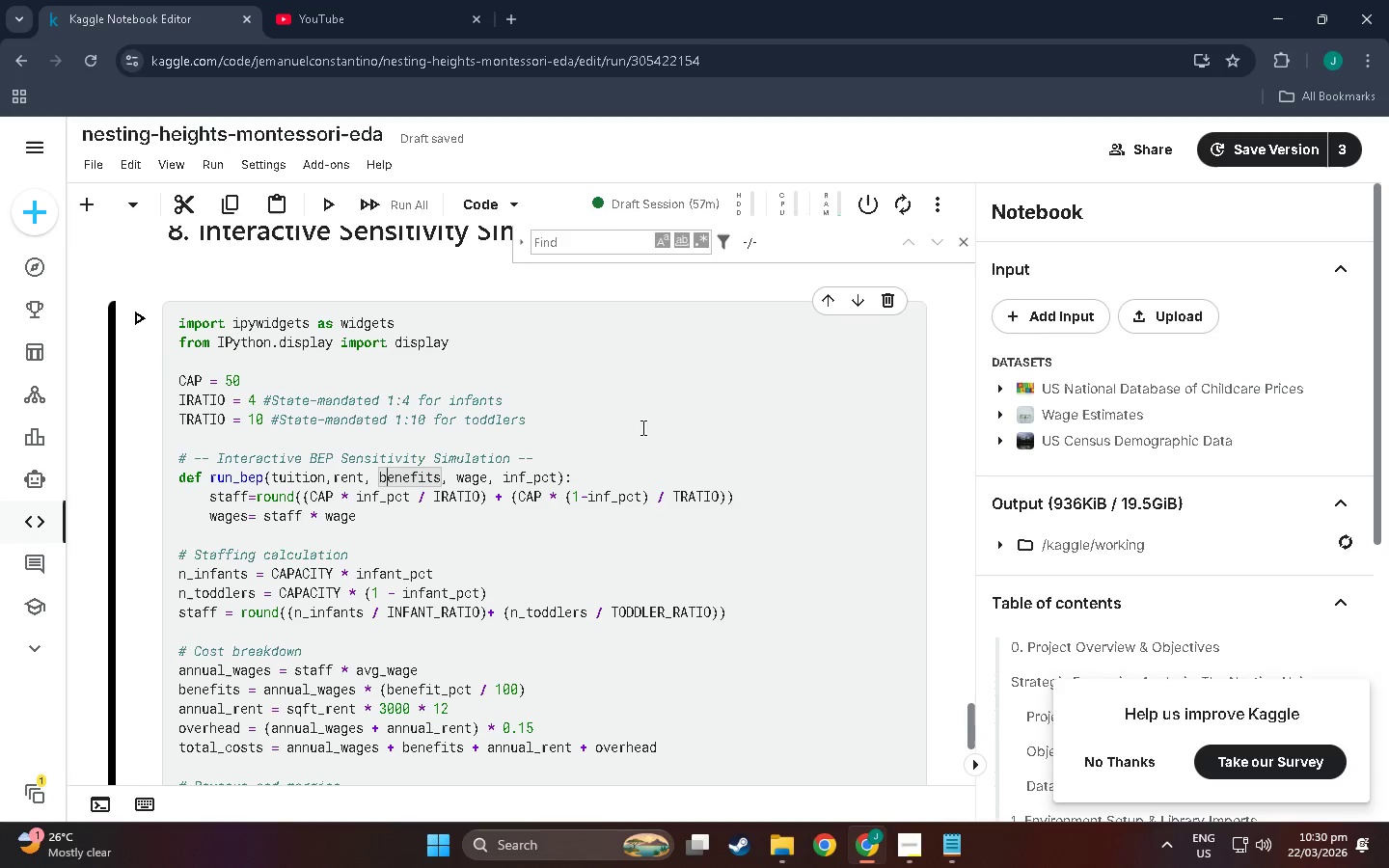 
key(ArrowRight)
 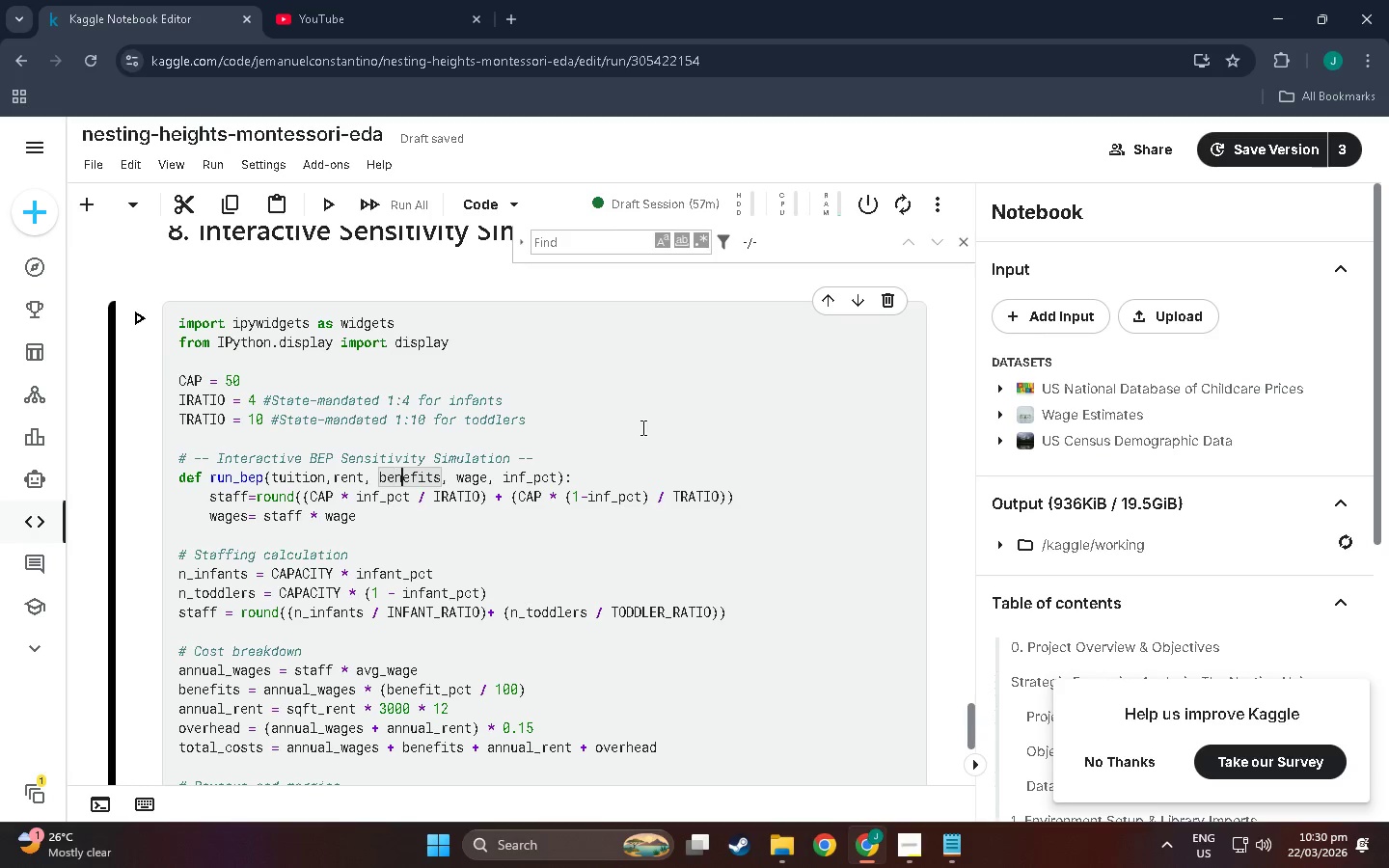 
key(ArrowRight)
 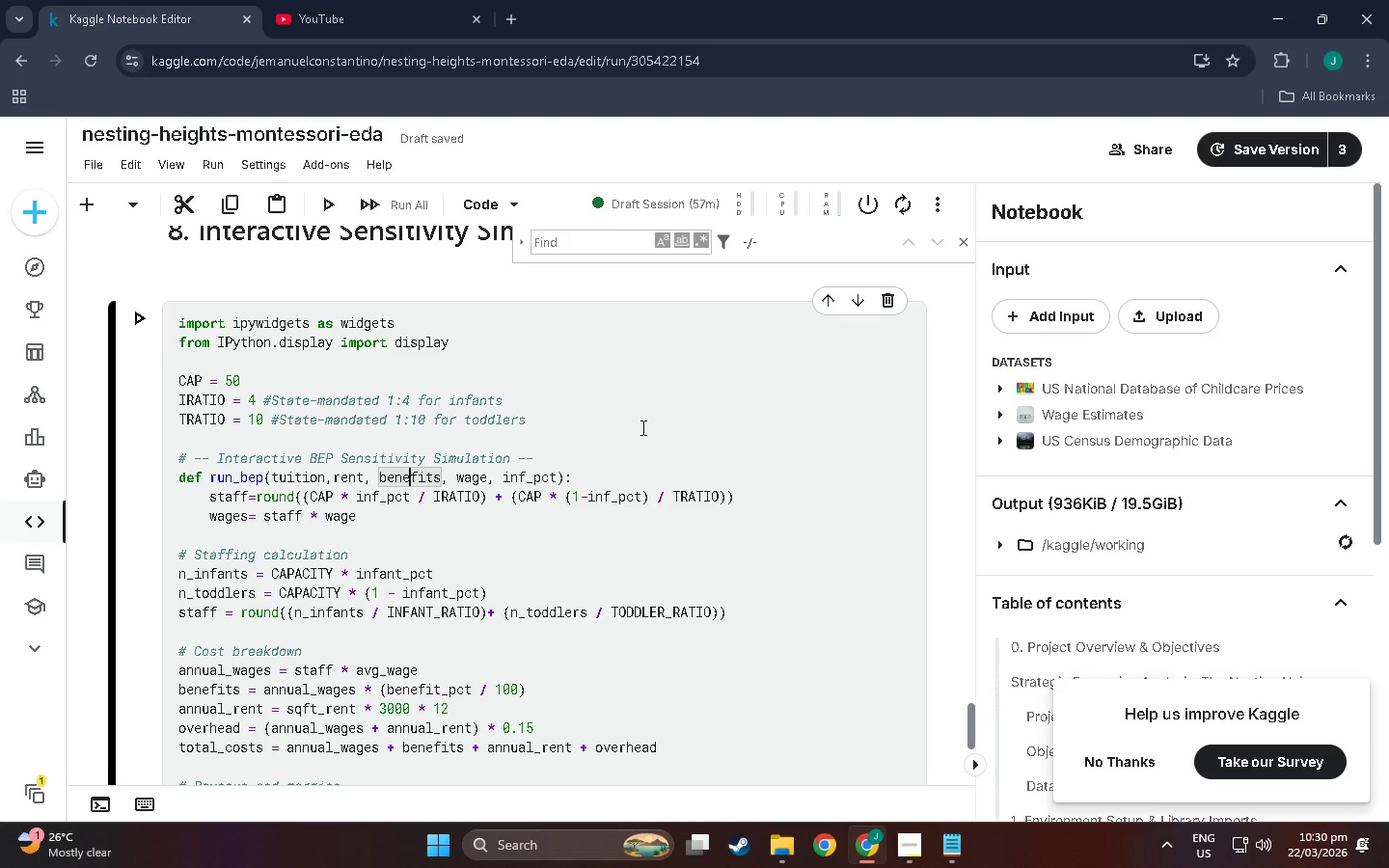 
hold_key(key=ArrowRight, duration=0.58)
 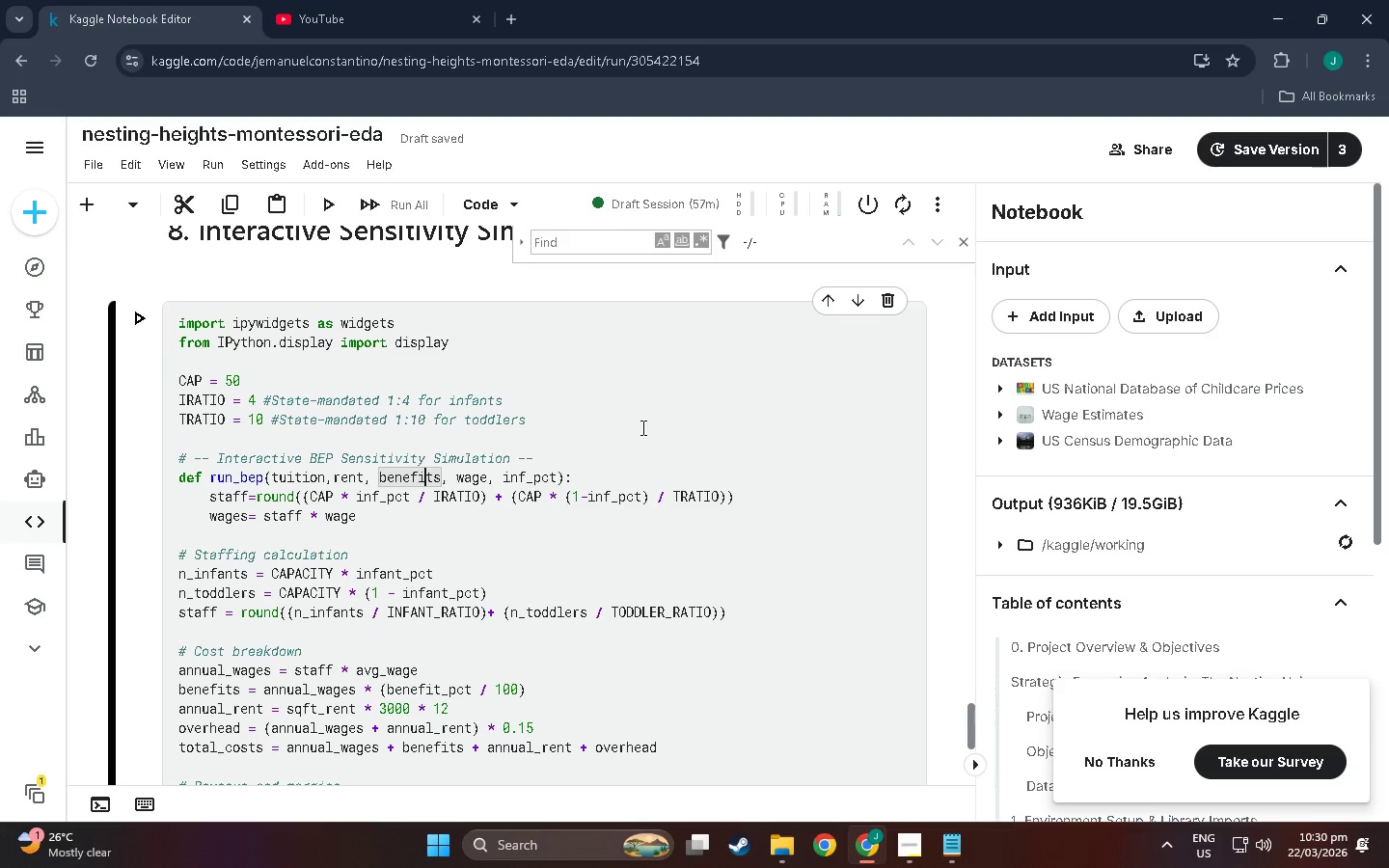 
key(ArrowRight)
 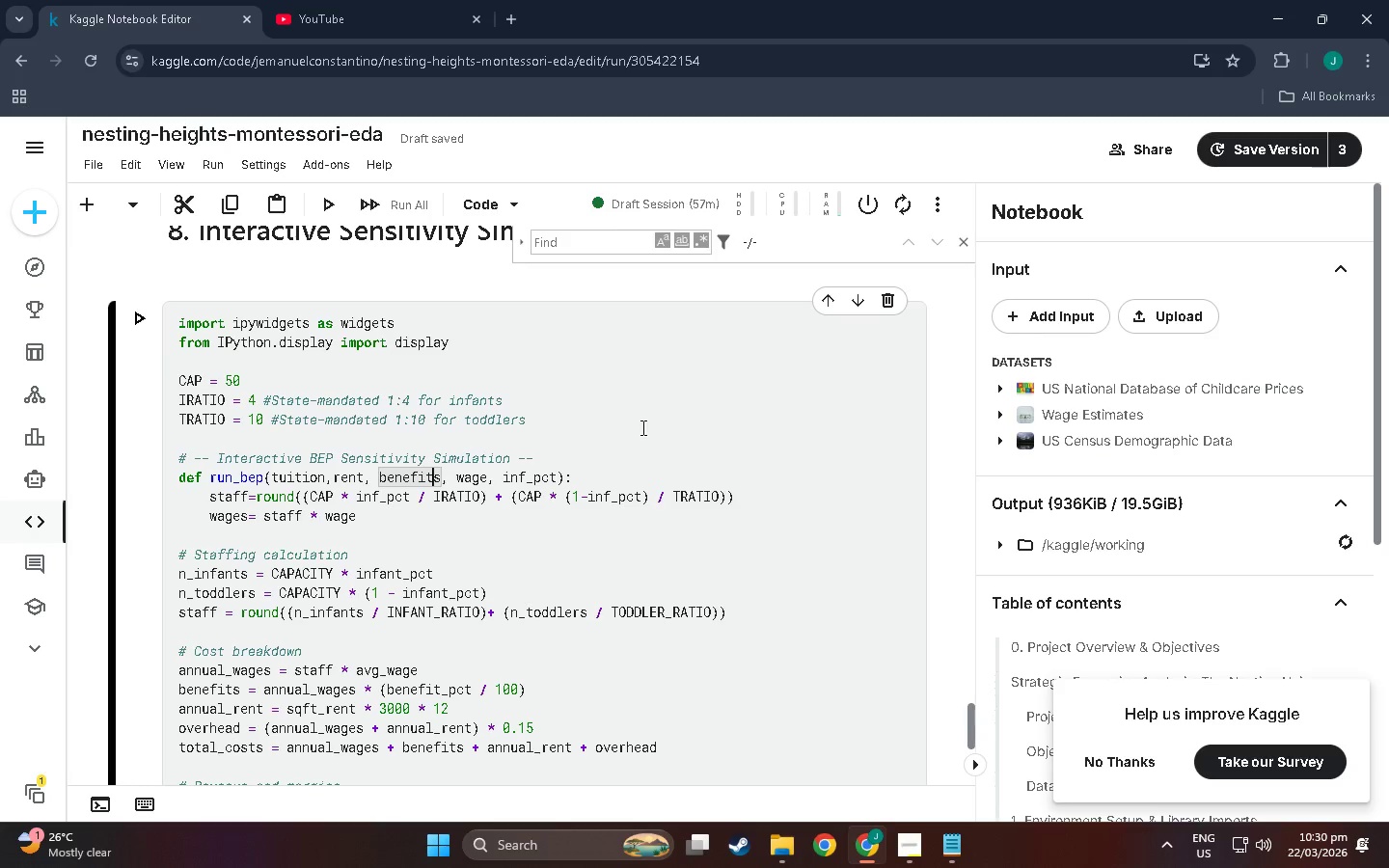 
key(ArrowRight)
 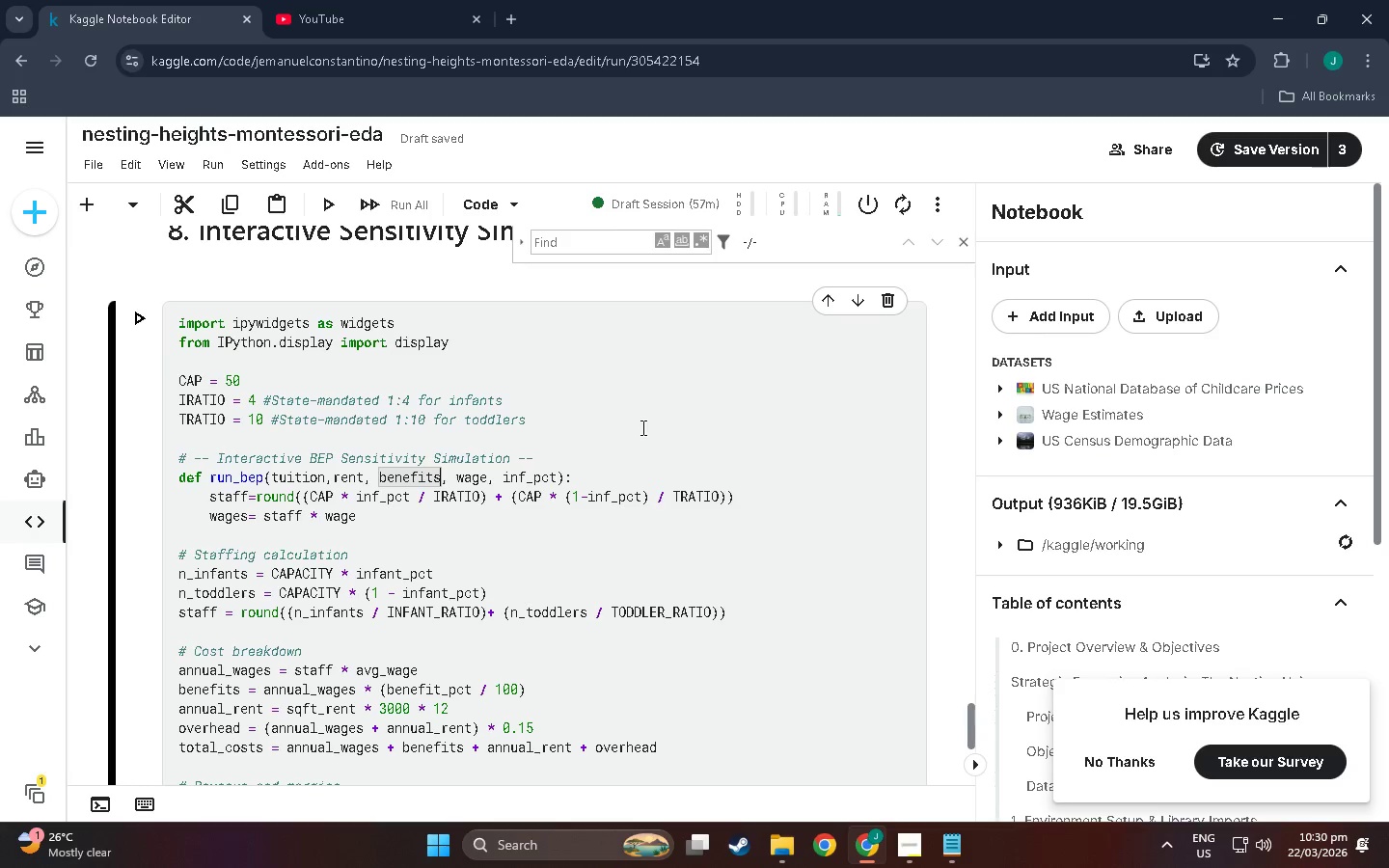 
key(ArrowRight)
 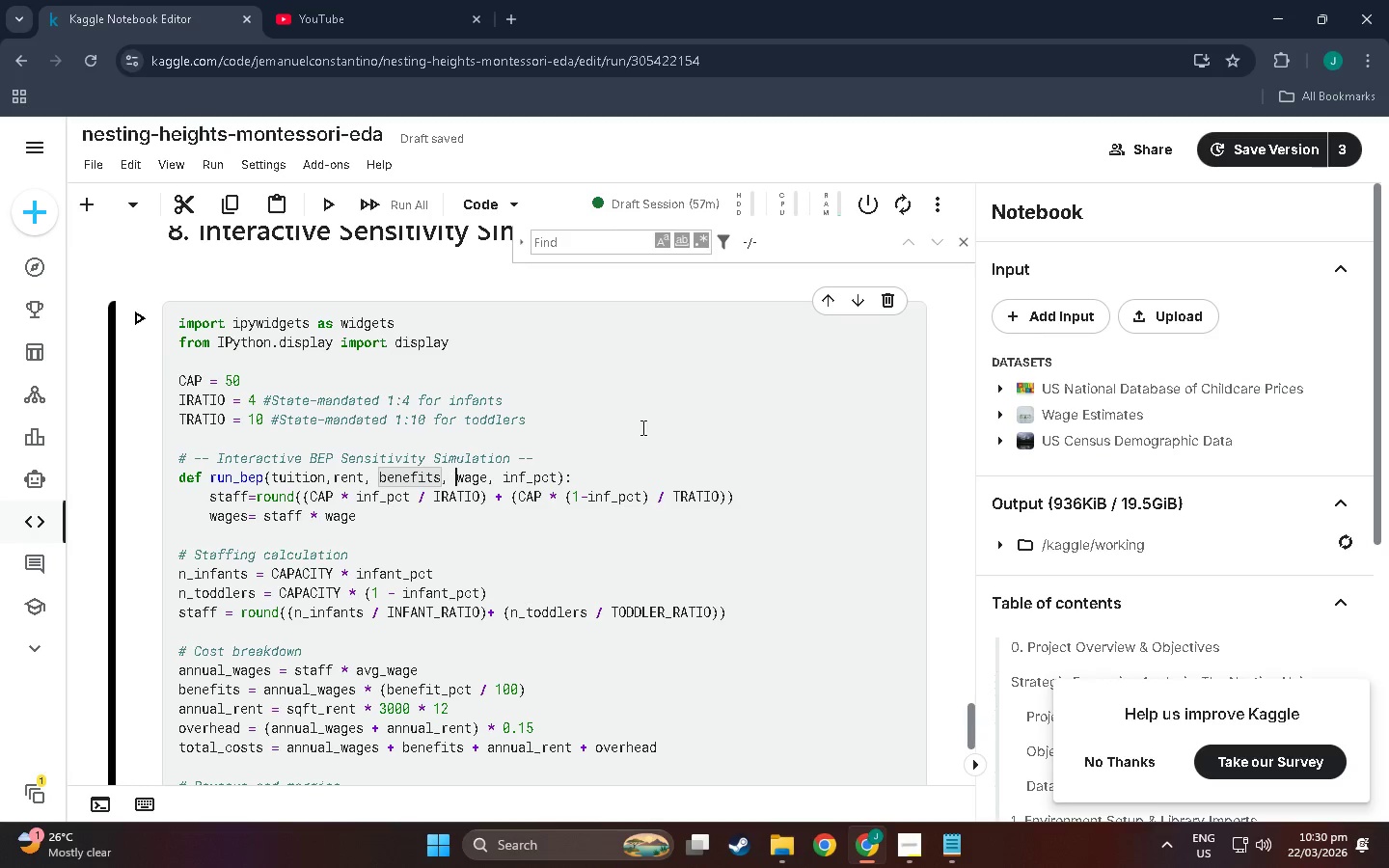 
key(ArrowRight)
 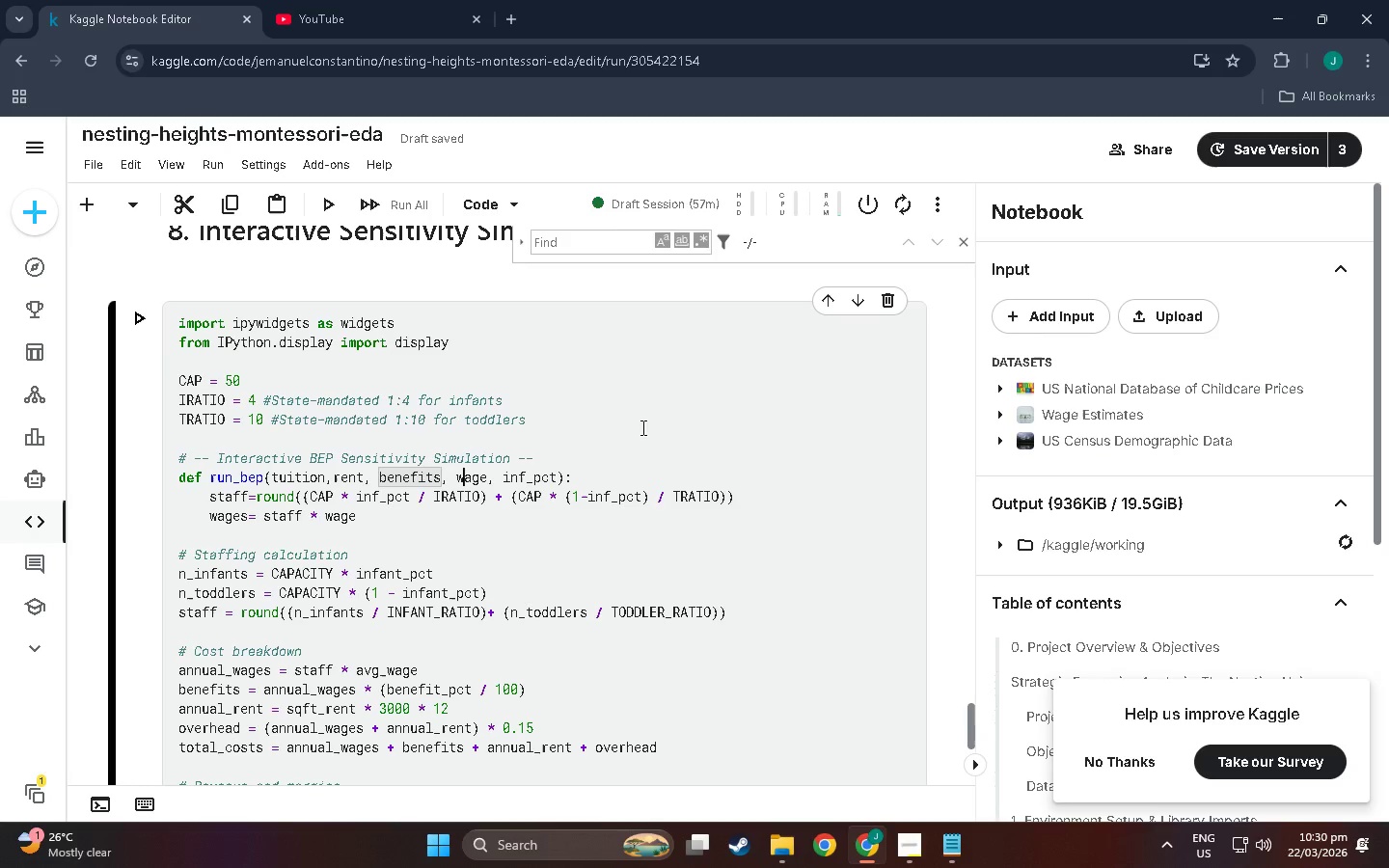 
key(ArrowRight)
 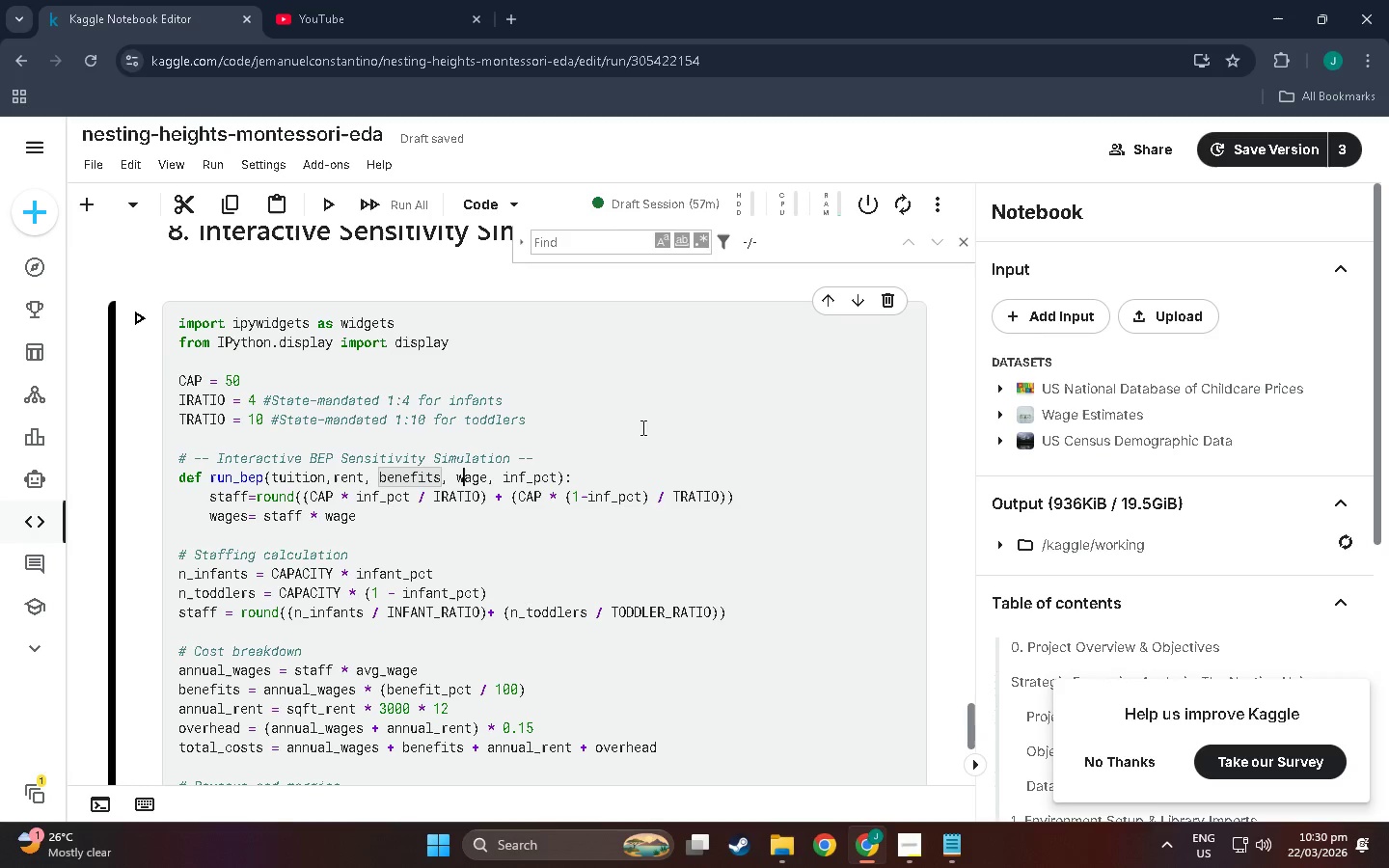 
key(ArrowRight)
 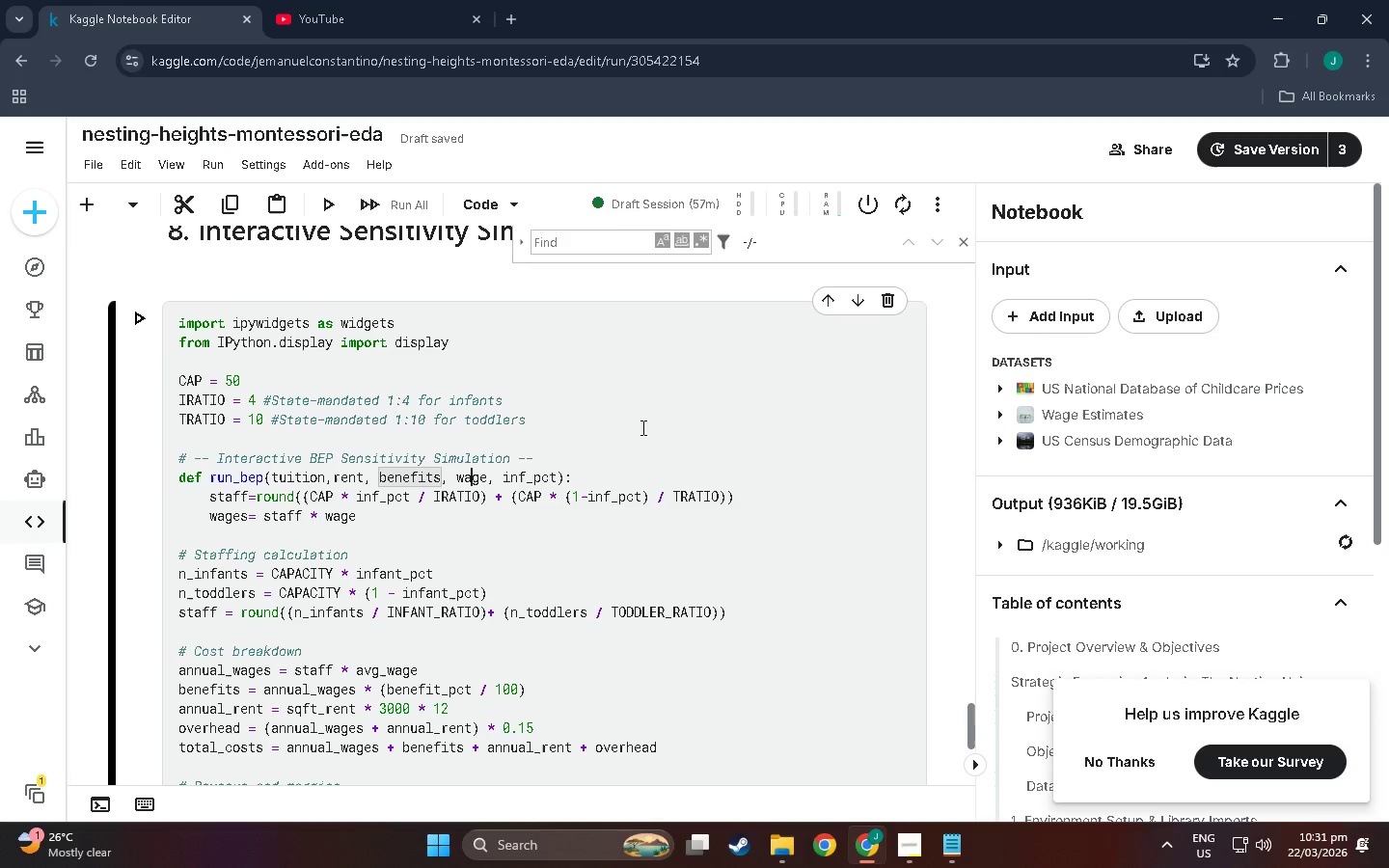 
key(ArrowRight)
 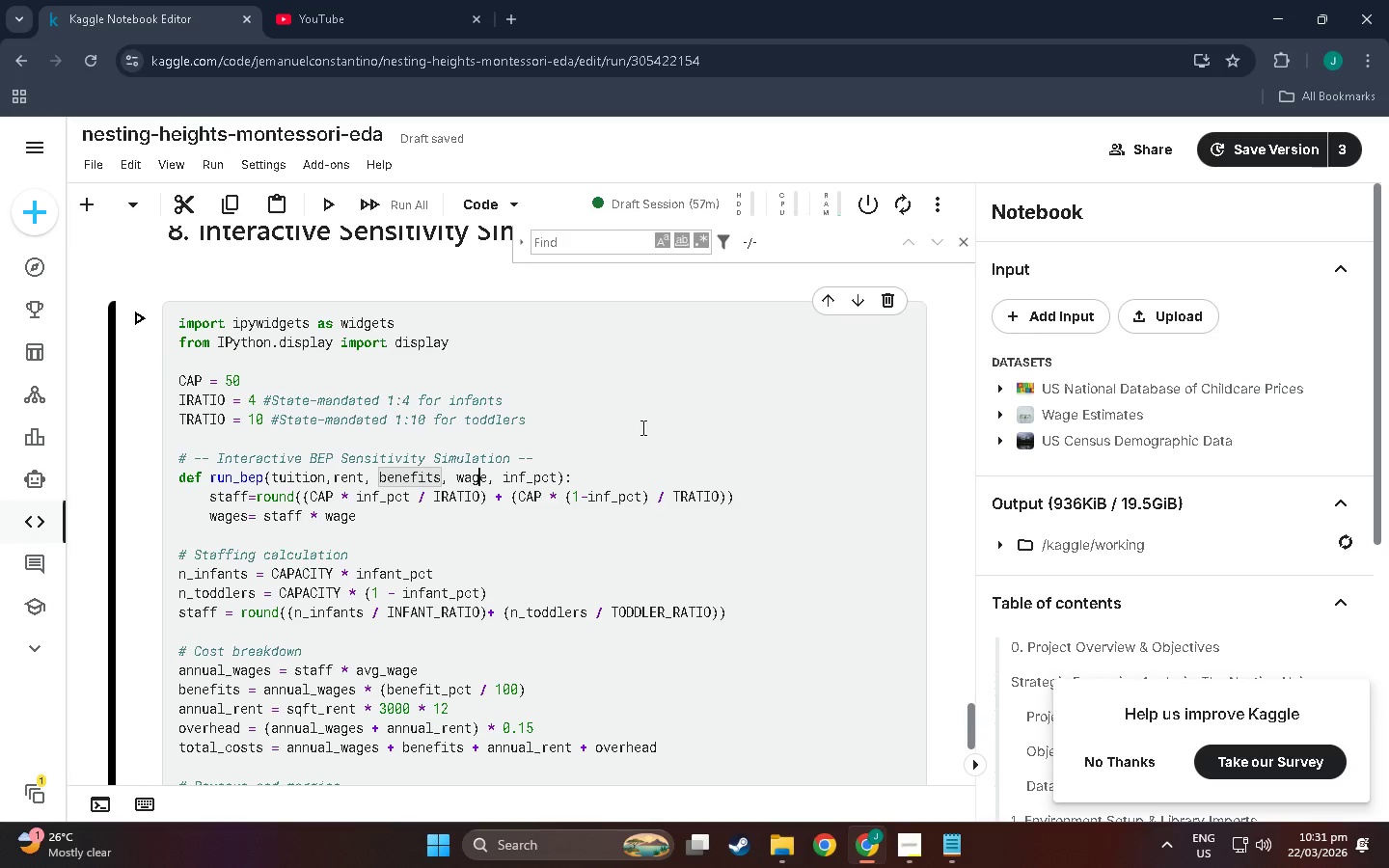 
key(ArrowRight)
 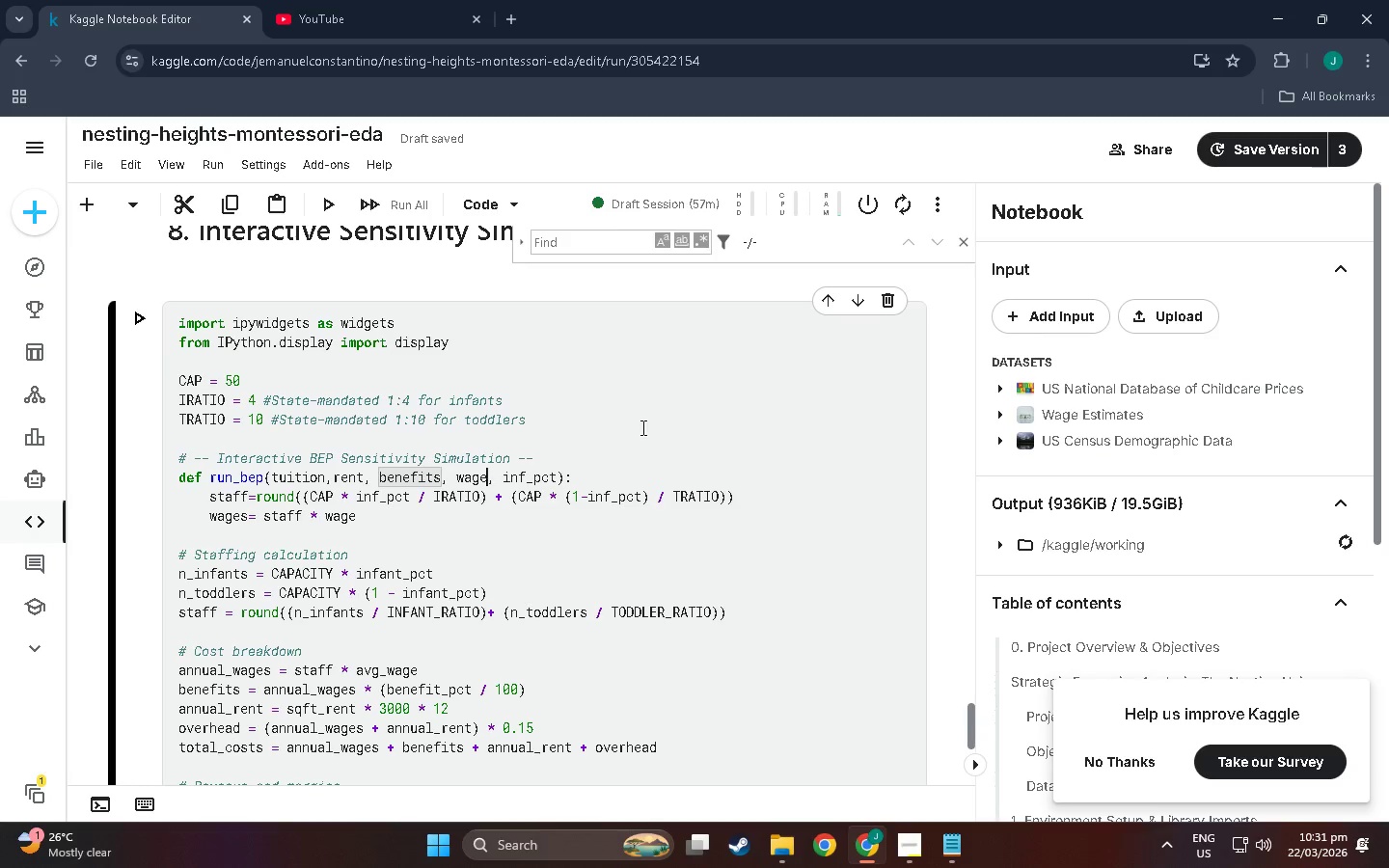 
key(ArrowRight)
 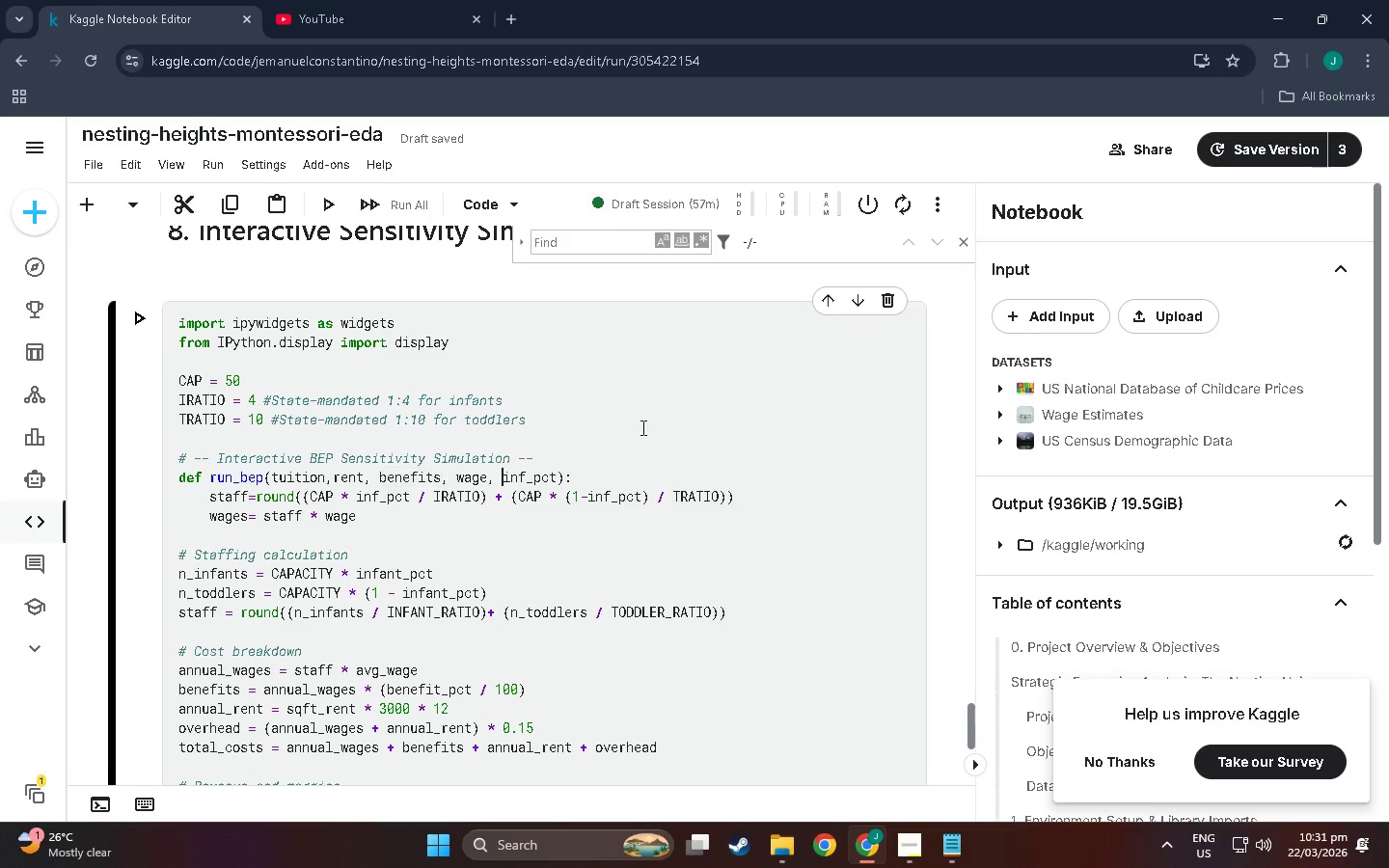 
key(ArrowRight)
 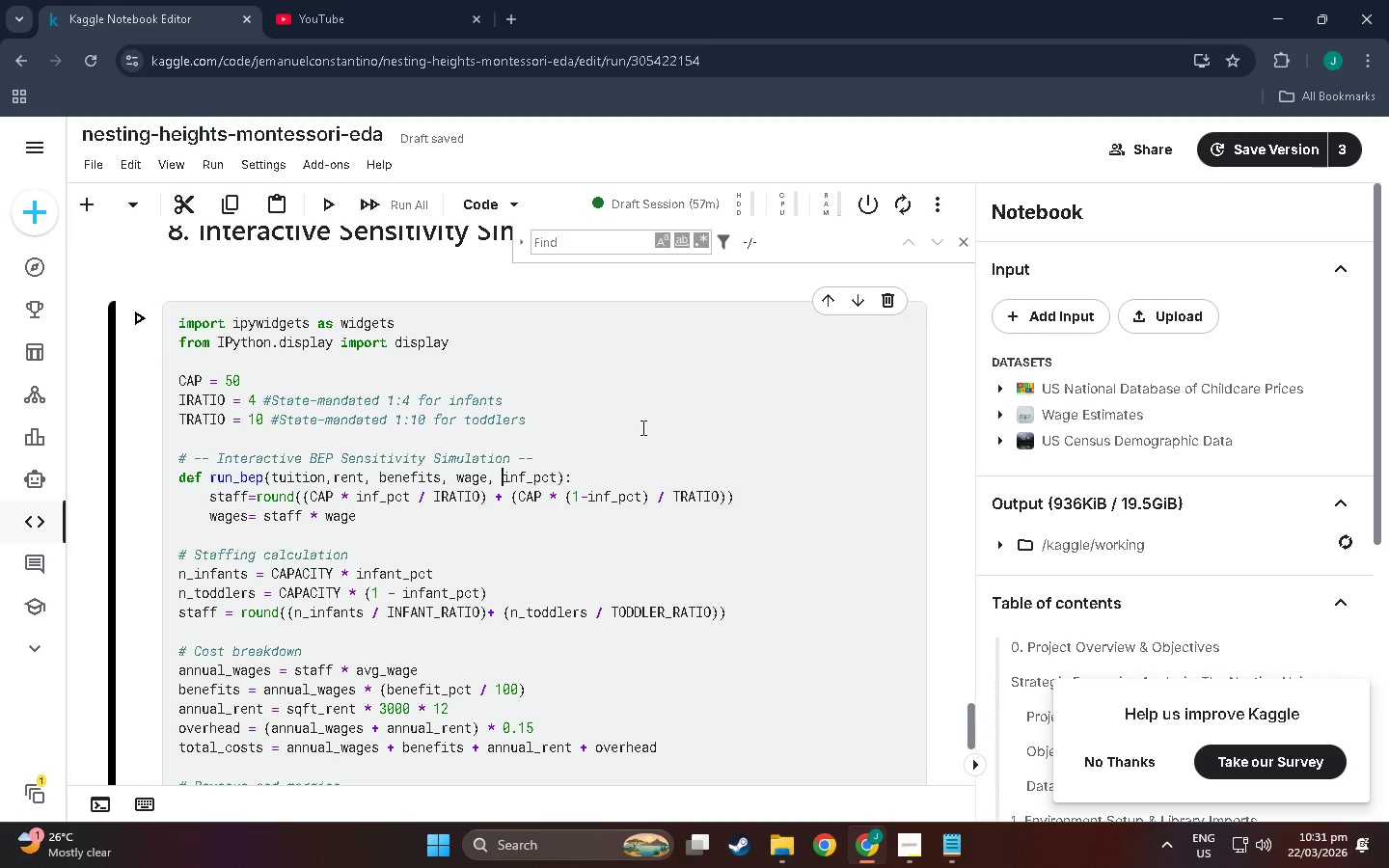 
key(ArrowRight)
 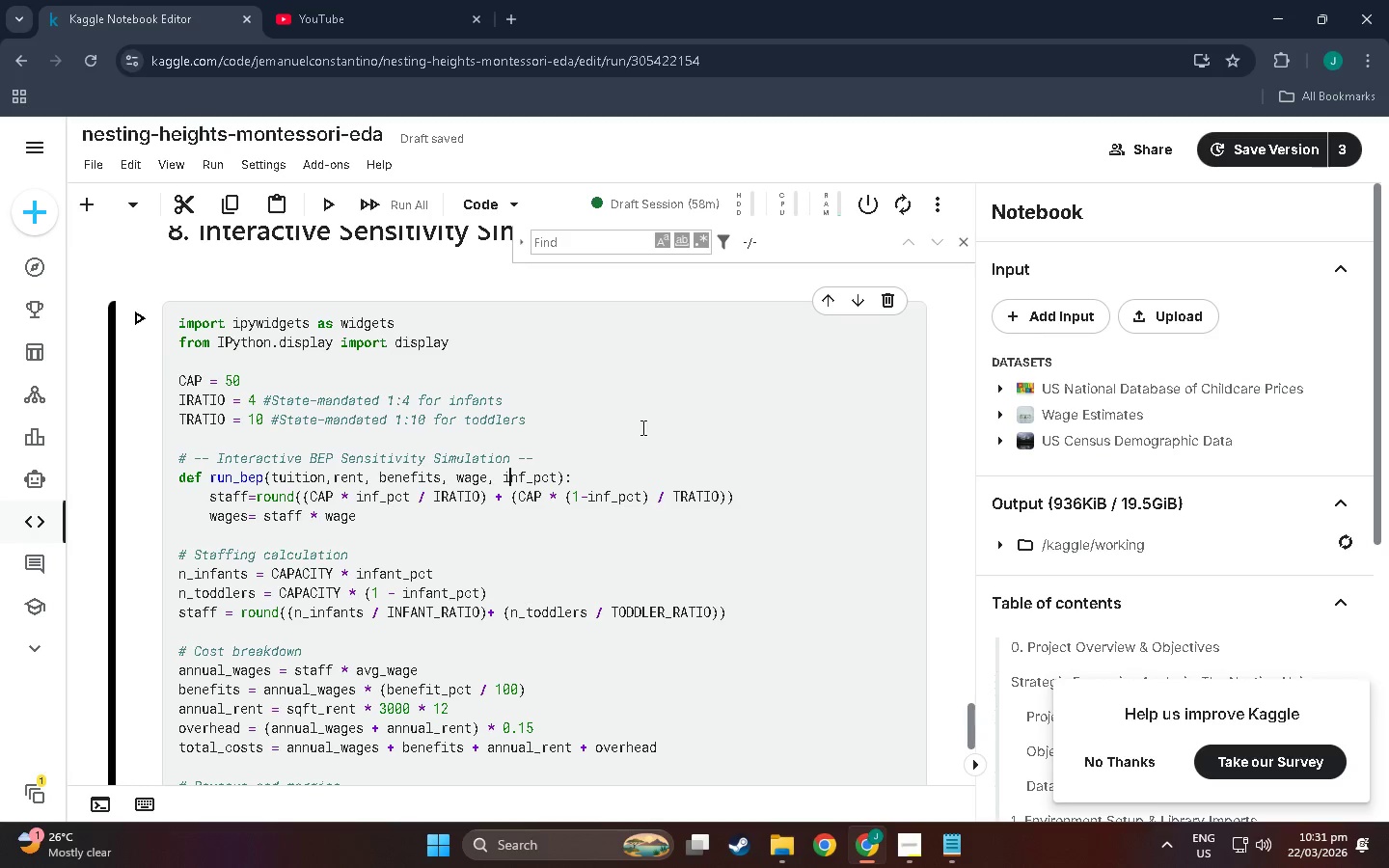 
key(ArrowRight)
 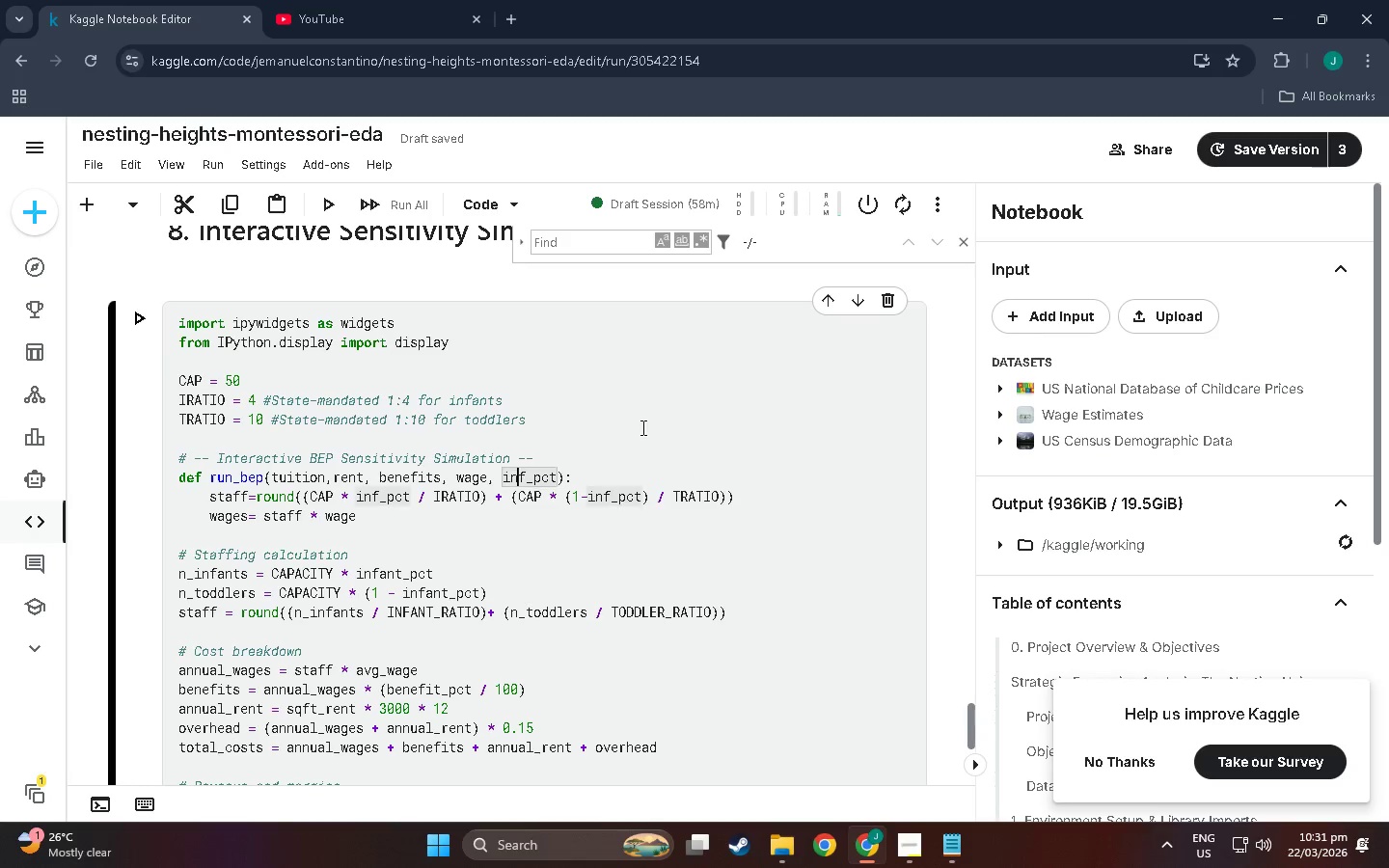 
key(ArrowRight)
 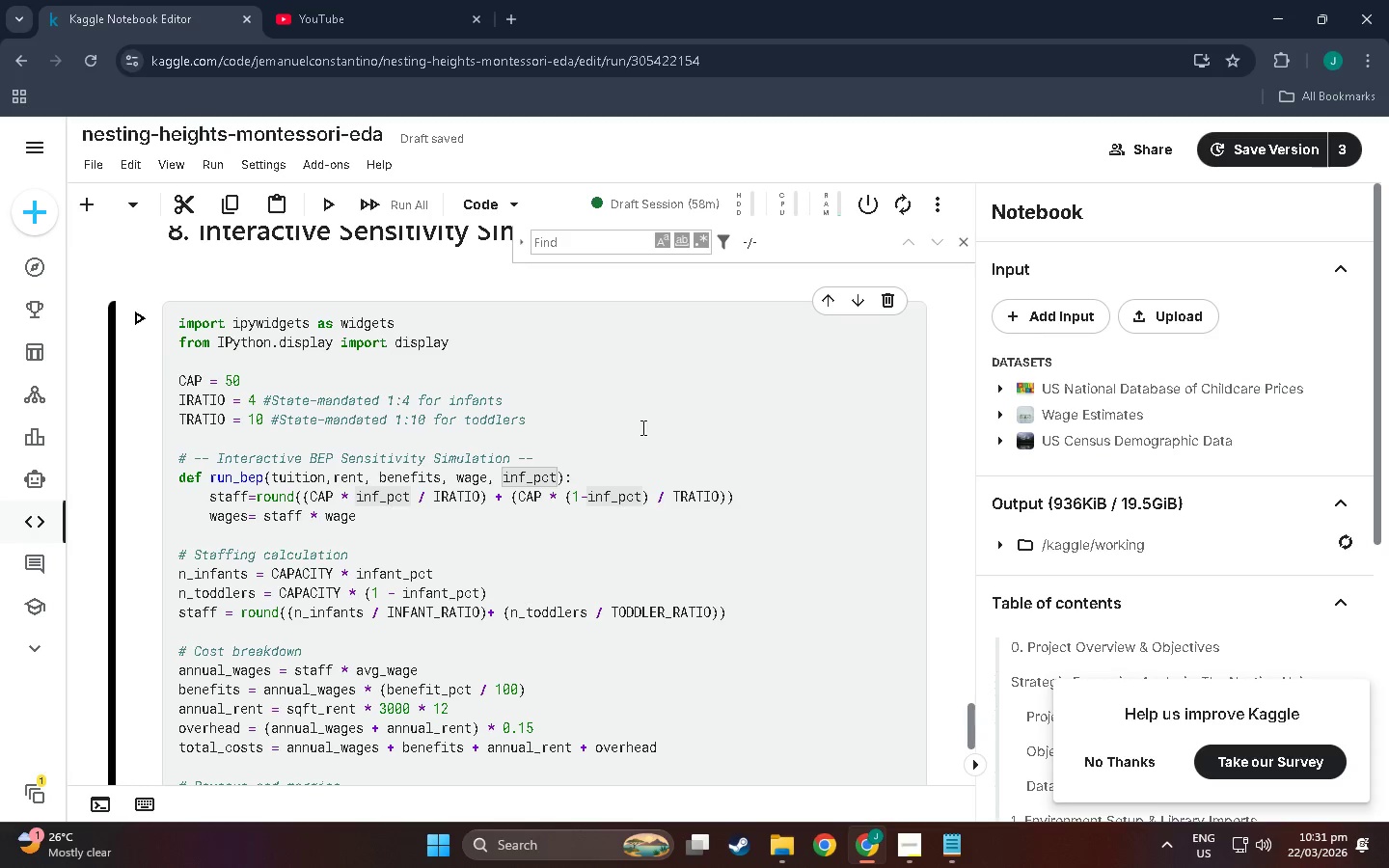 
type(ant)
 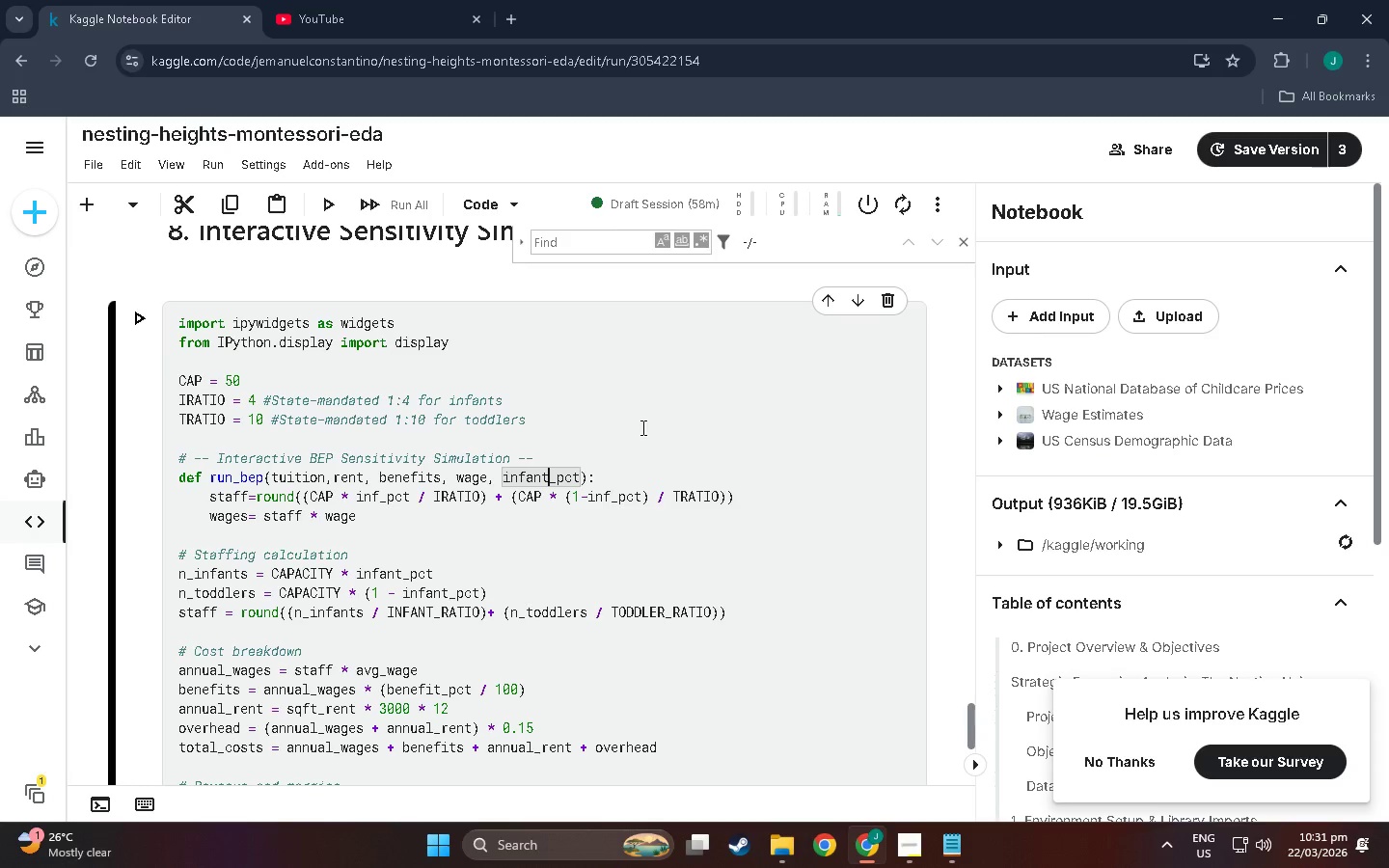 
key(ArrowRight)
 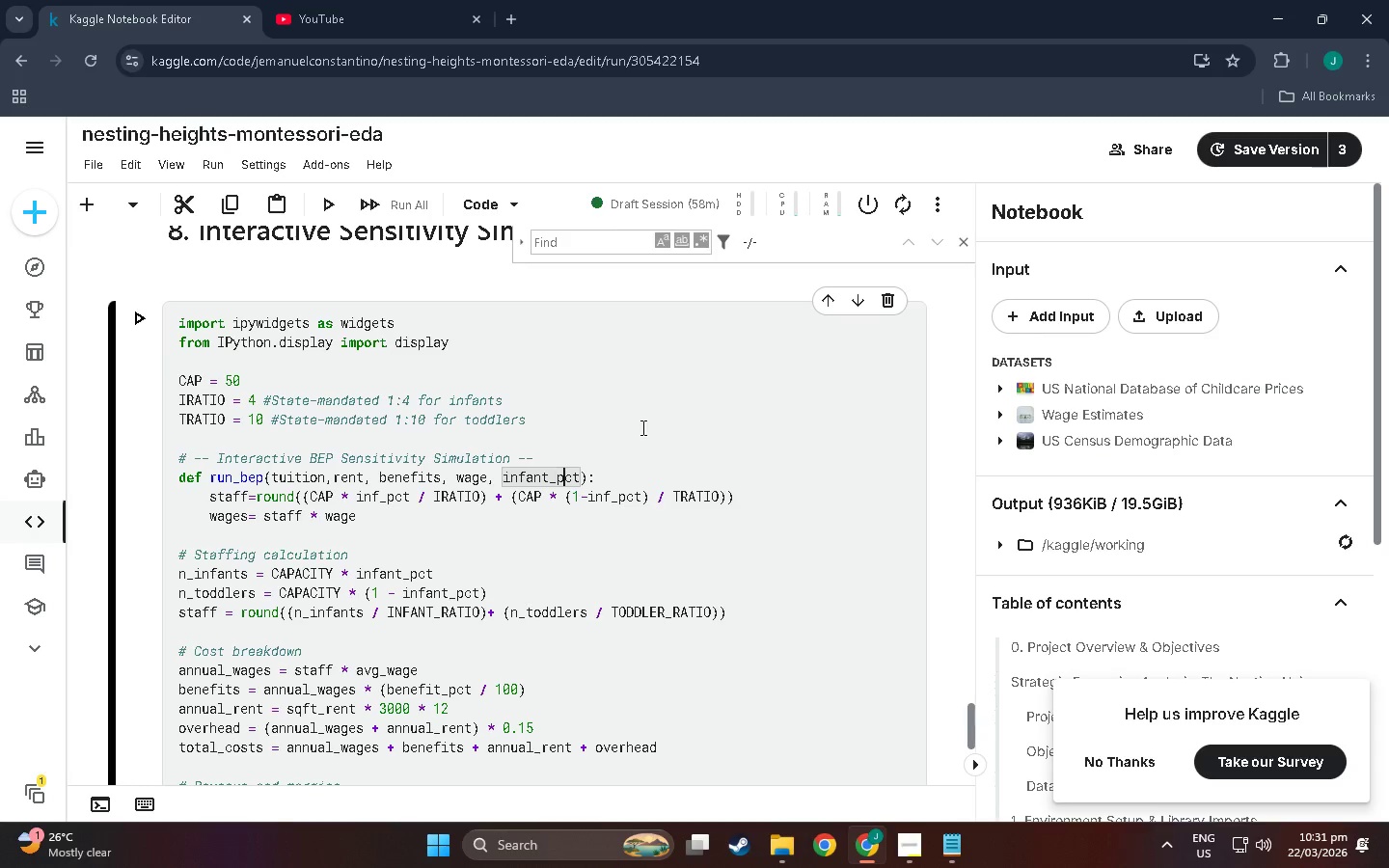 
key(ArrowRight)
 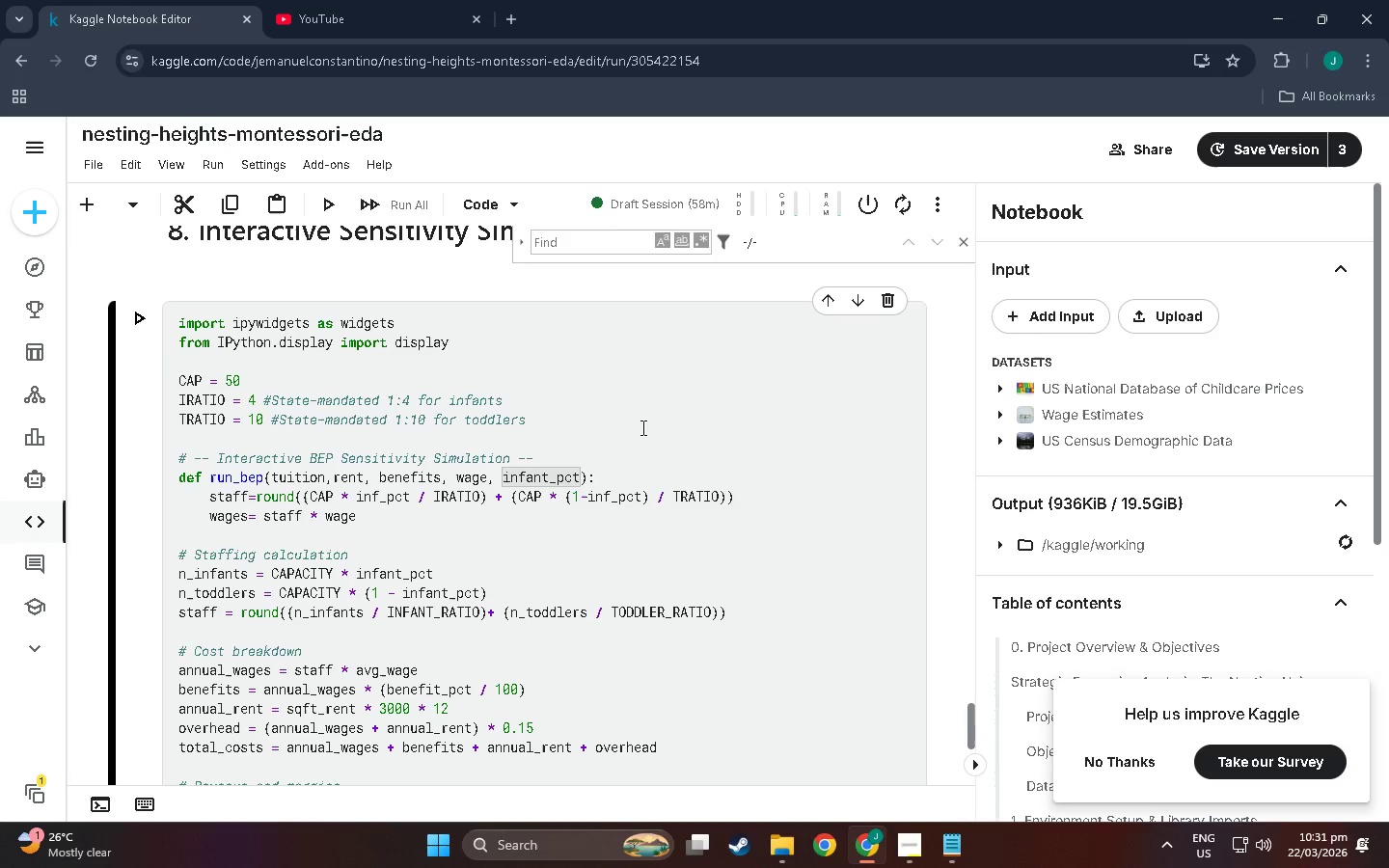 
key(ArrowDown)
 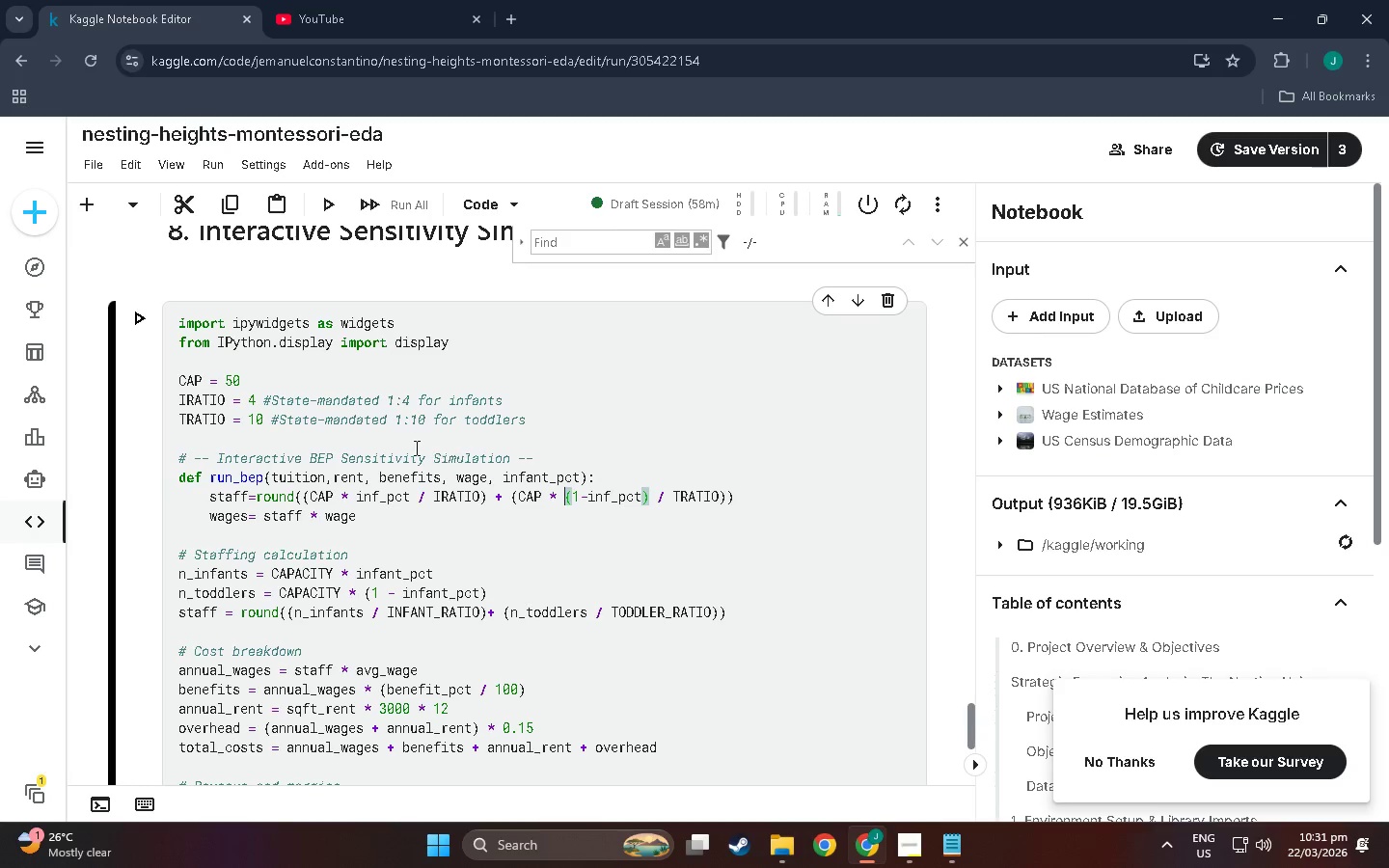 
wait(6.25)
 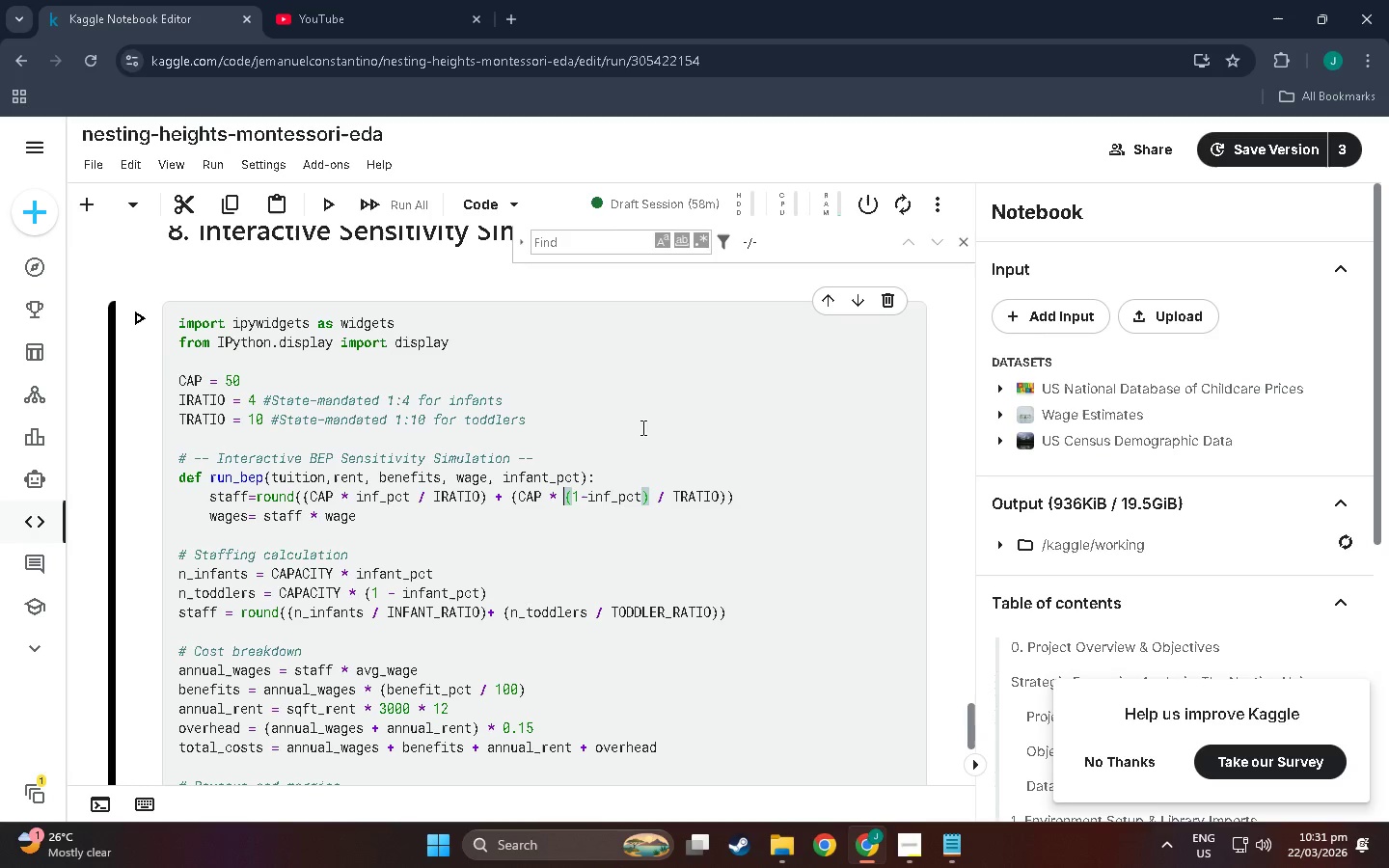 
left_click([374, 498])
 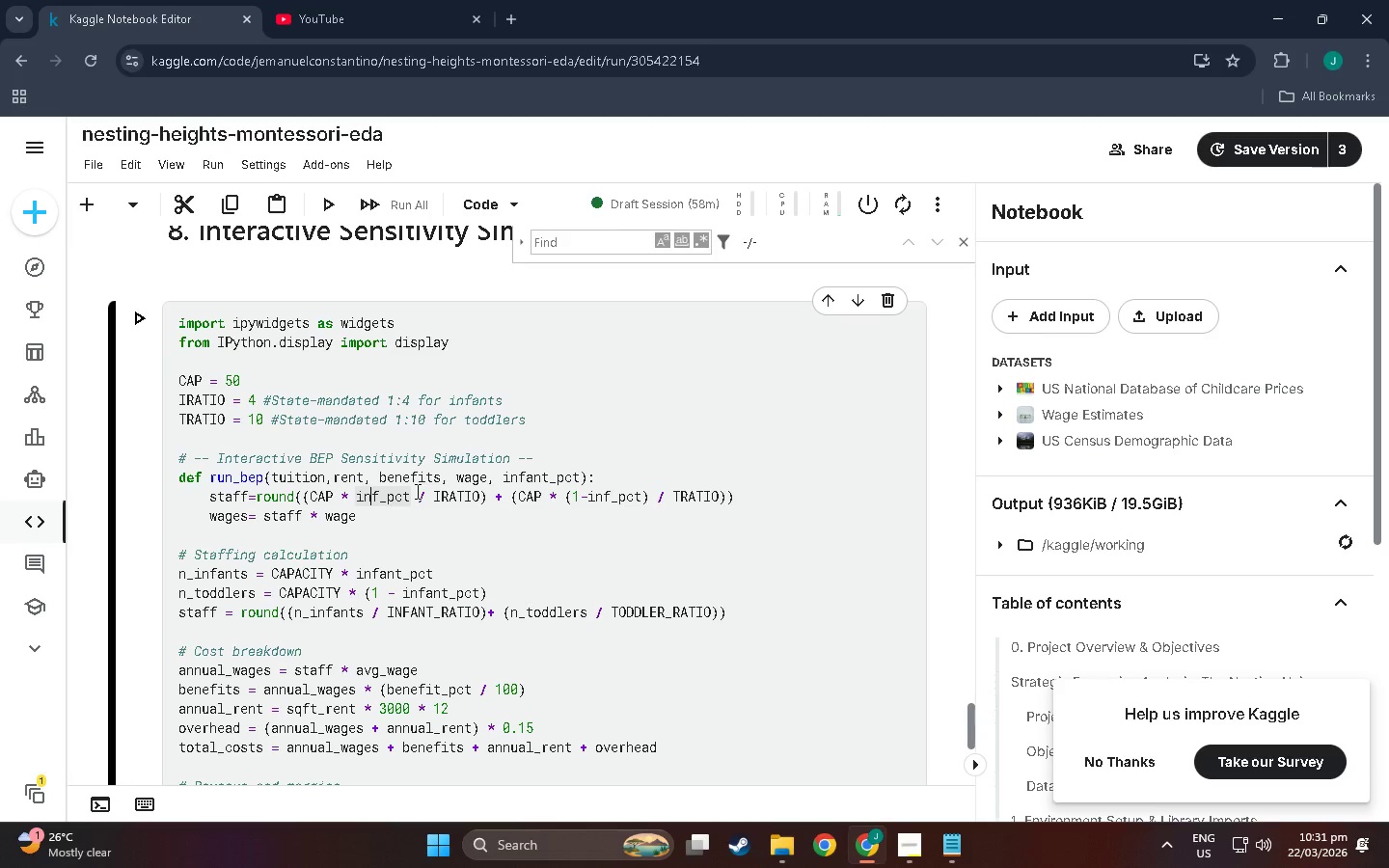 
key(ArrowRight)
 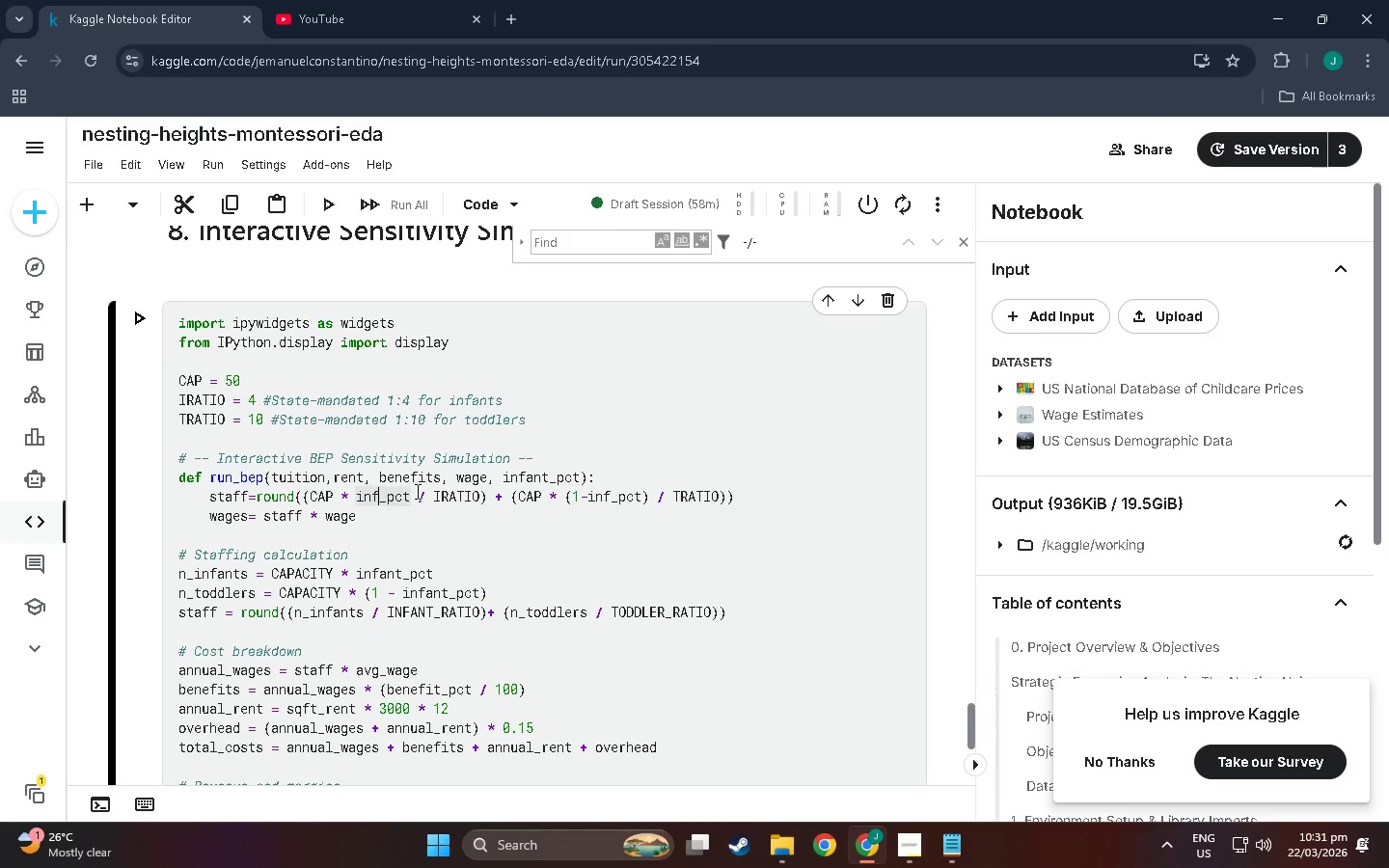 
type(ant)
 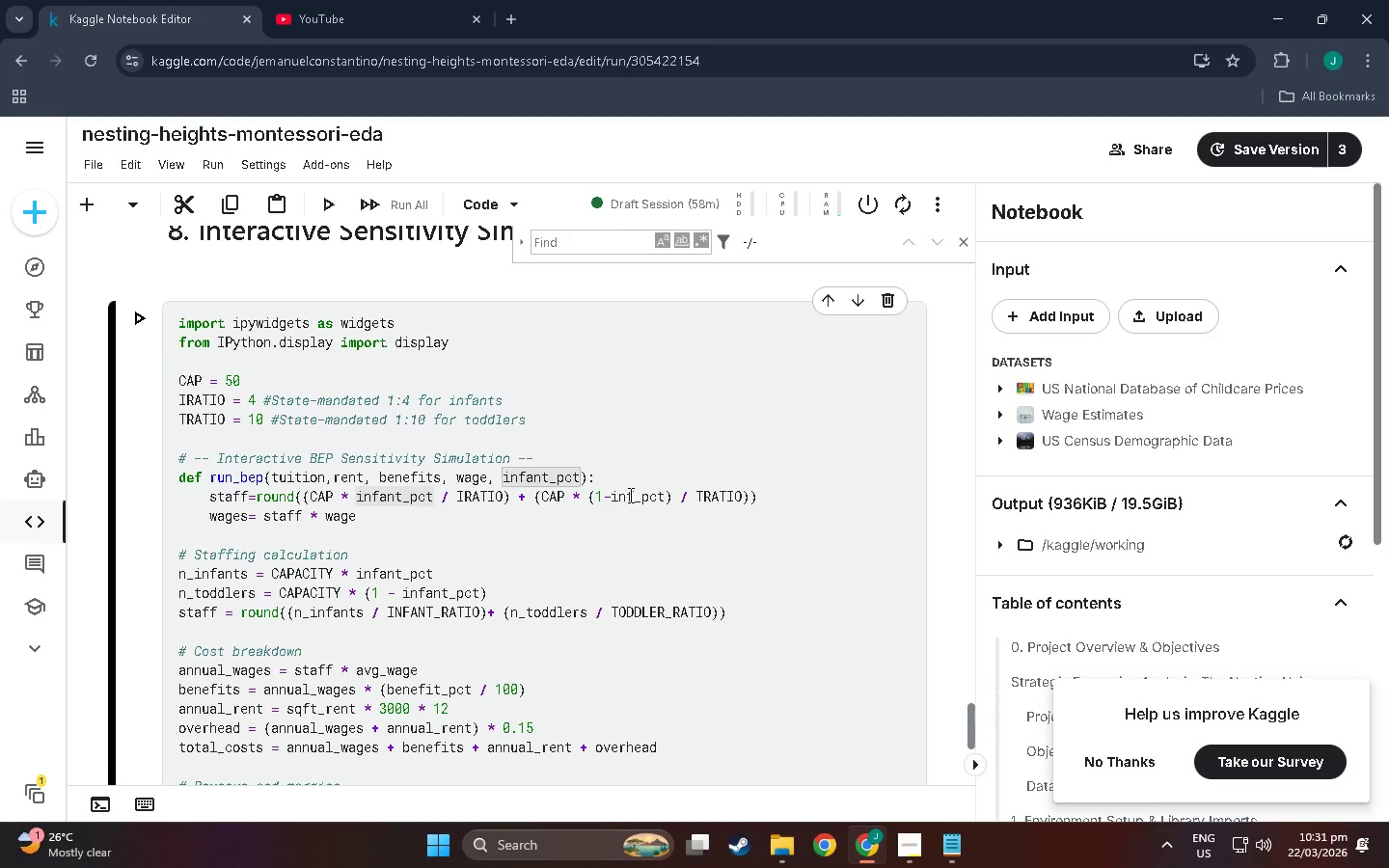 
wait(7.49)
 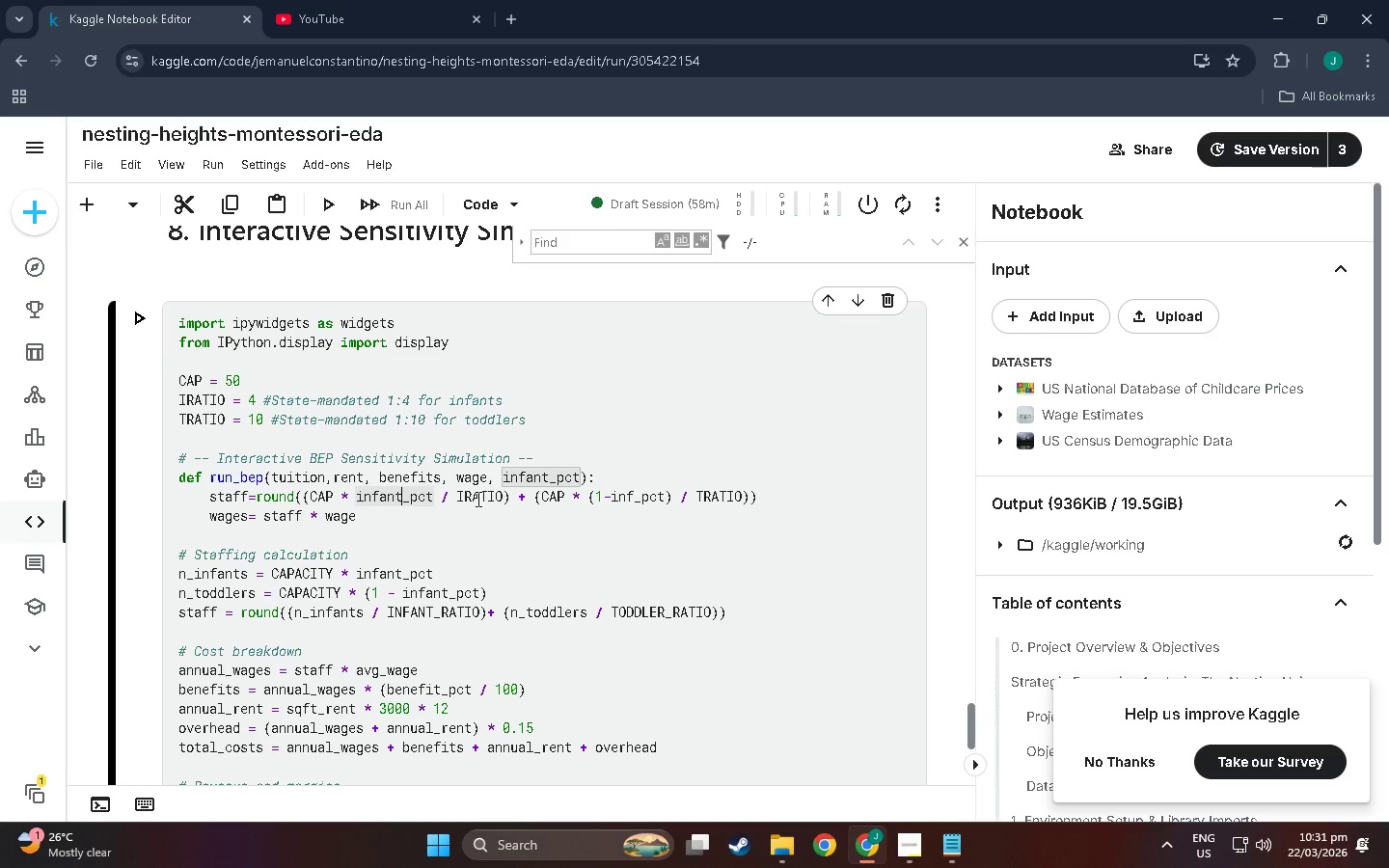 
double_click([633, 492])
 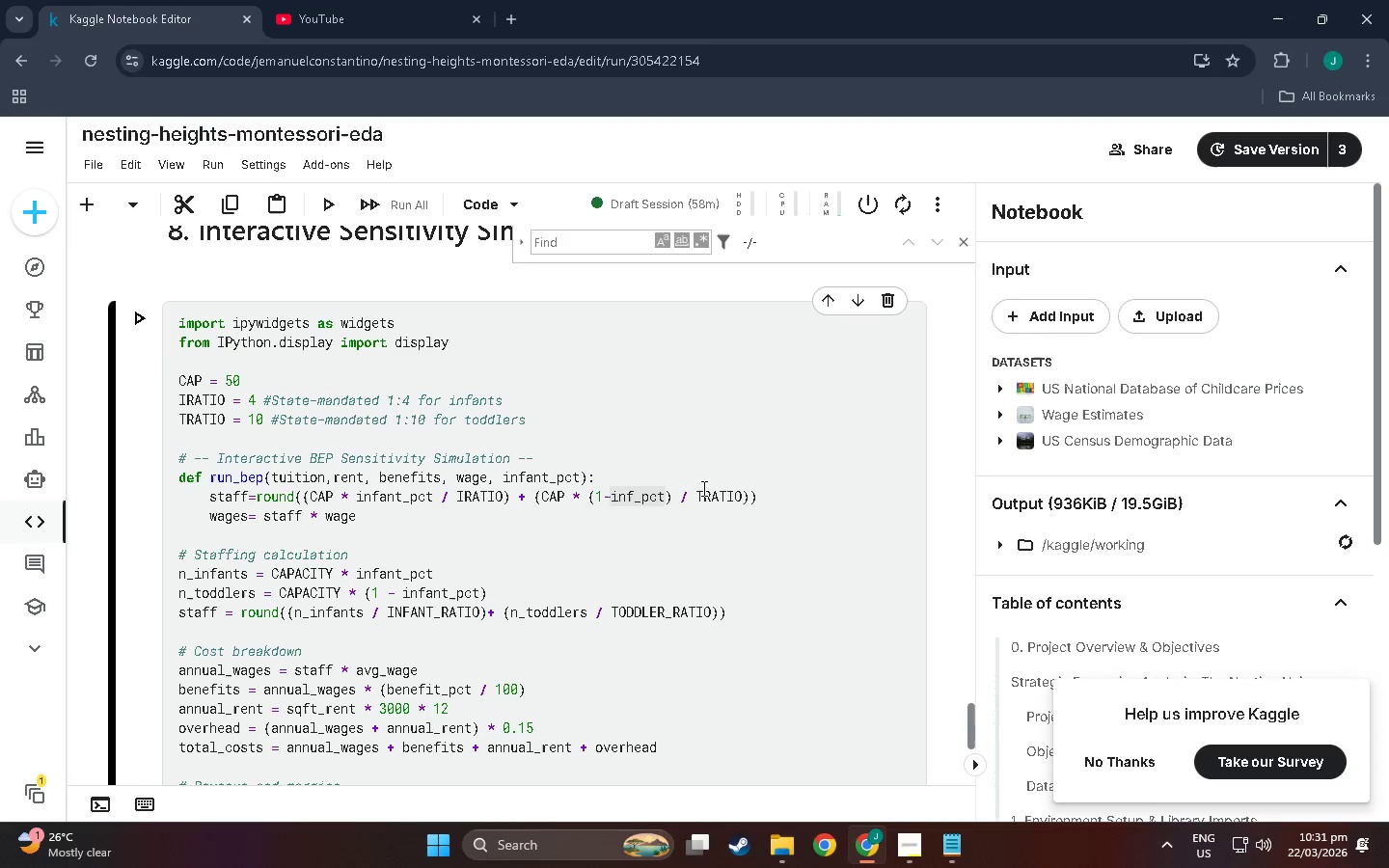 
type(ant)
 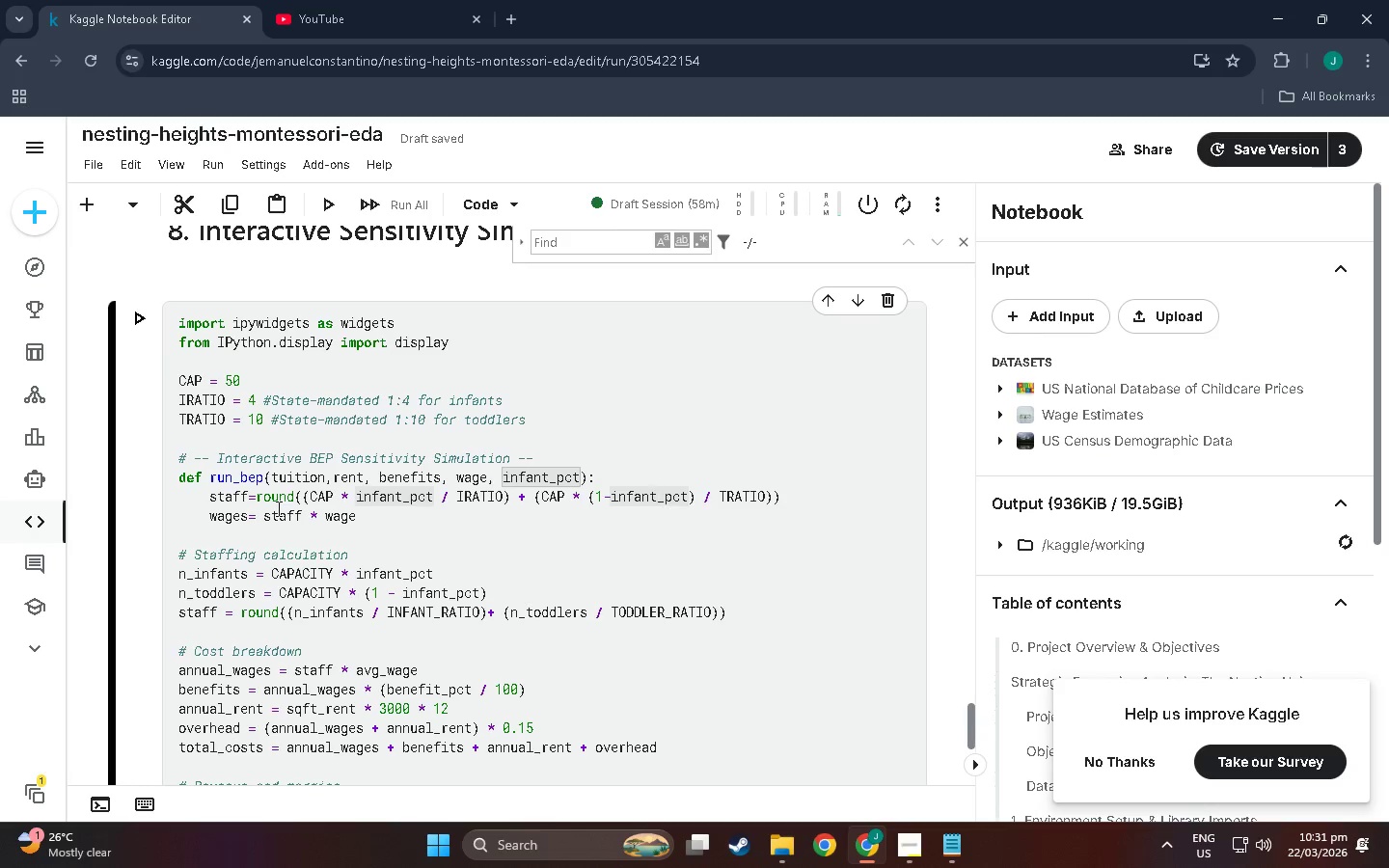 
wait(5.64)
 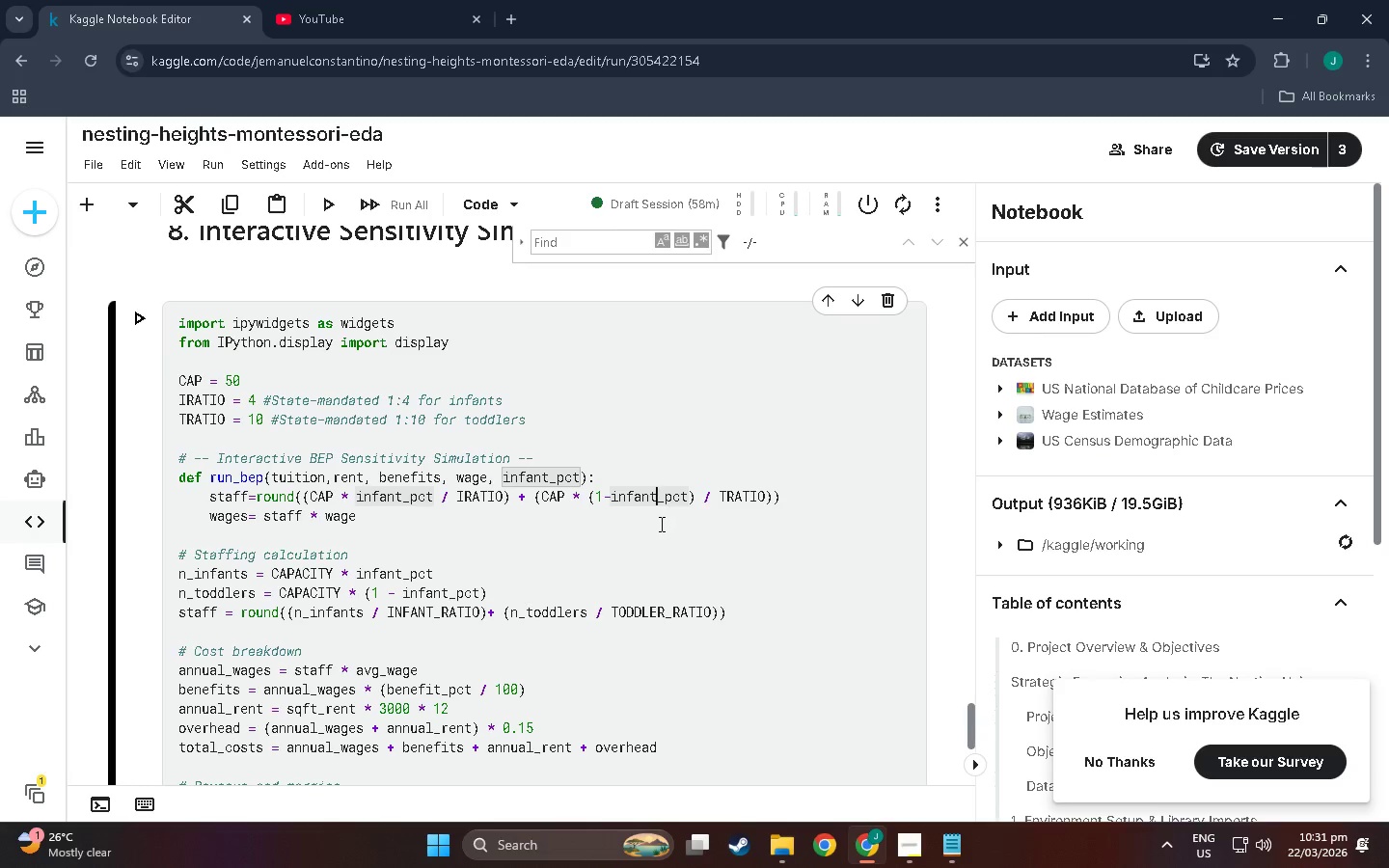 
scroll: coordinate [250, 600], scroll_direction: down, amount: 1.0
 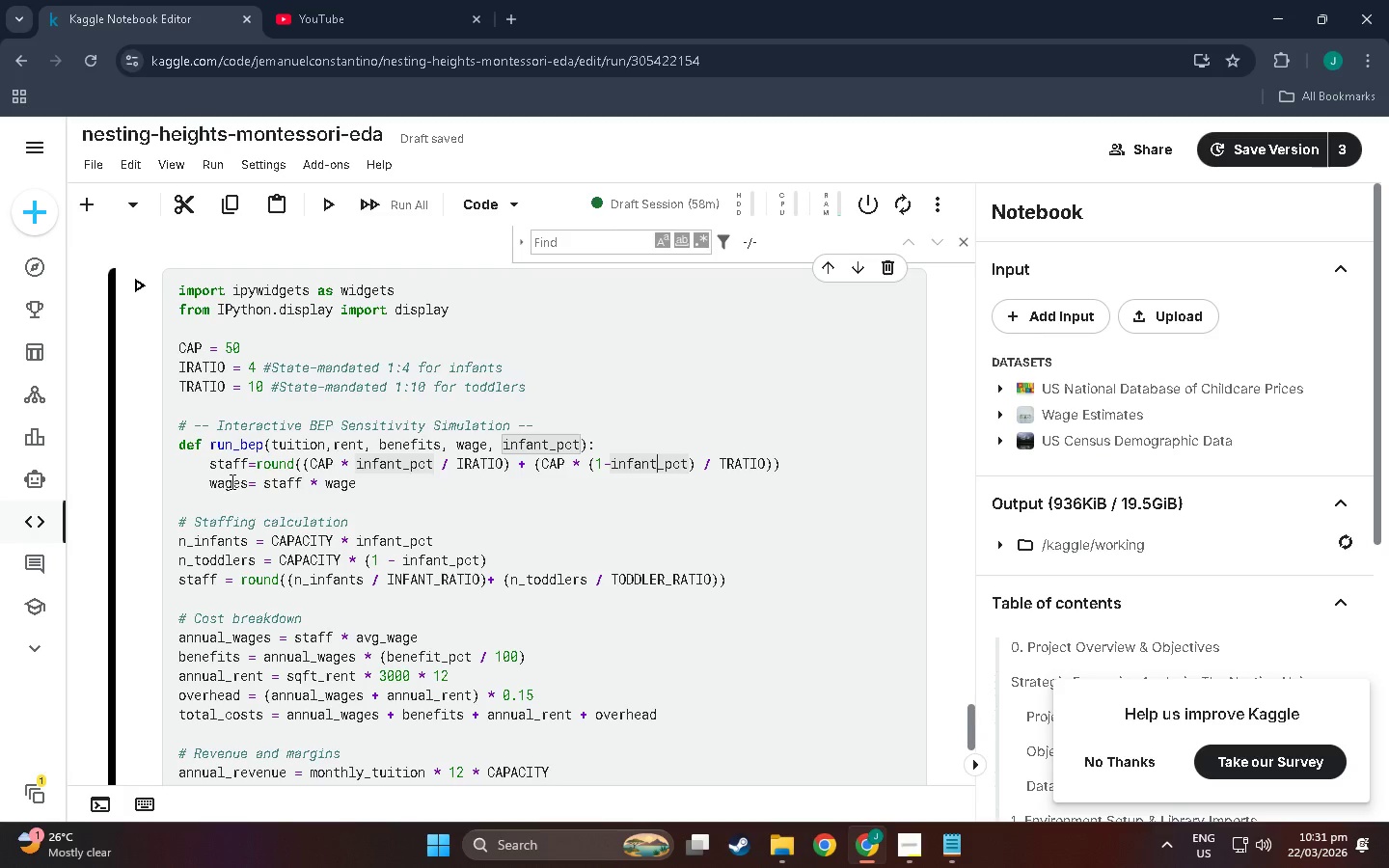 
wait(7.15)
 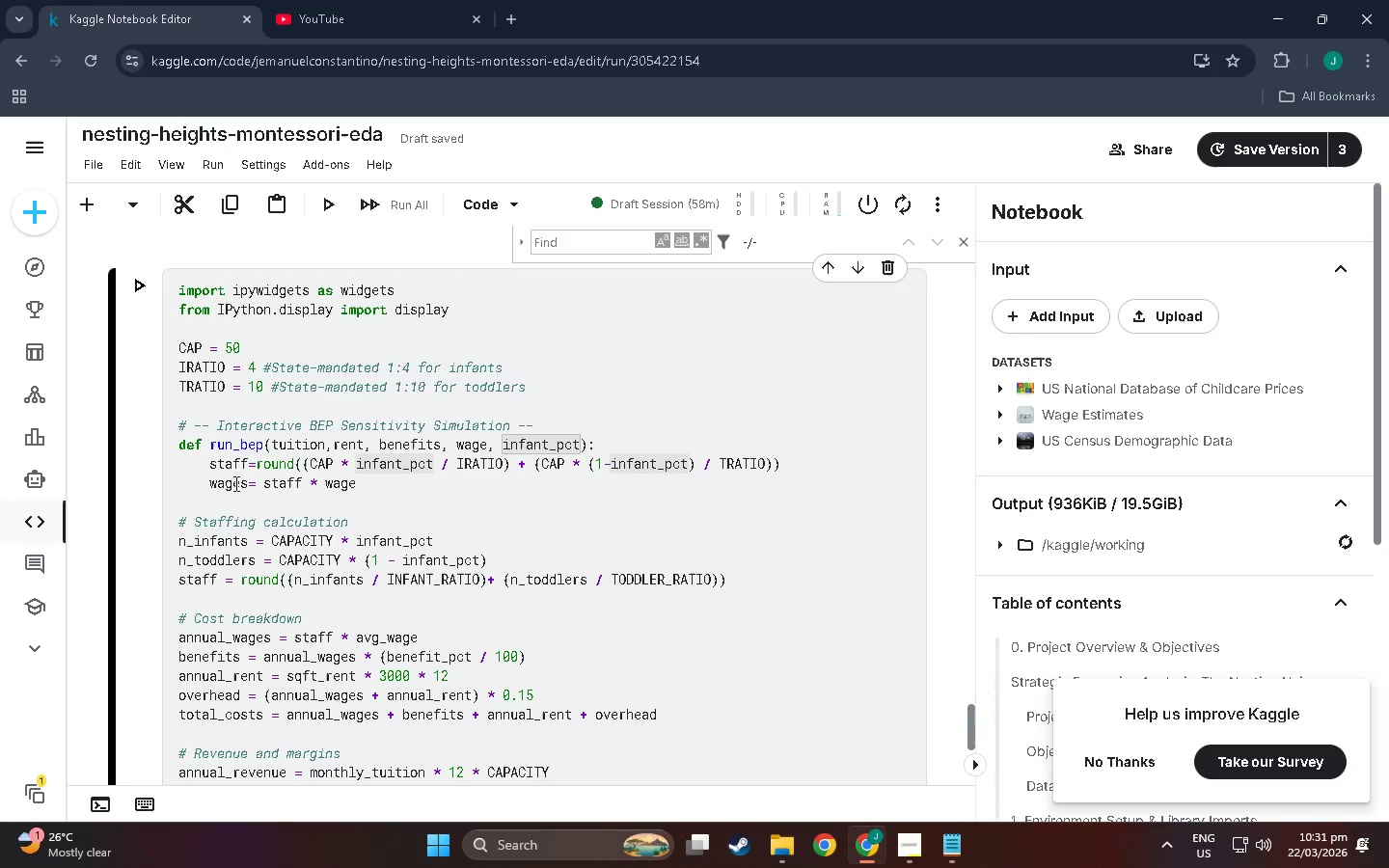 
left_click([359, 484])
 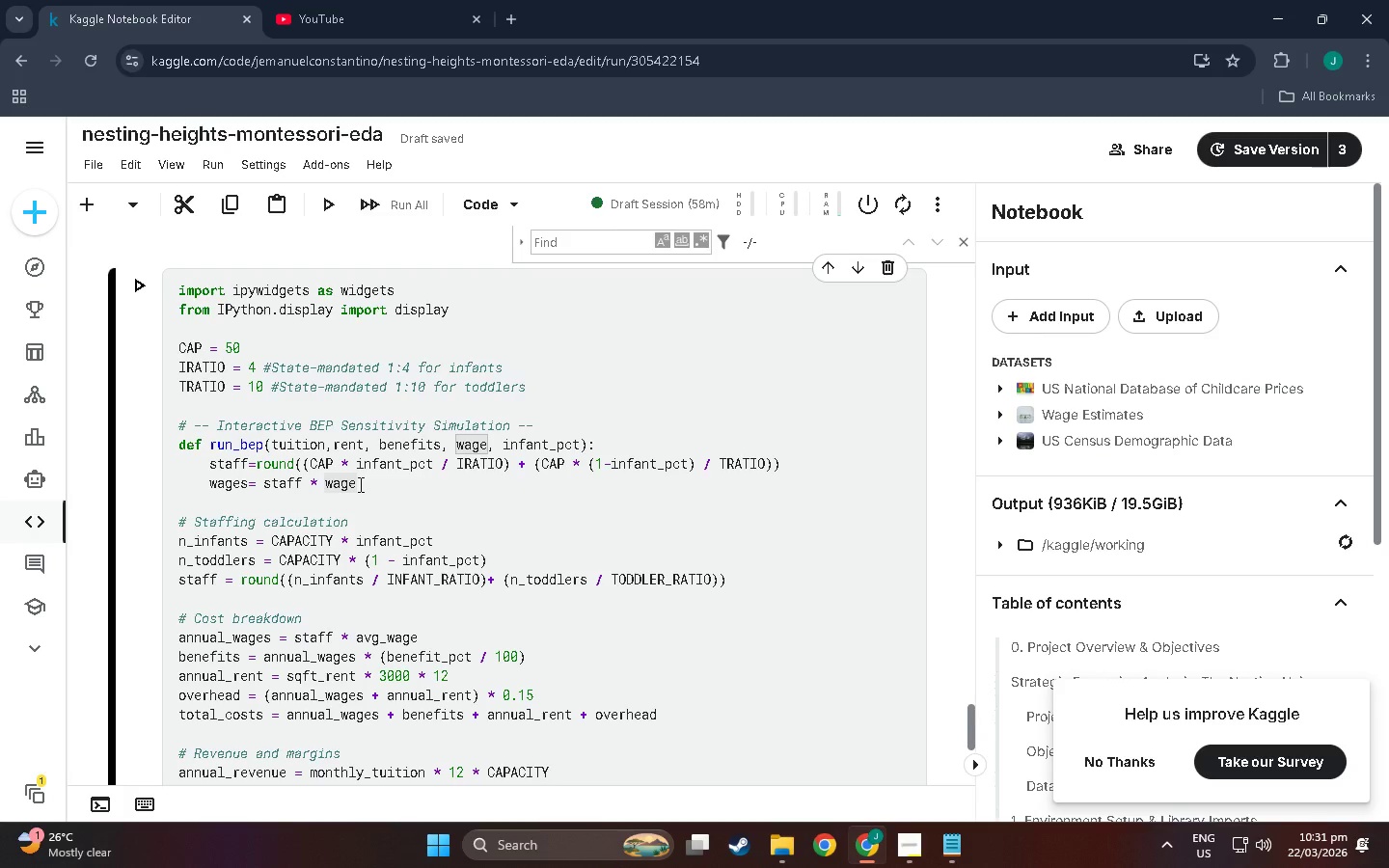 
key(Enter)
 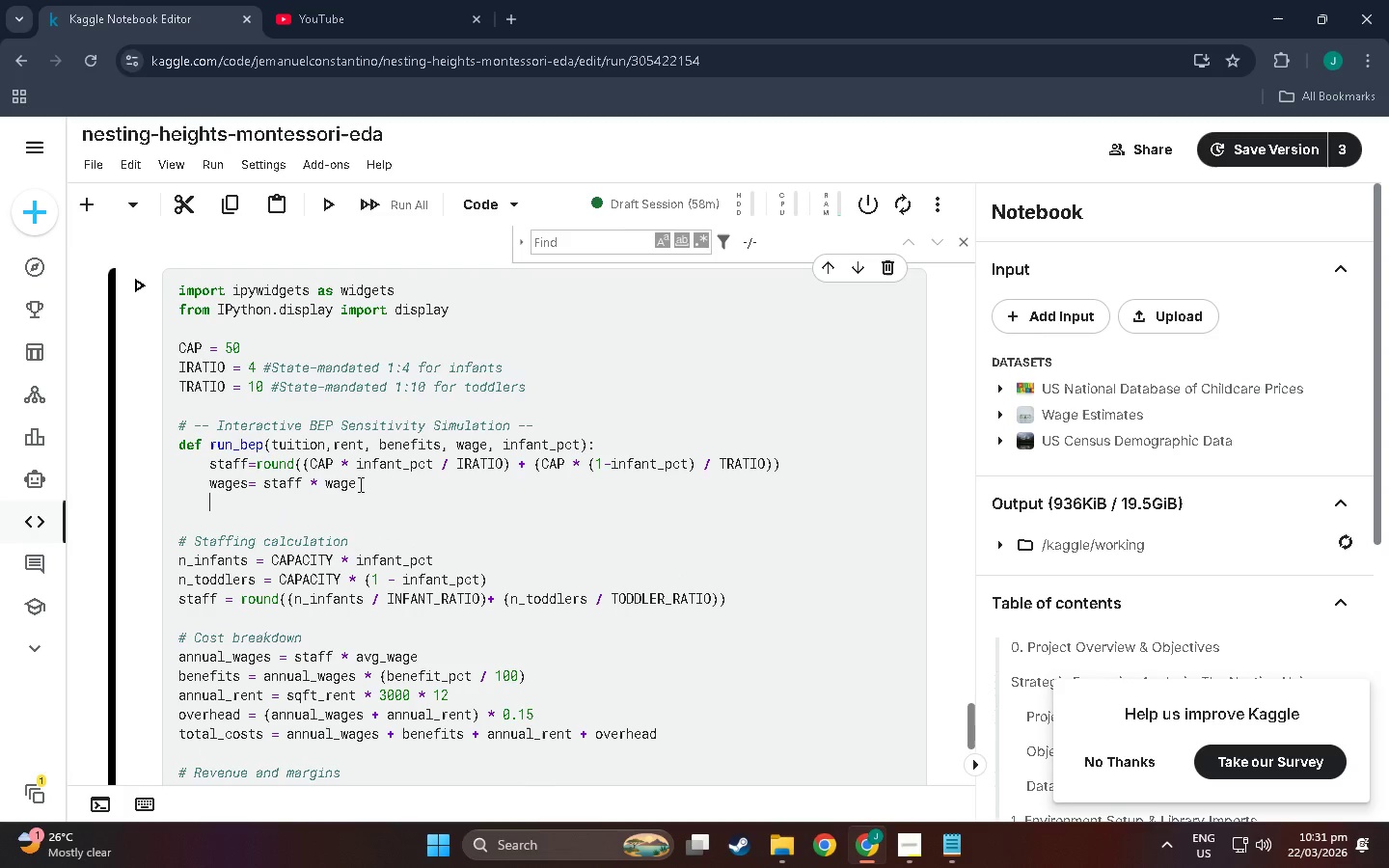 
type(ben)
 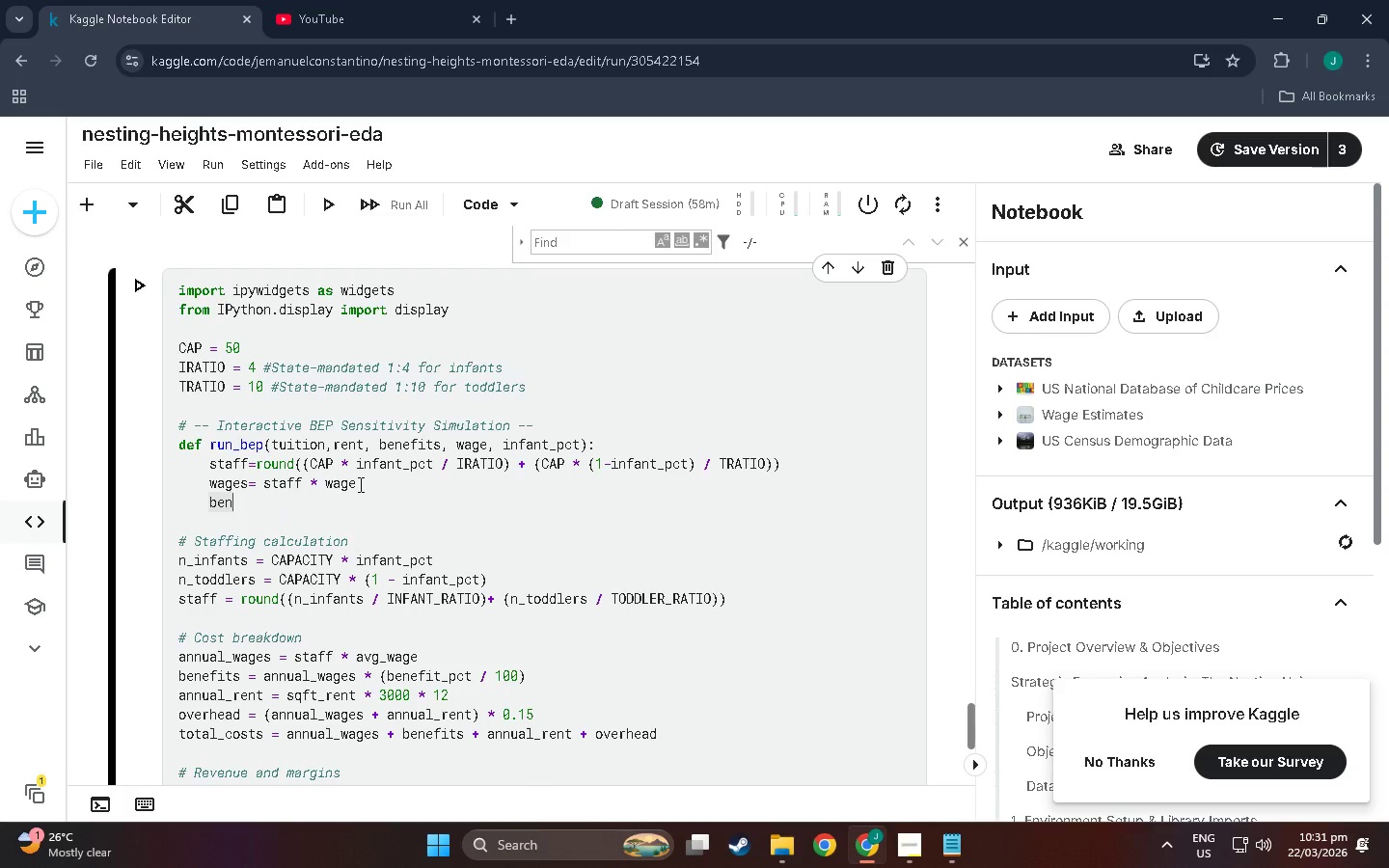 
key(Enter)
 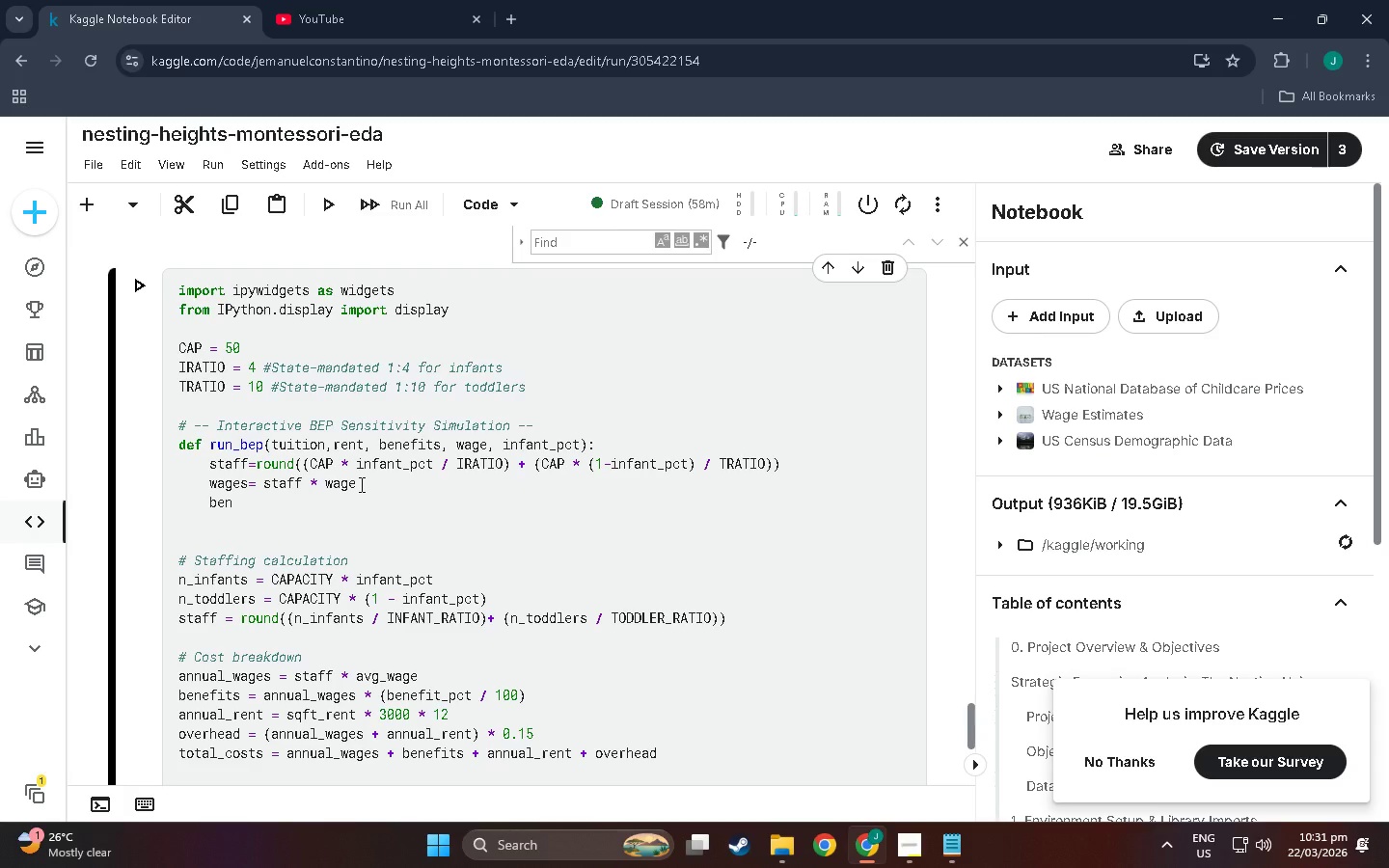 
scroll: coordinate [330, 528], scroll_direction: down, amount: 3.0
 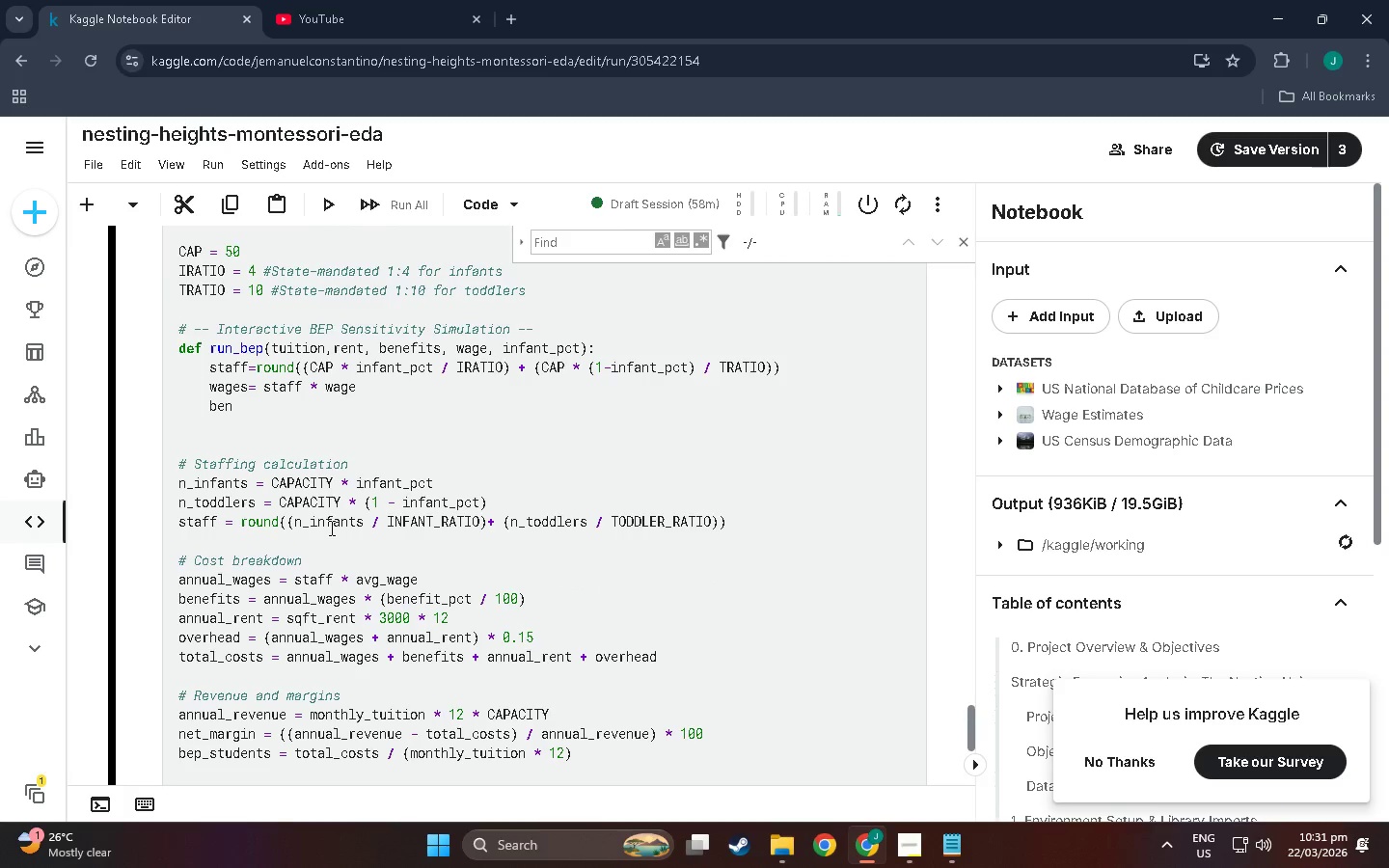 
wait(10.14)
 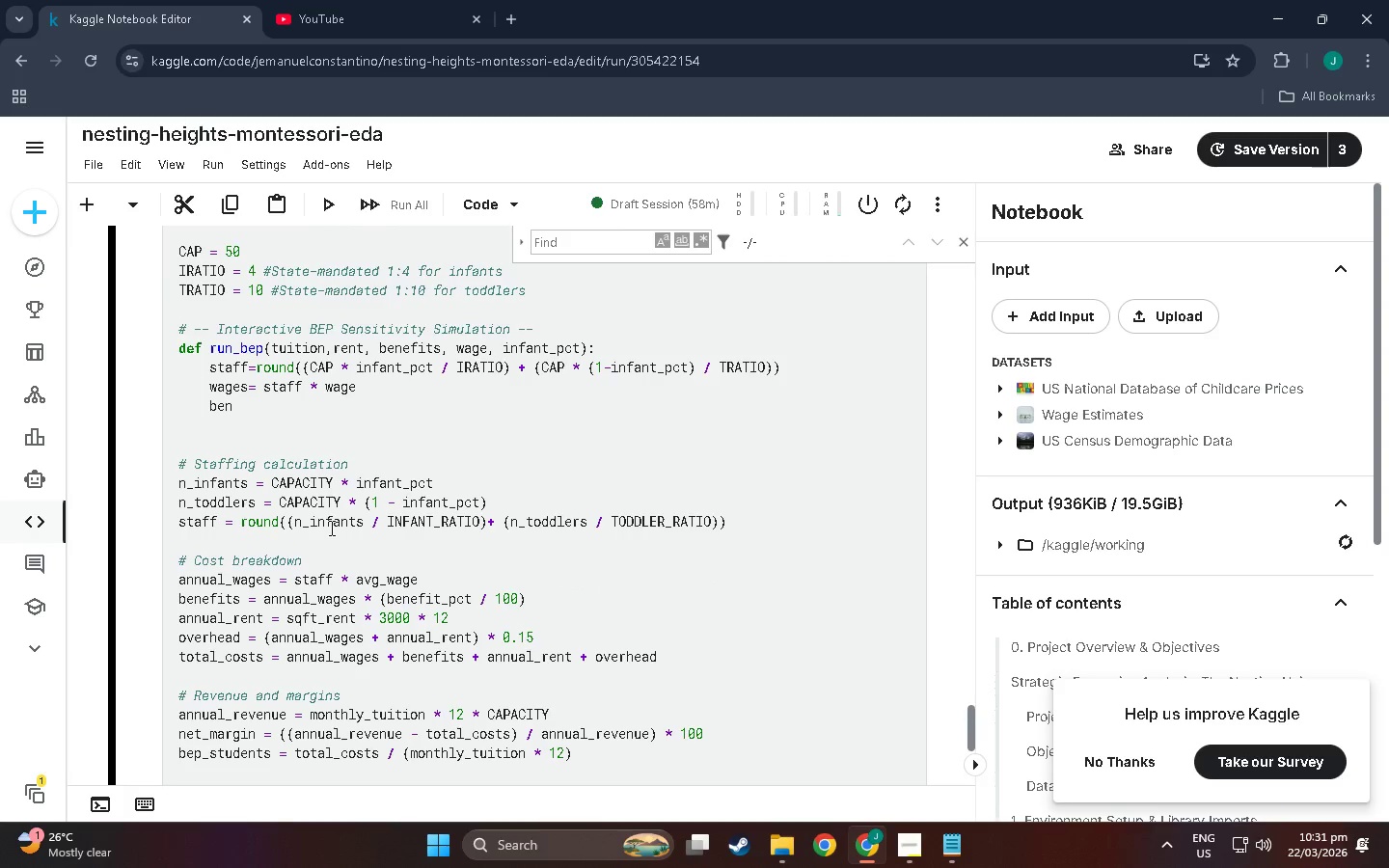 
scroll: coordinate [324, 541], scroll_direction: down, amount: 9.0
 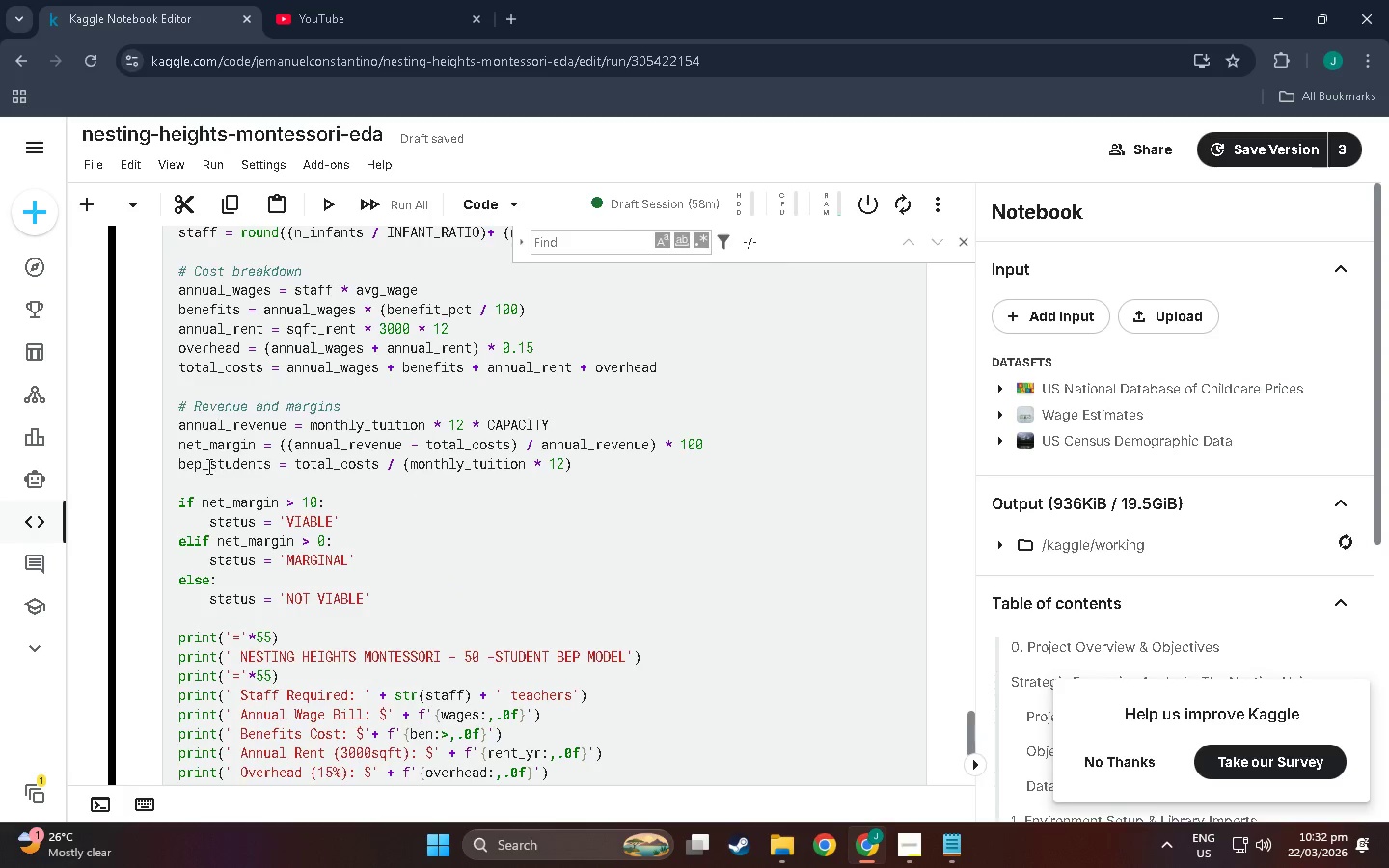 
left_click([272, 467])
 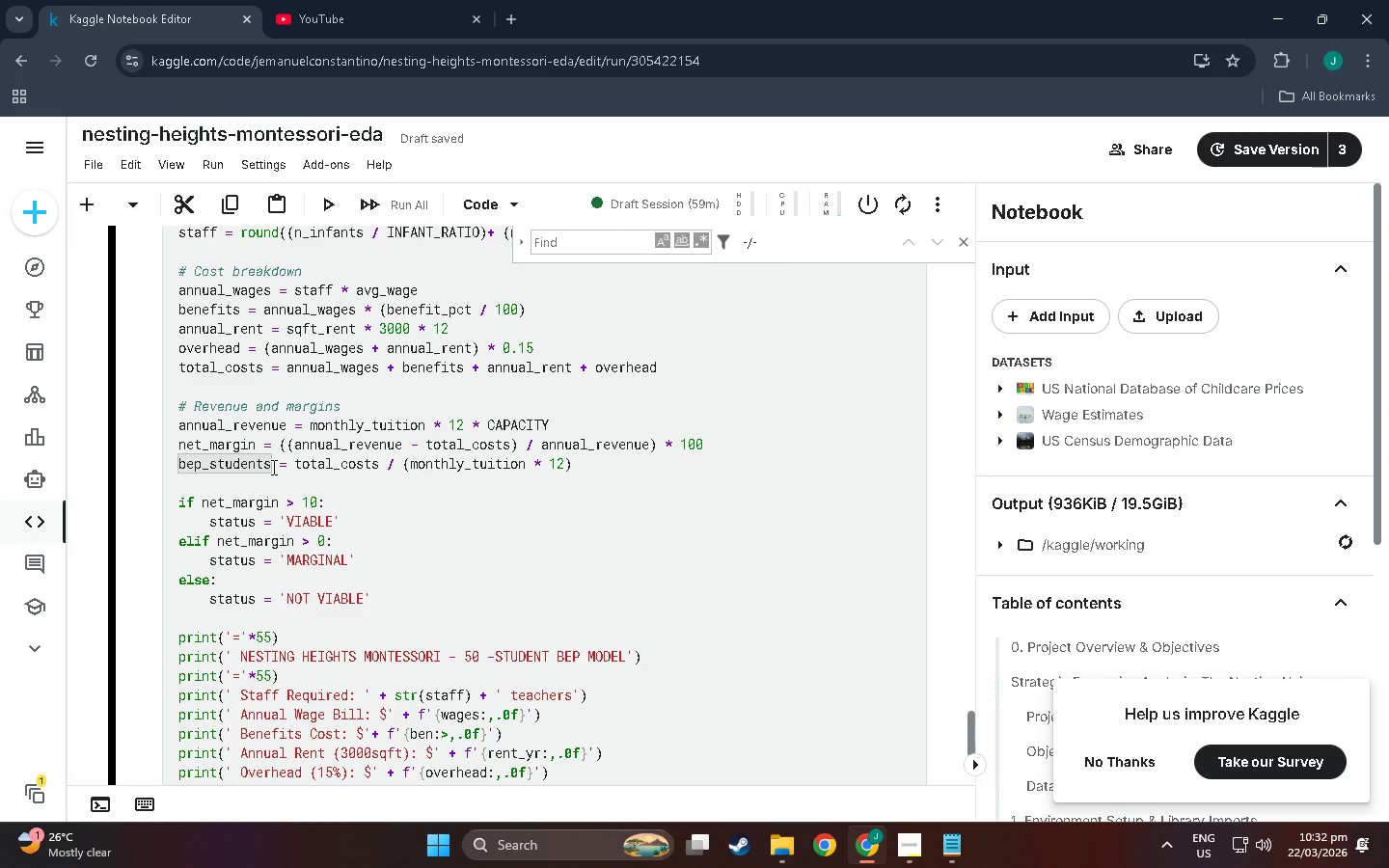 
key(Backspace)
 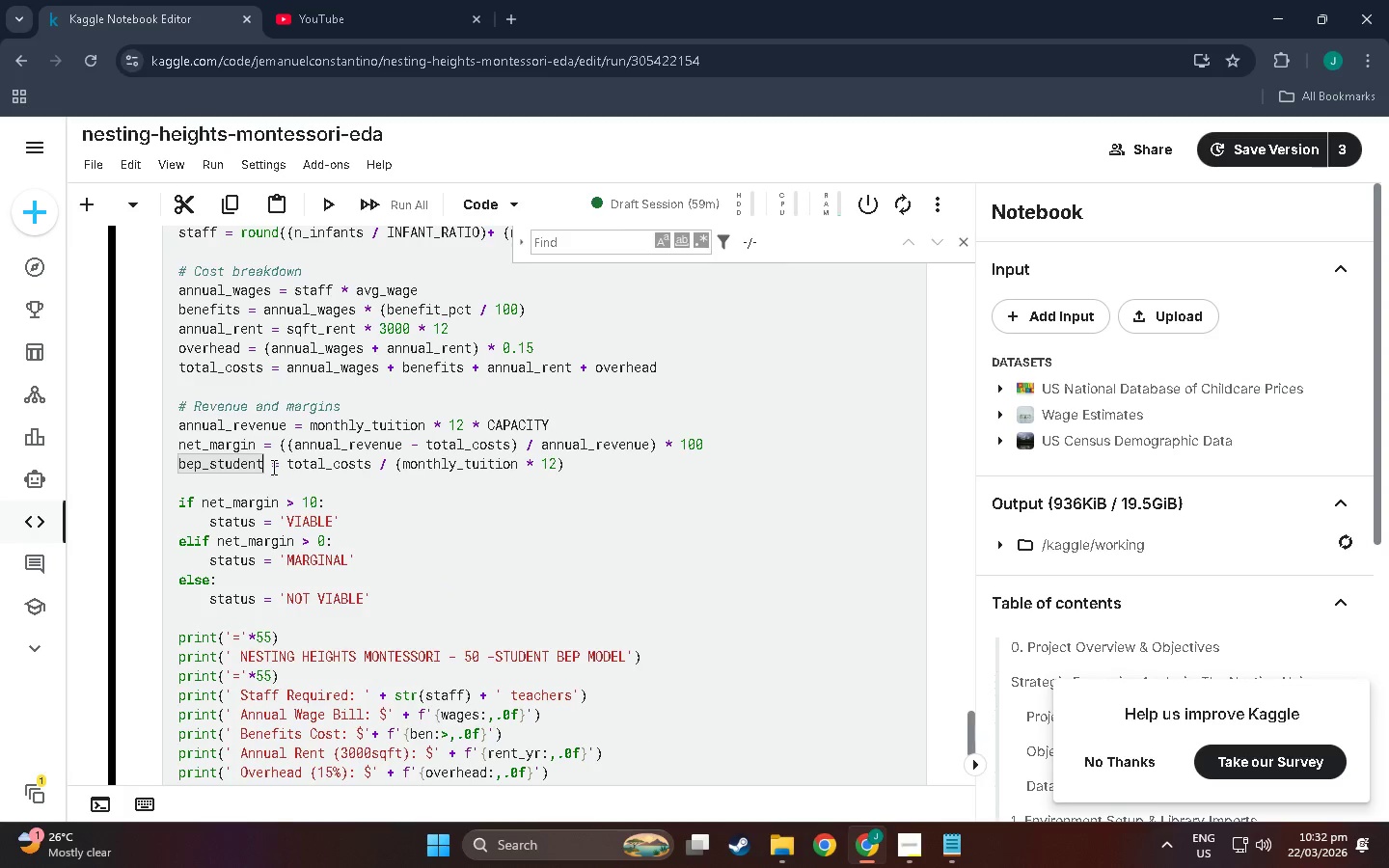 
key(Backspace)
 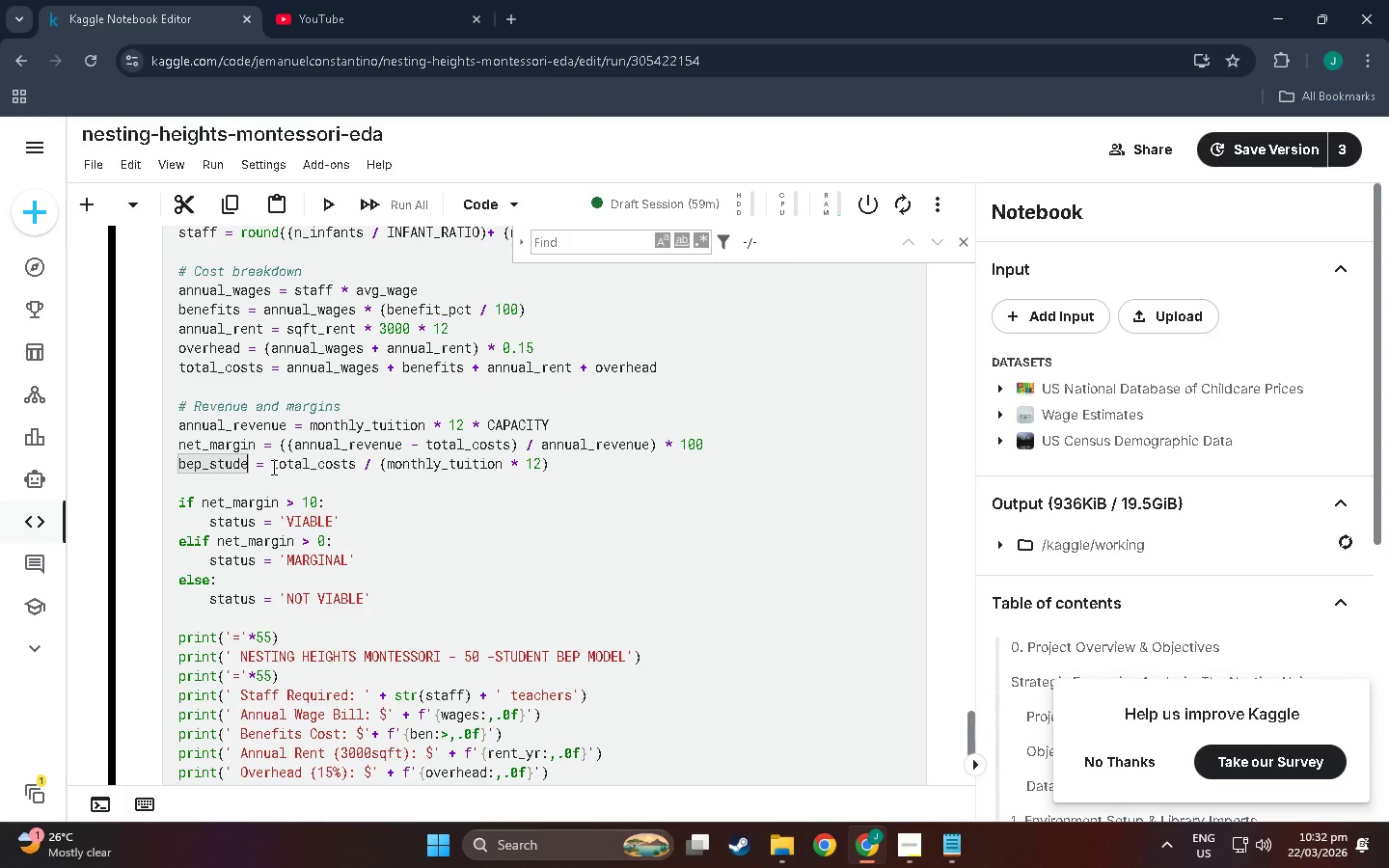 
key(Backspace)
 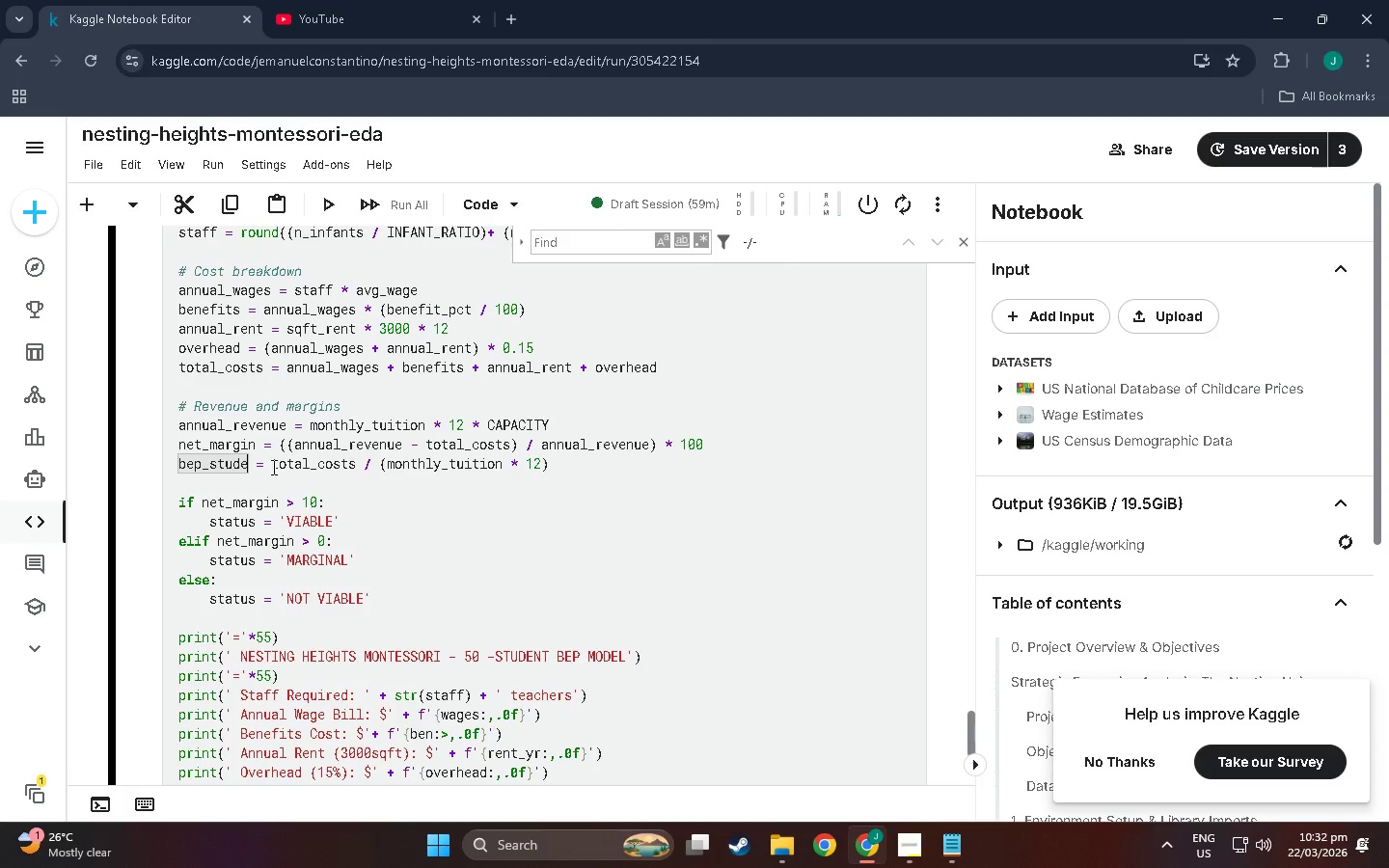 
key(Backspace)
 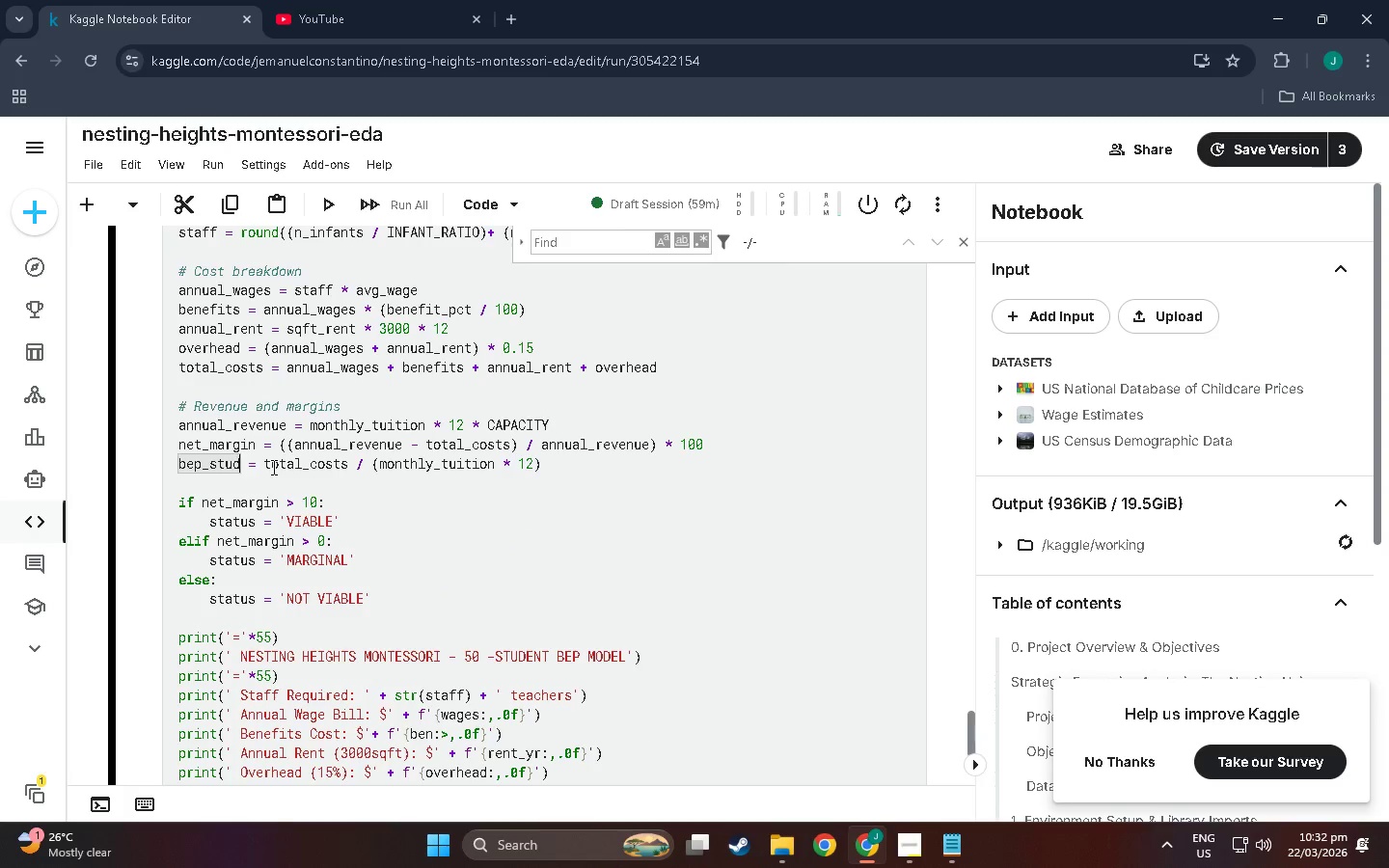 
key(Backspace)
 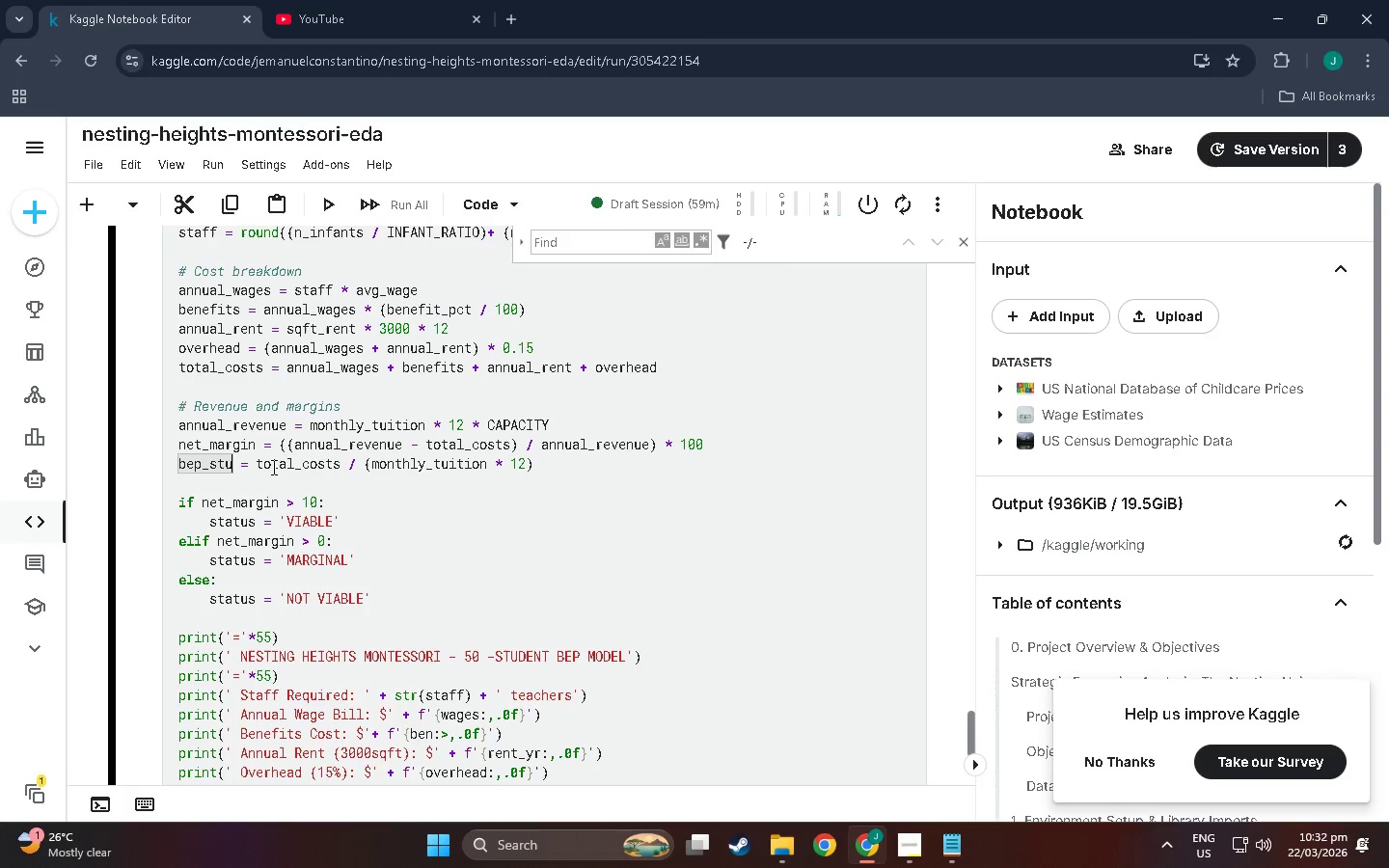 
key(Backspace)
 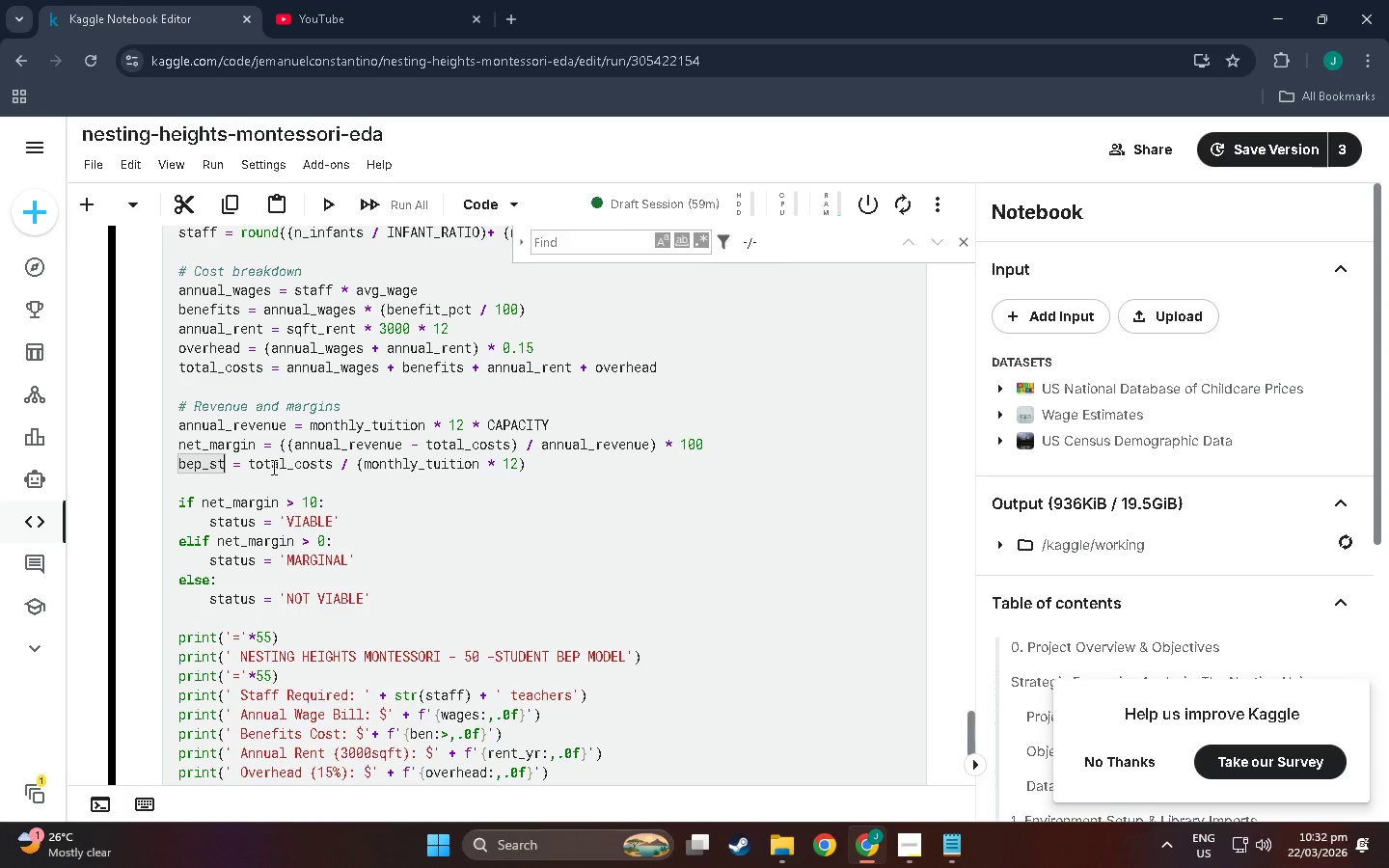 
key(Backspace)
 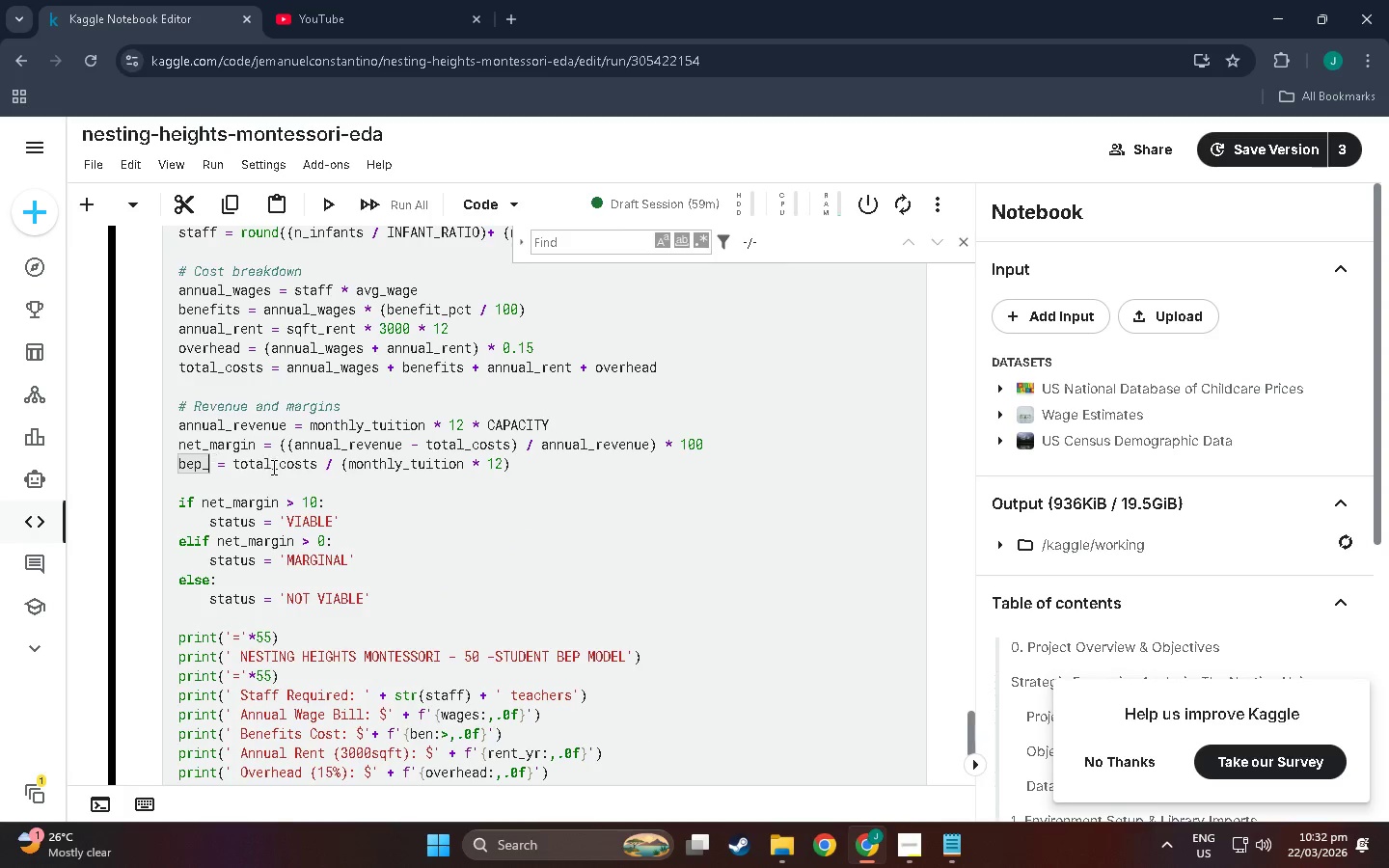 
key(Backspace)
 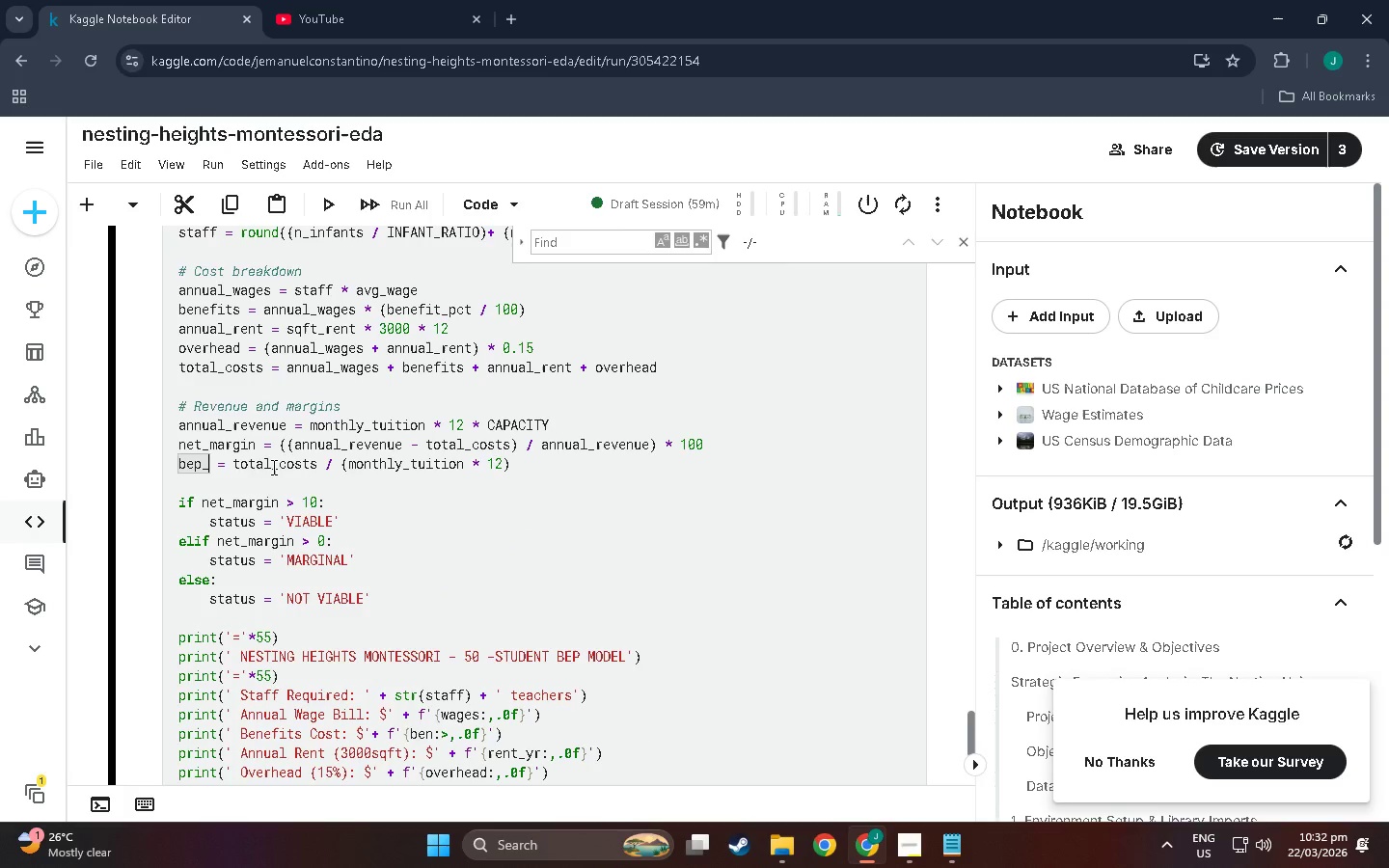 
key(Backspace)
 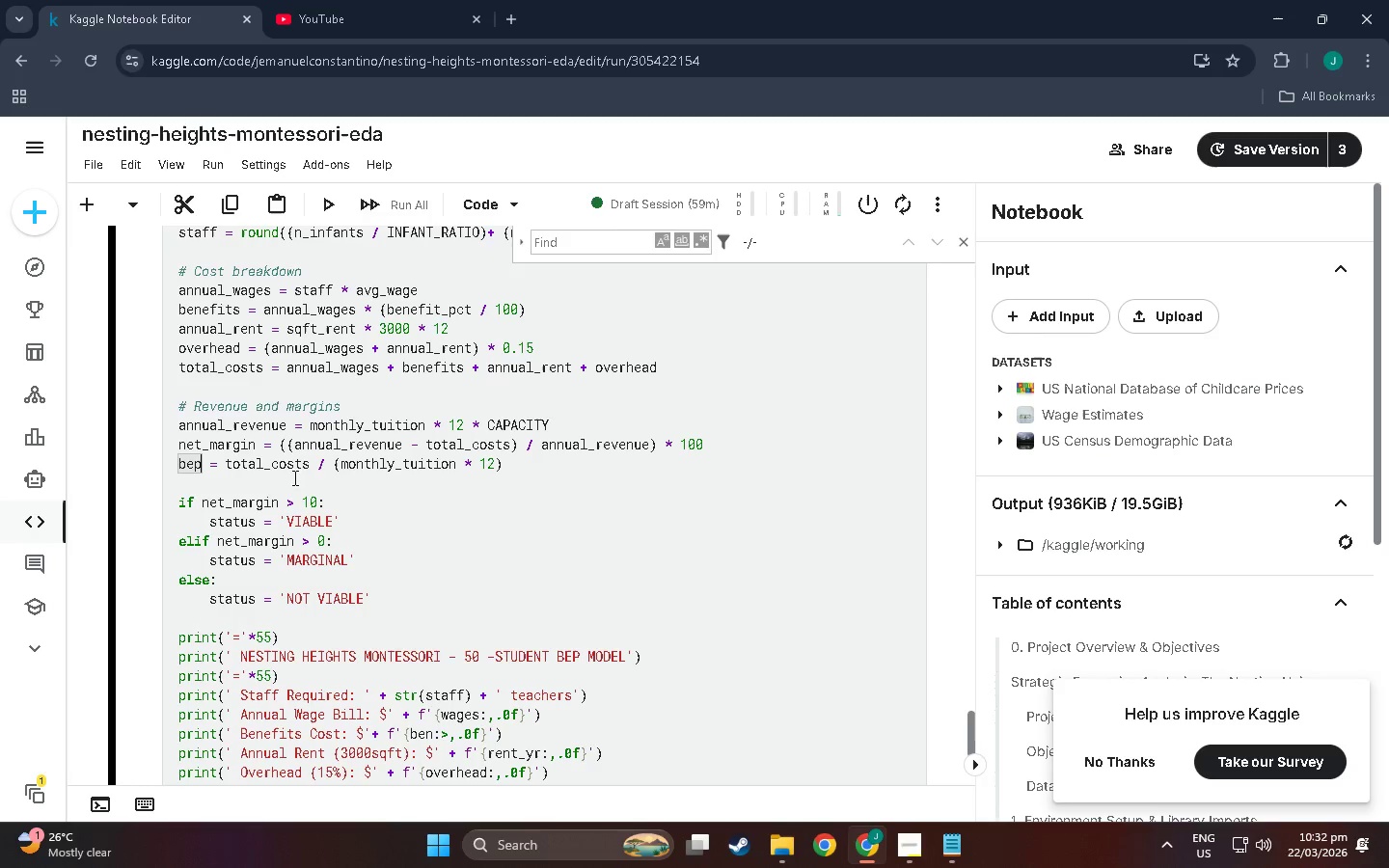 
left_click([273, 466])
 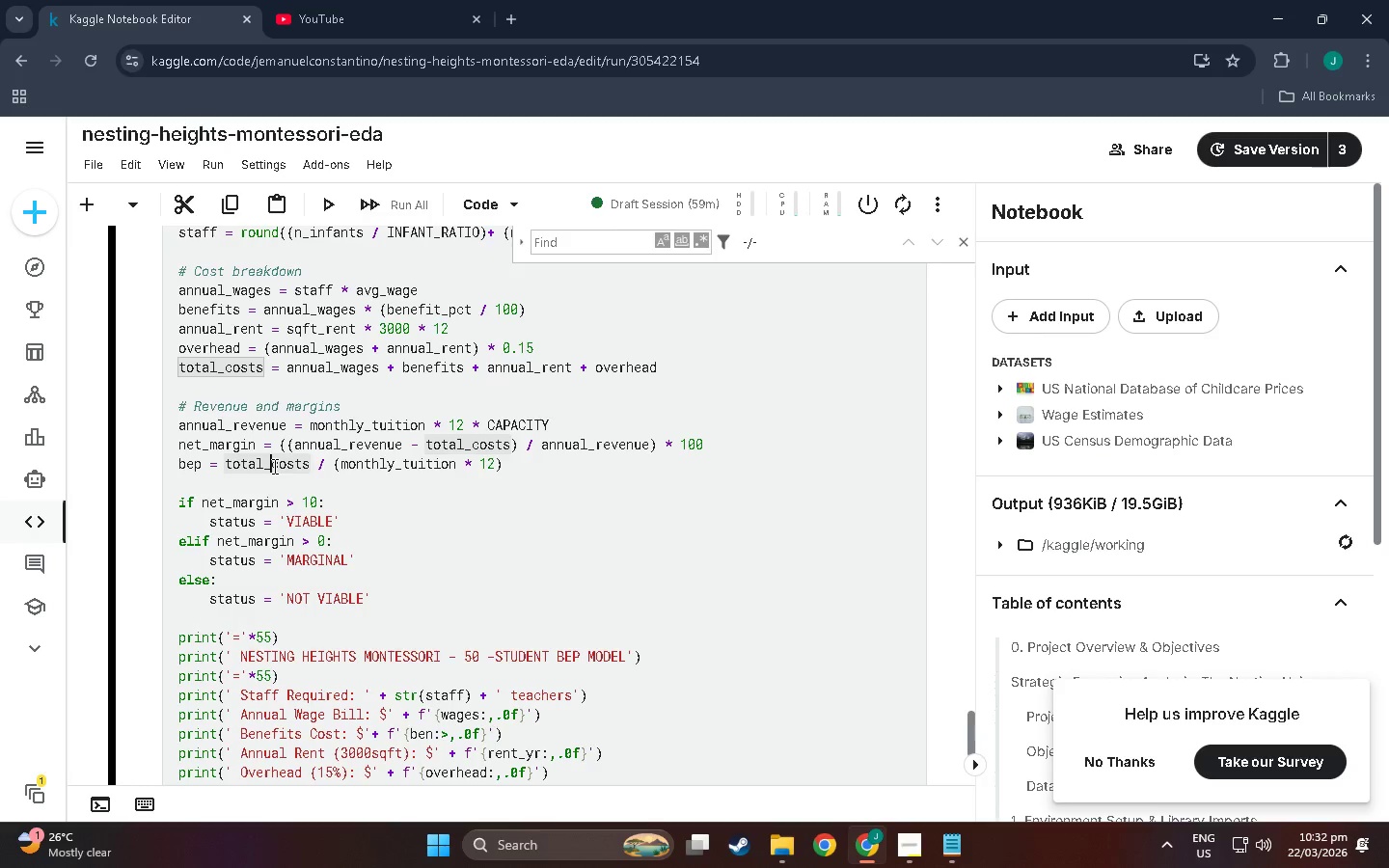 
key(Backspace)
 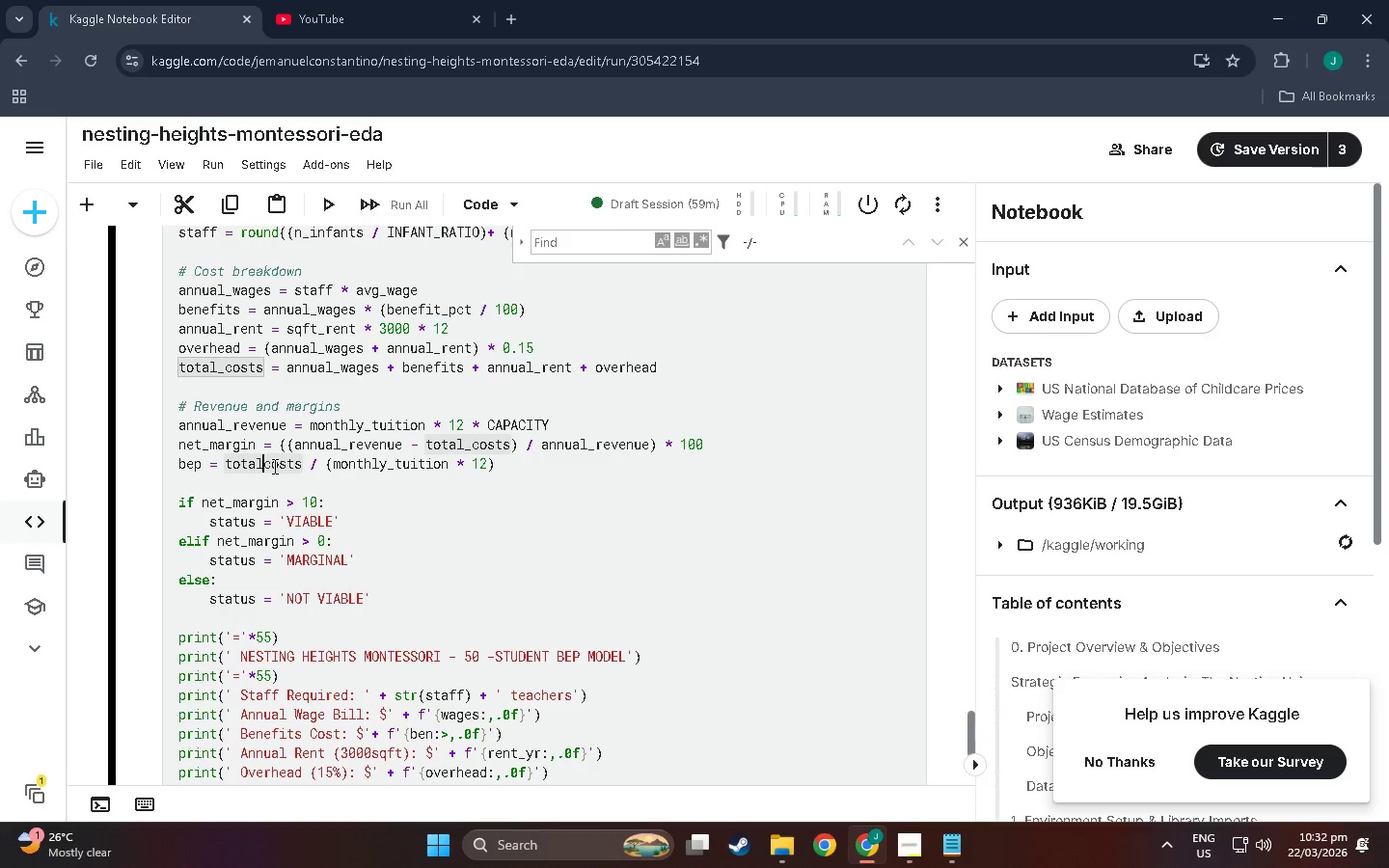 
key(Backspace)
 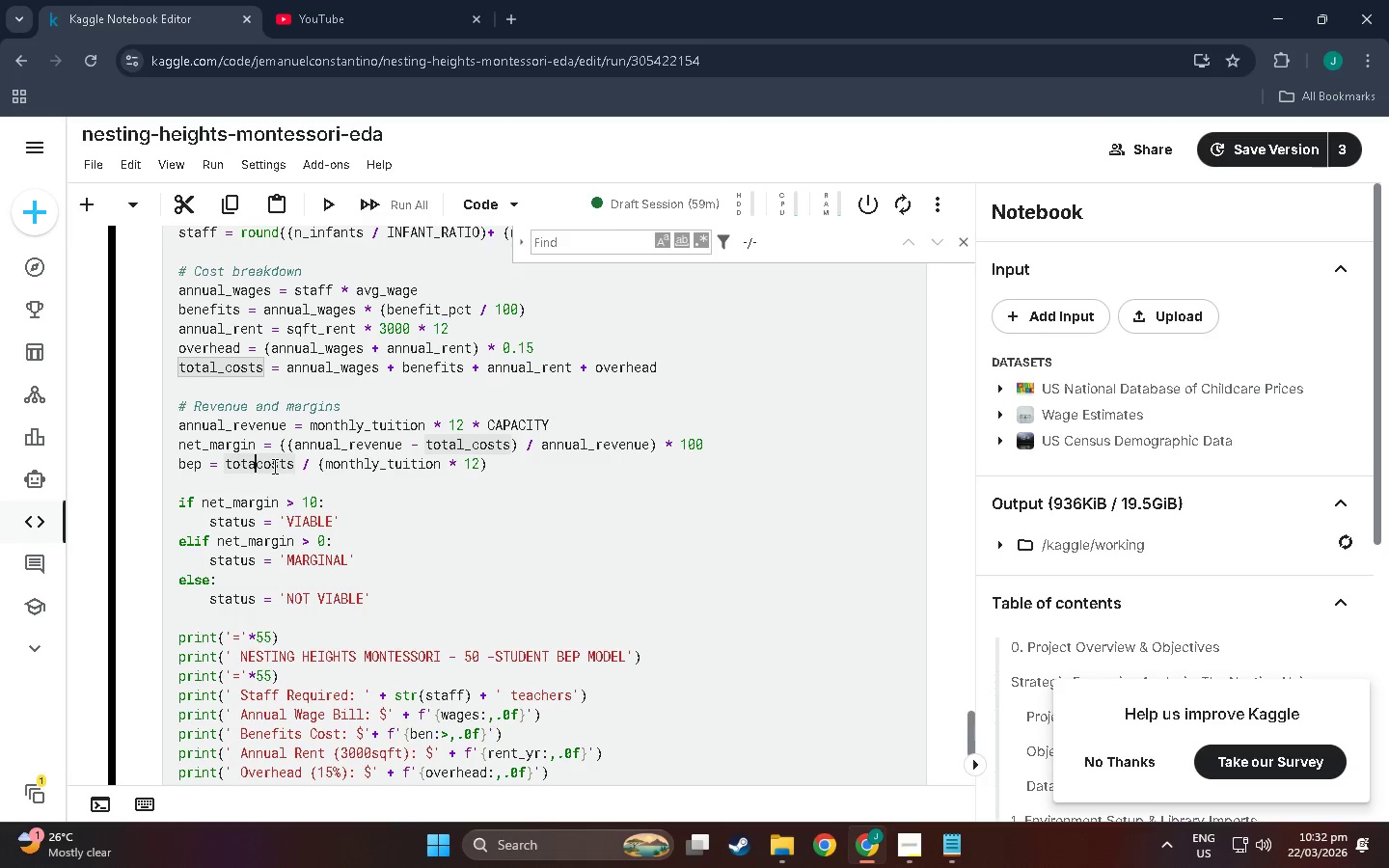 
key(Backspace)
 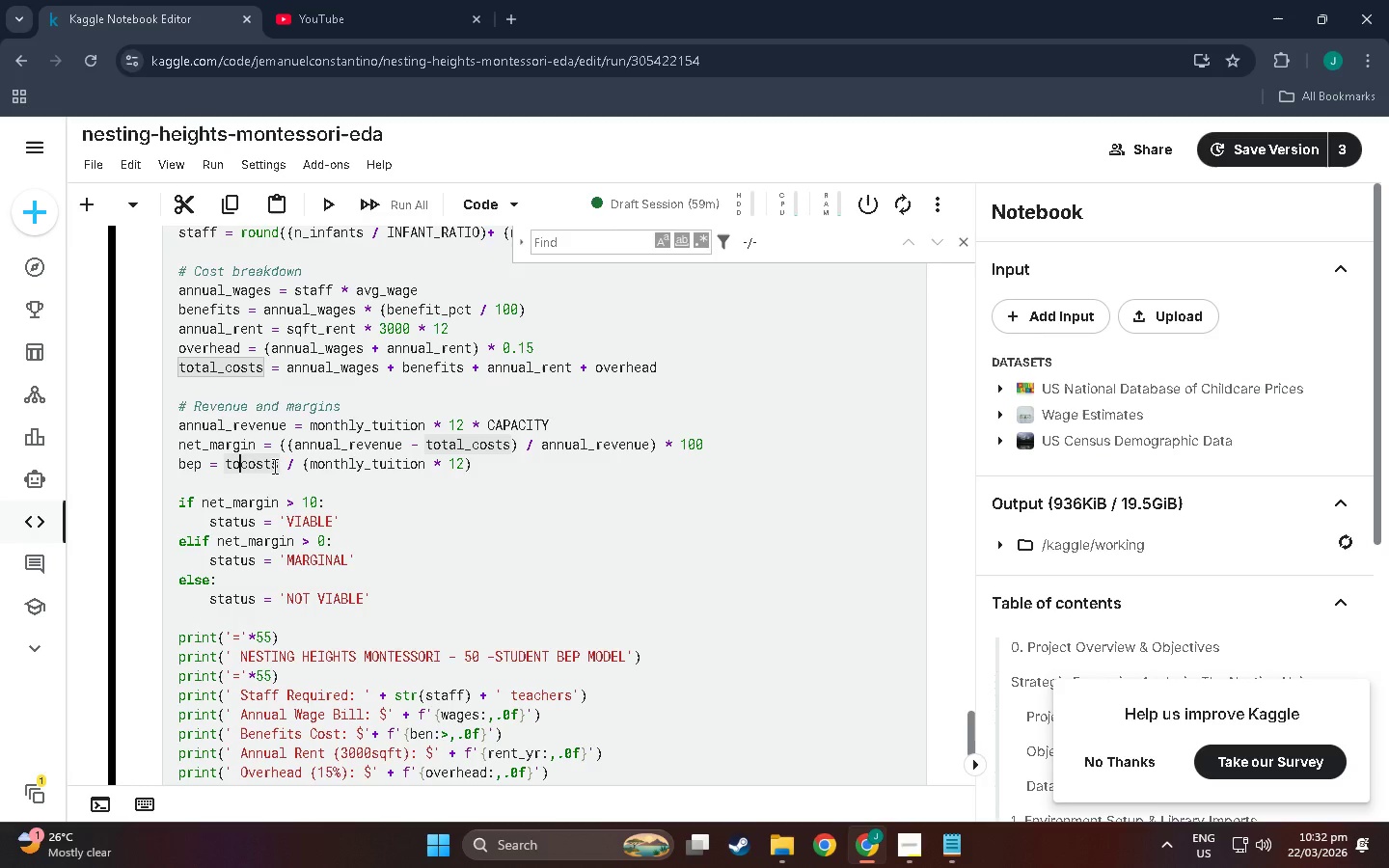 
key(Backspace)
 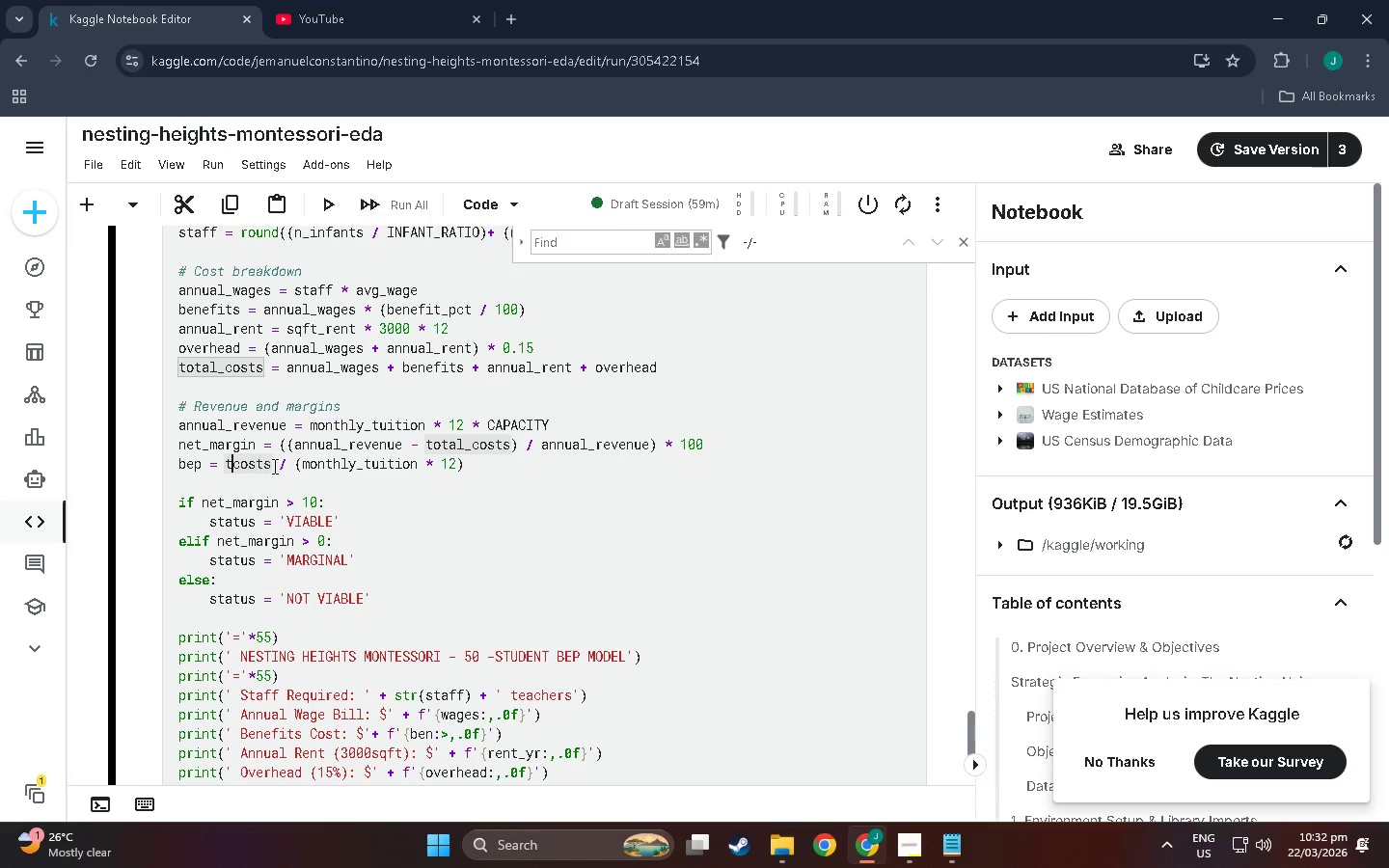 
key(Backspace)
 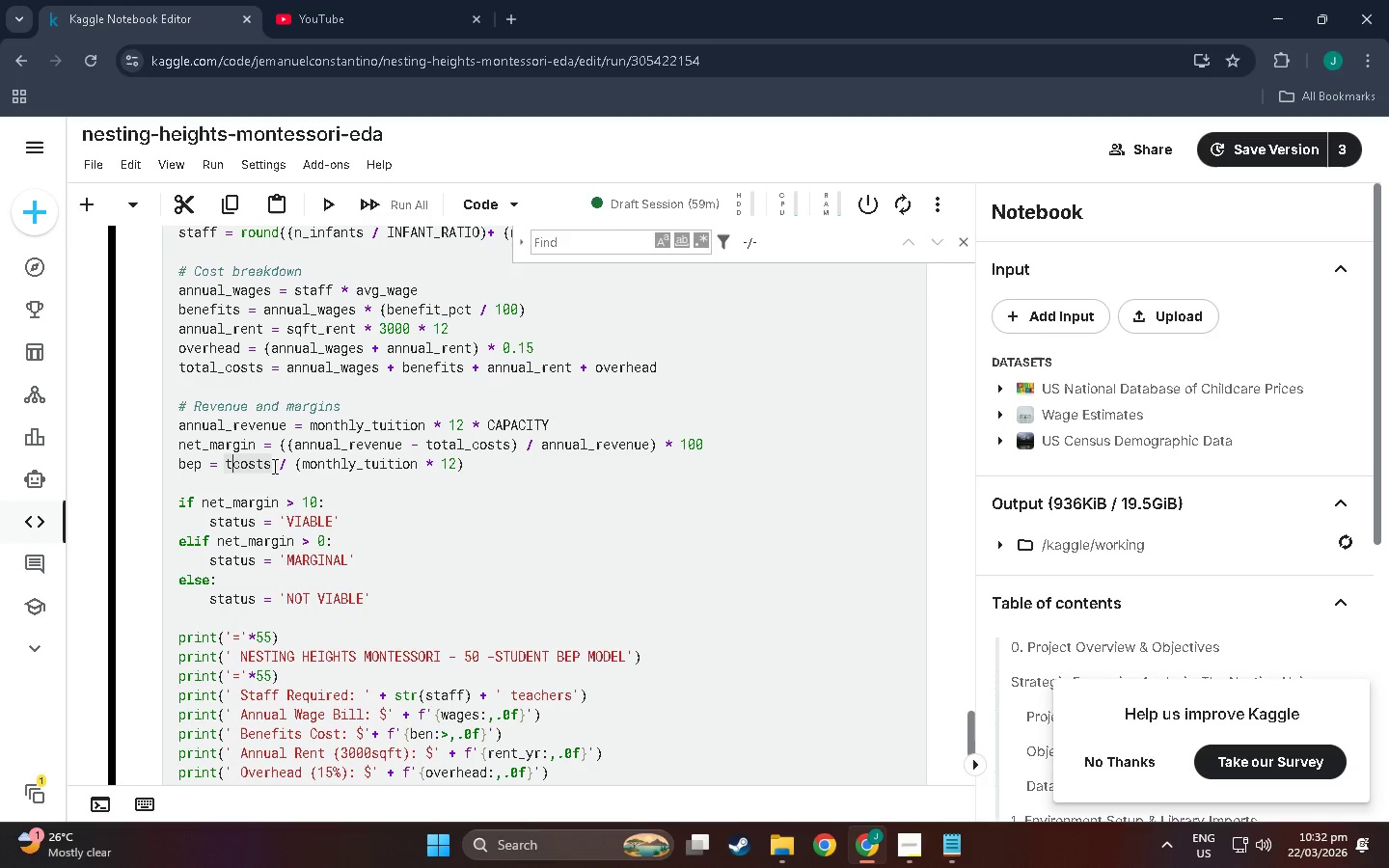 
key(Backspace)
 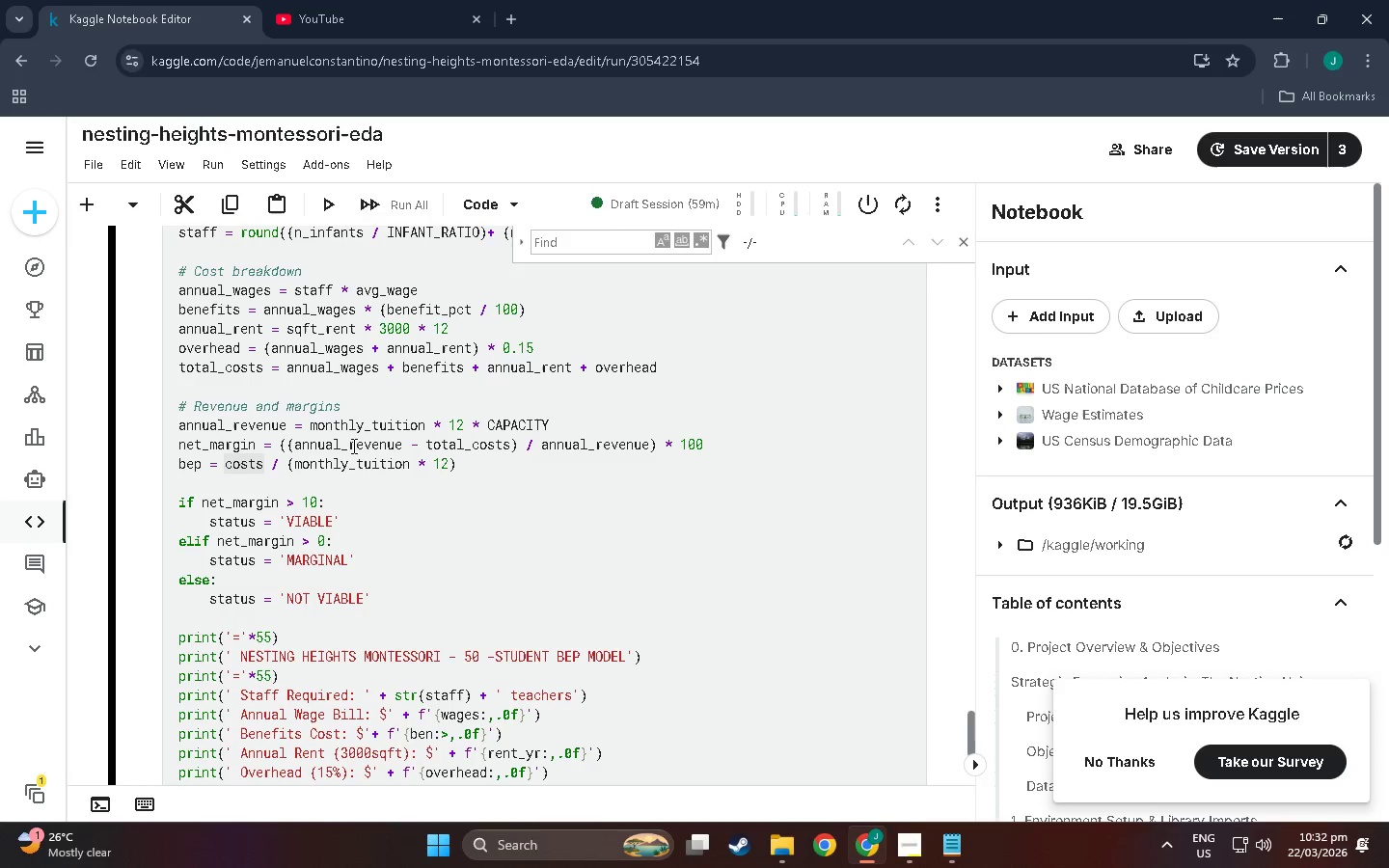 
left_click([359, 460])
 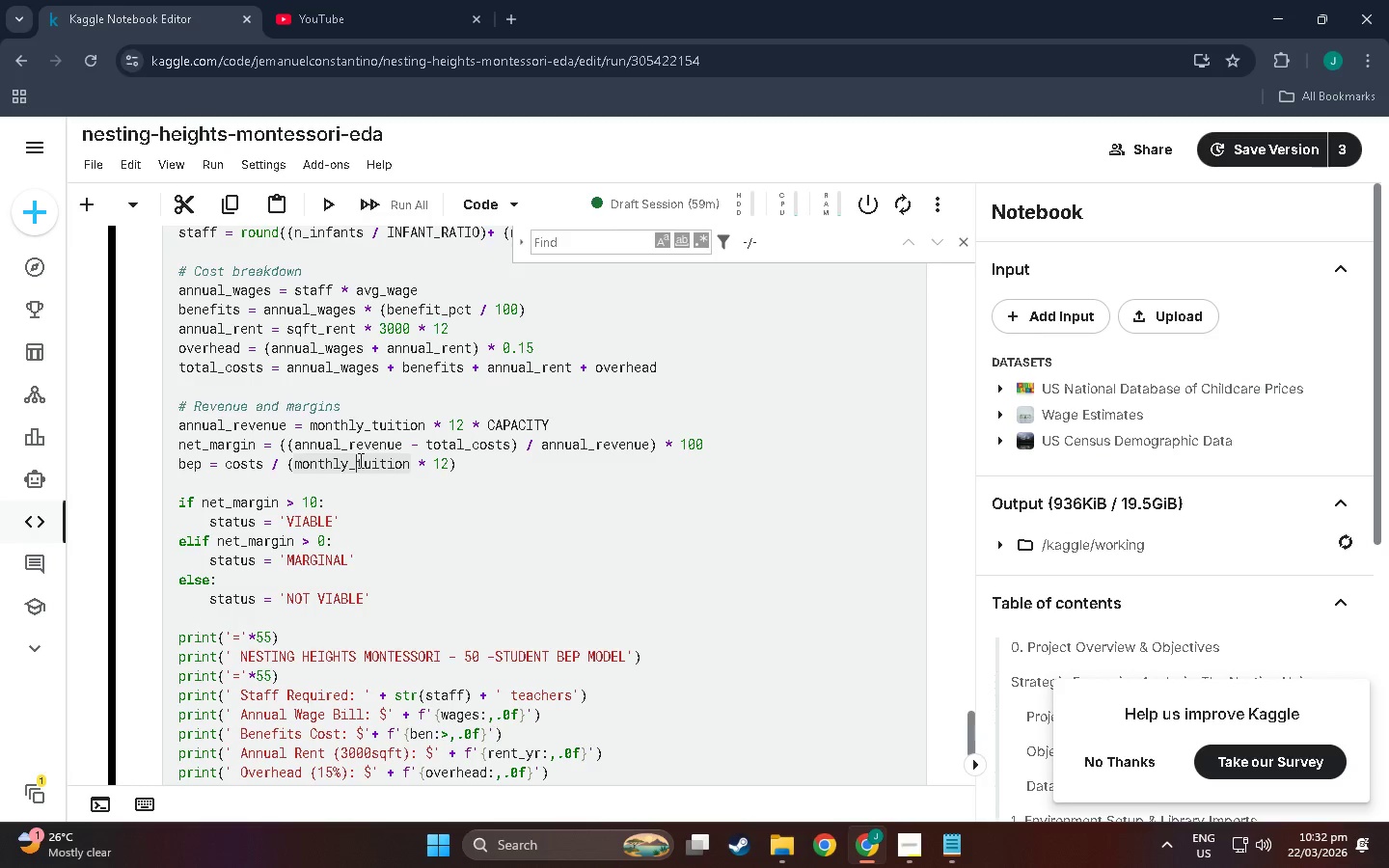 
key(Backspace)
 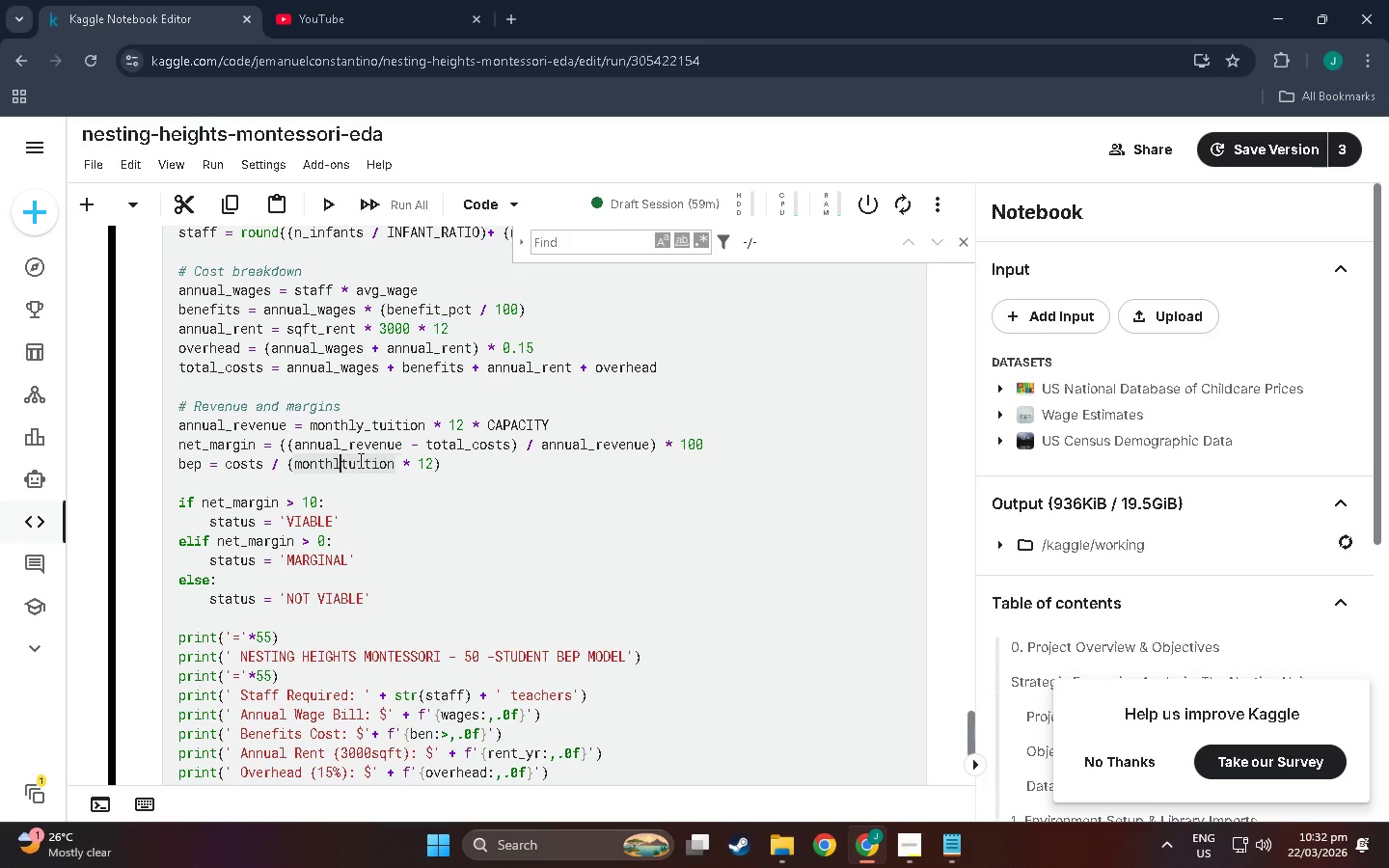 
key(Backspace)
 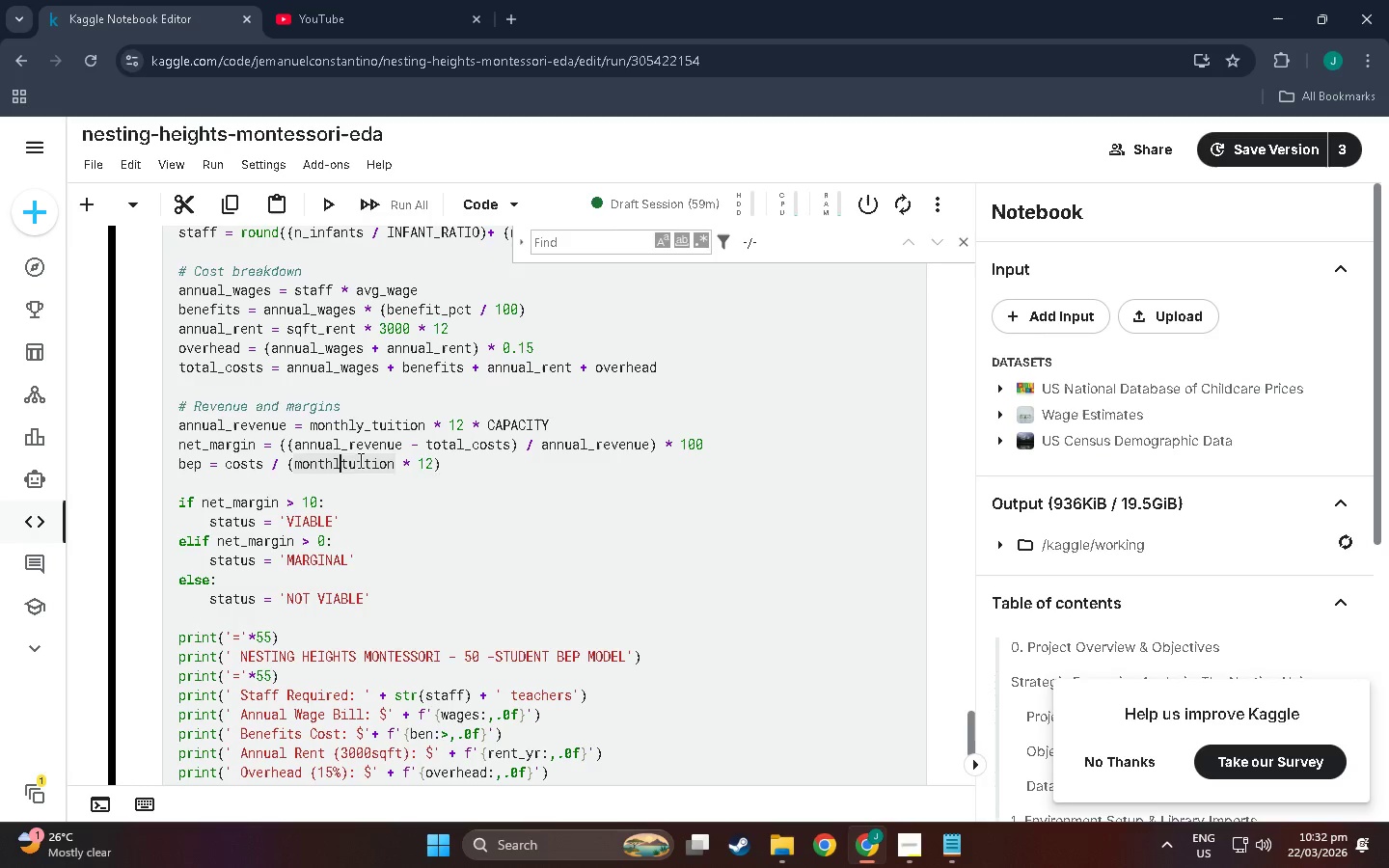 
key(Backspace)
 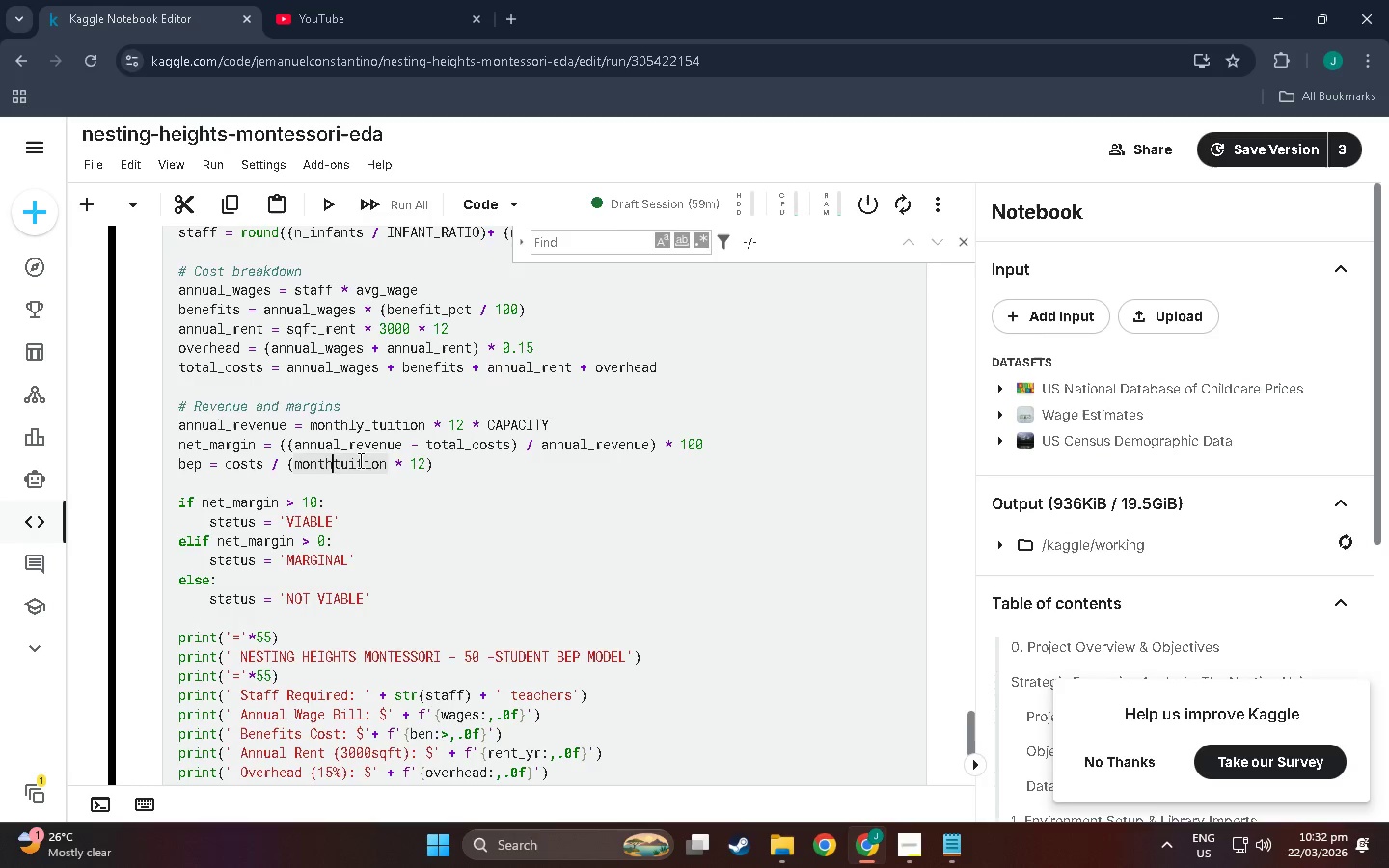 
key(Backspace)
 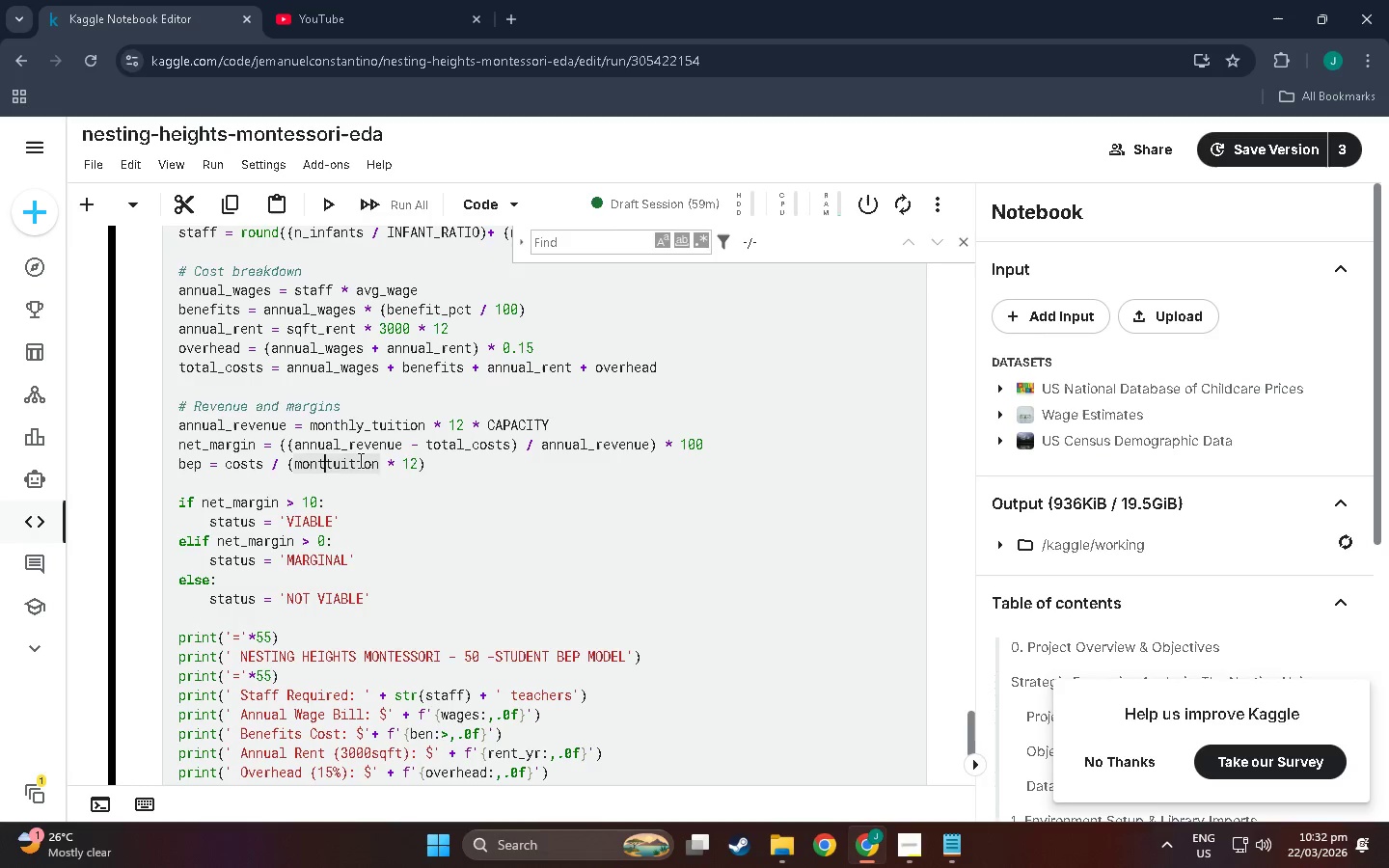 
key(Backspace)
 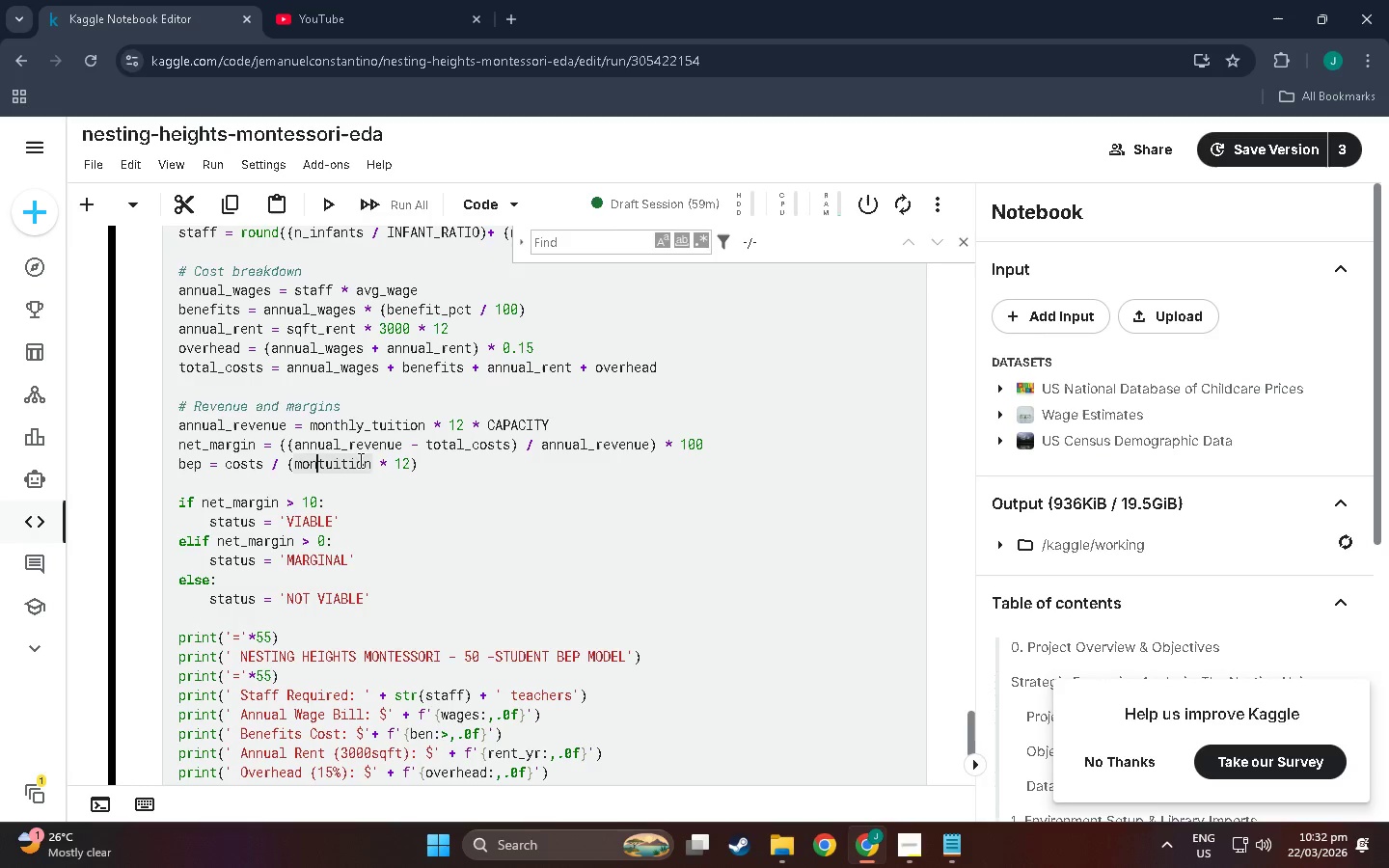 
key(Backspace)
 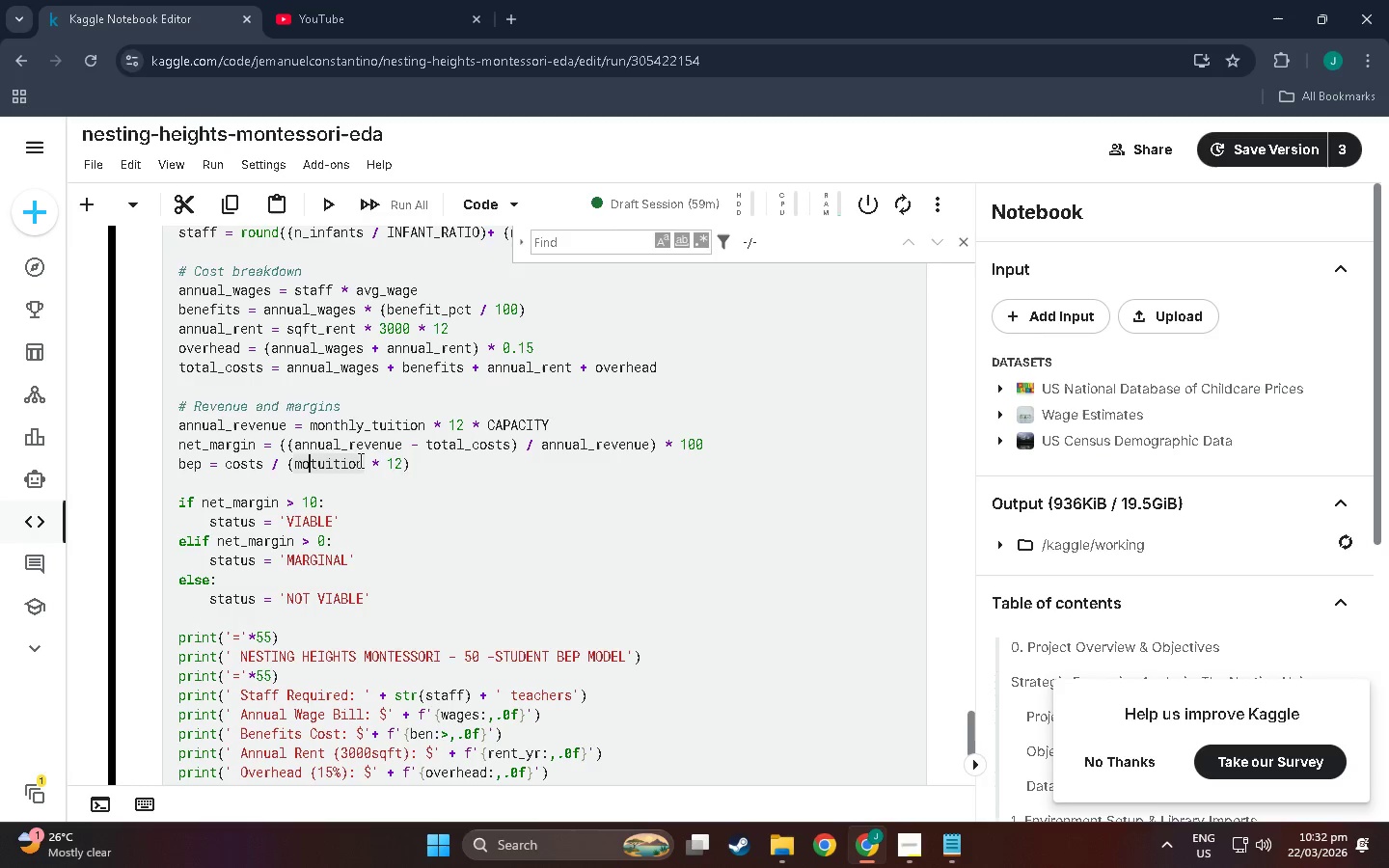 
key(Backspace)
 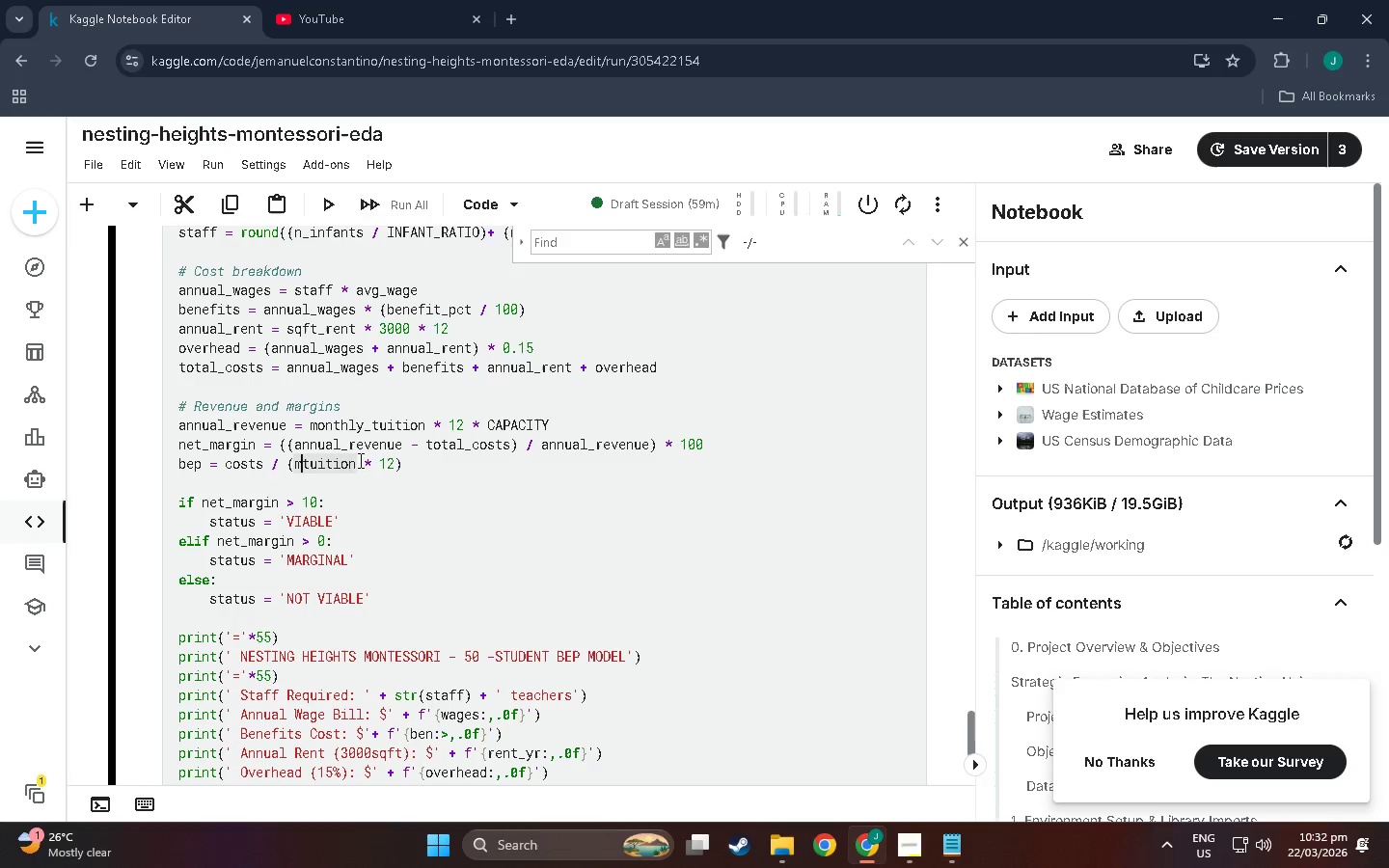 
key(Backspace)
 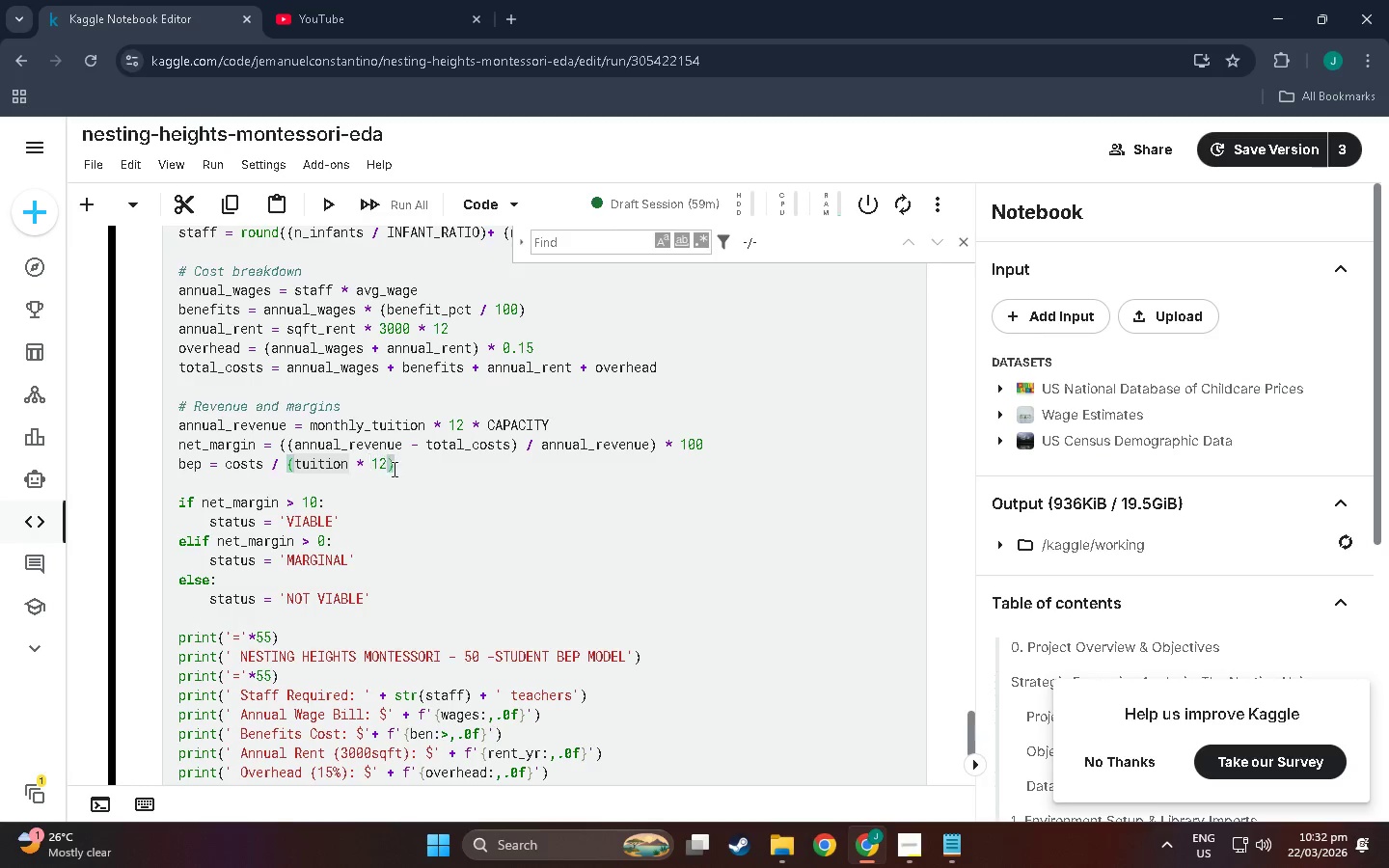 
left_click([398, 473])
 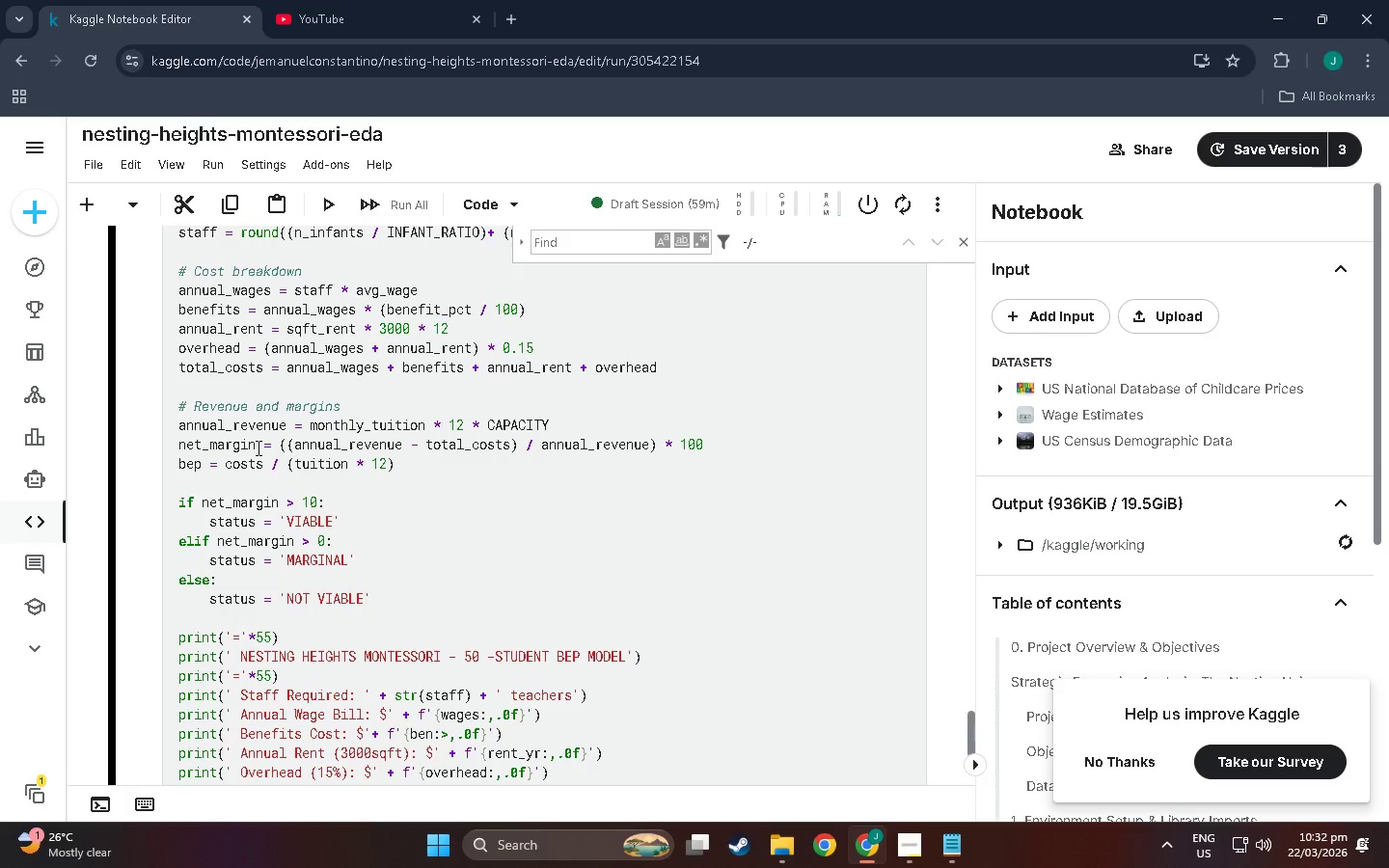 
left_click([257, 448])
 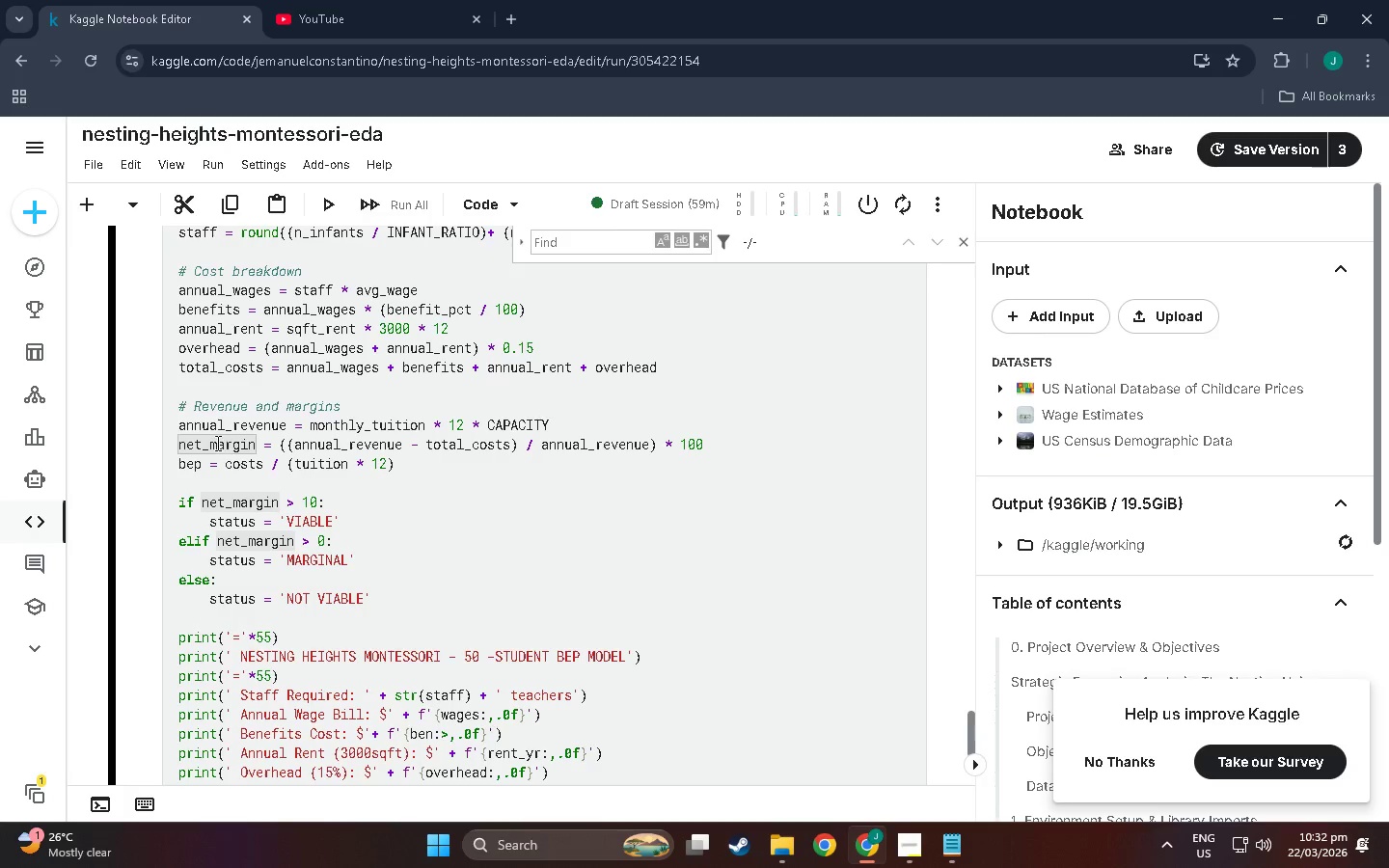 
left_click([212, 442])
 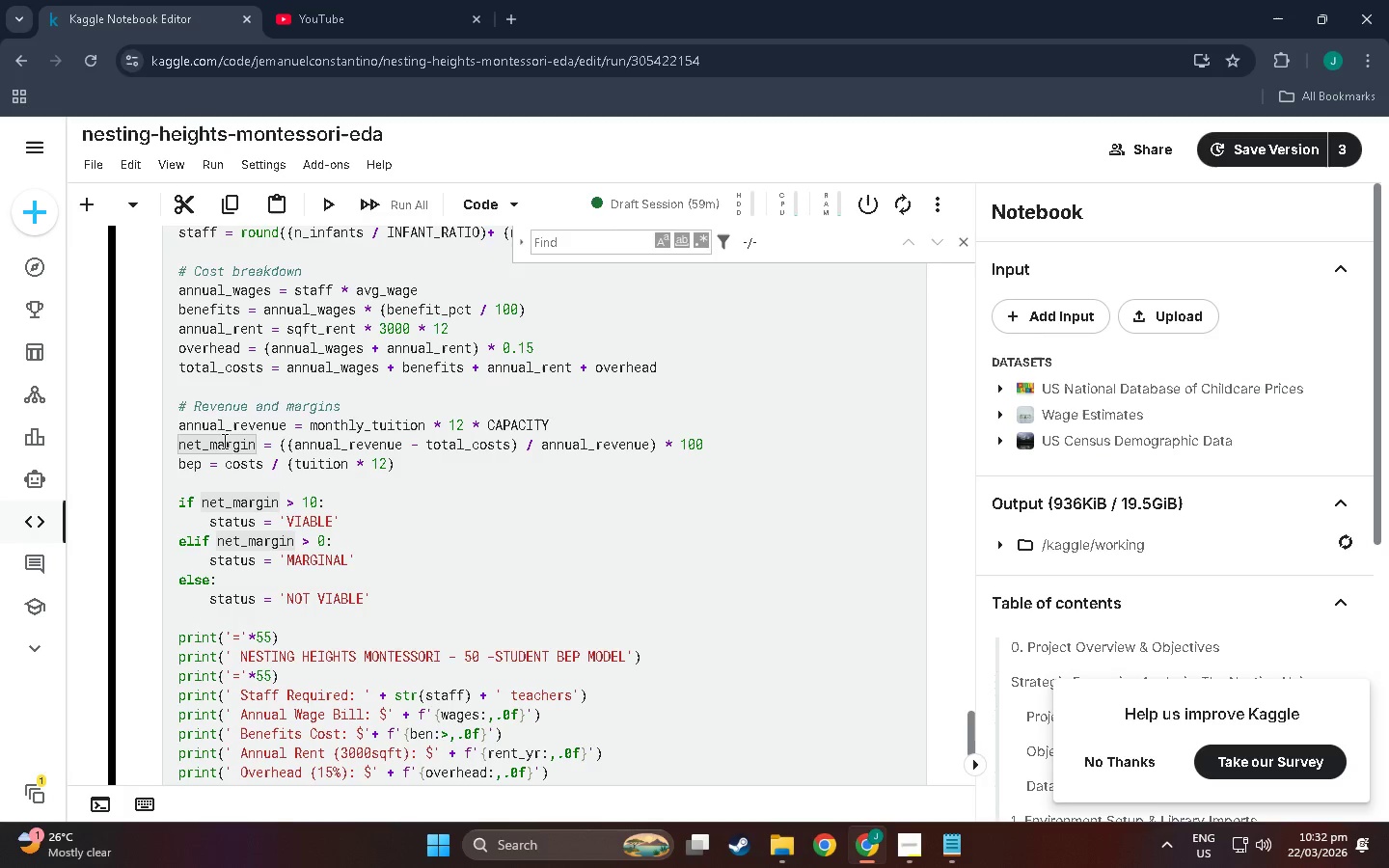 
key(Backspace)
 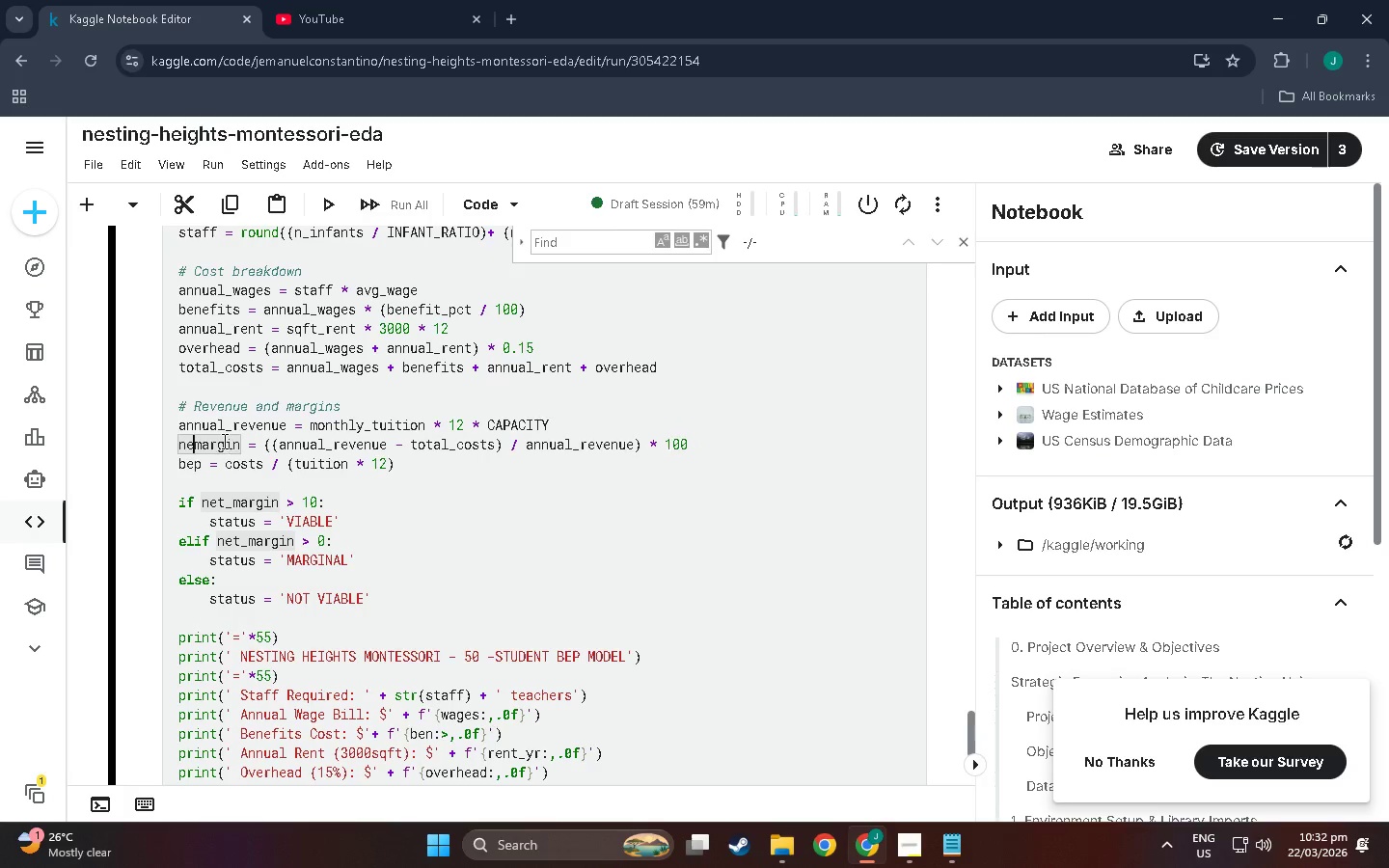 
key(Backspace)
 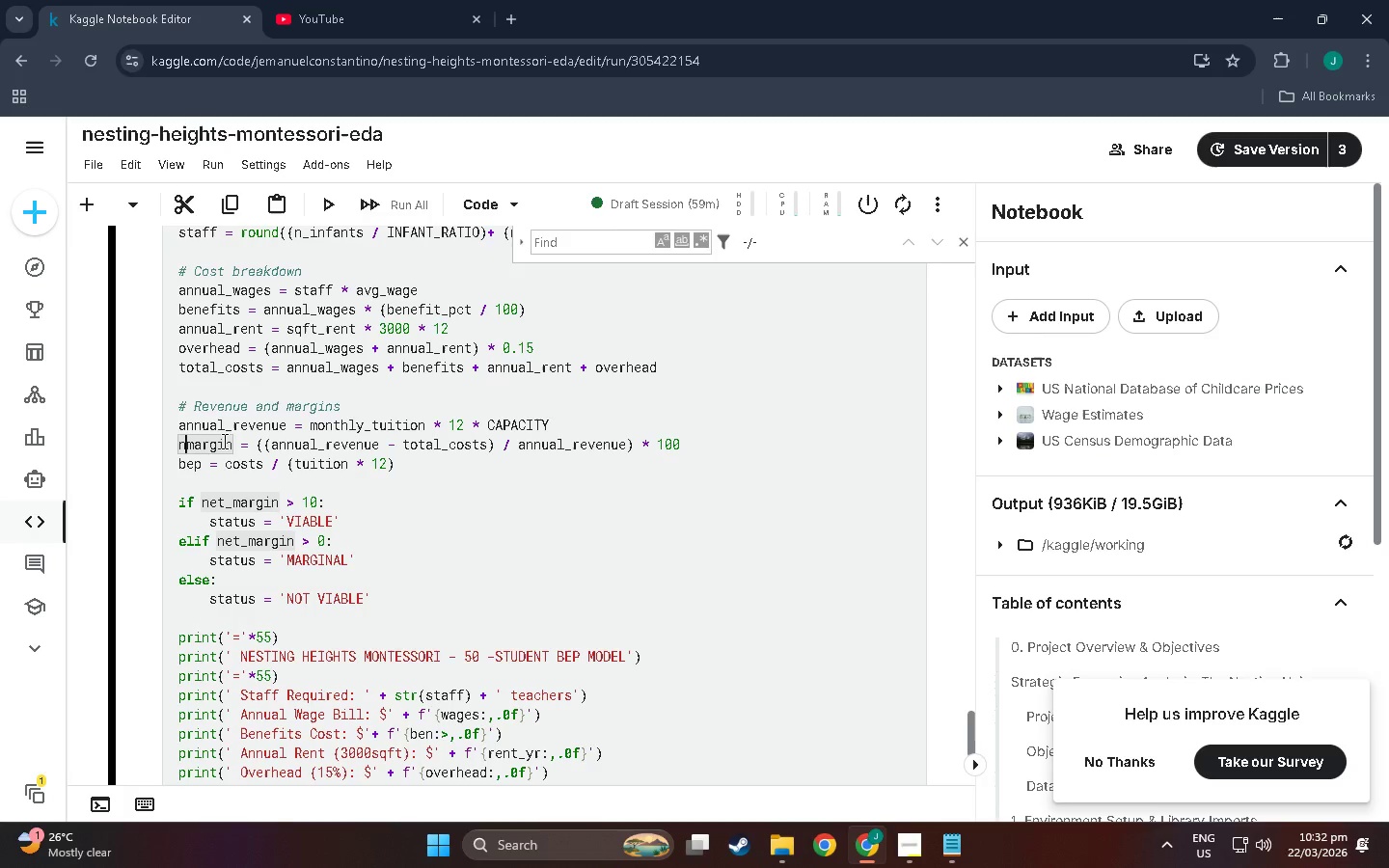 
key(Backspace)
 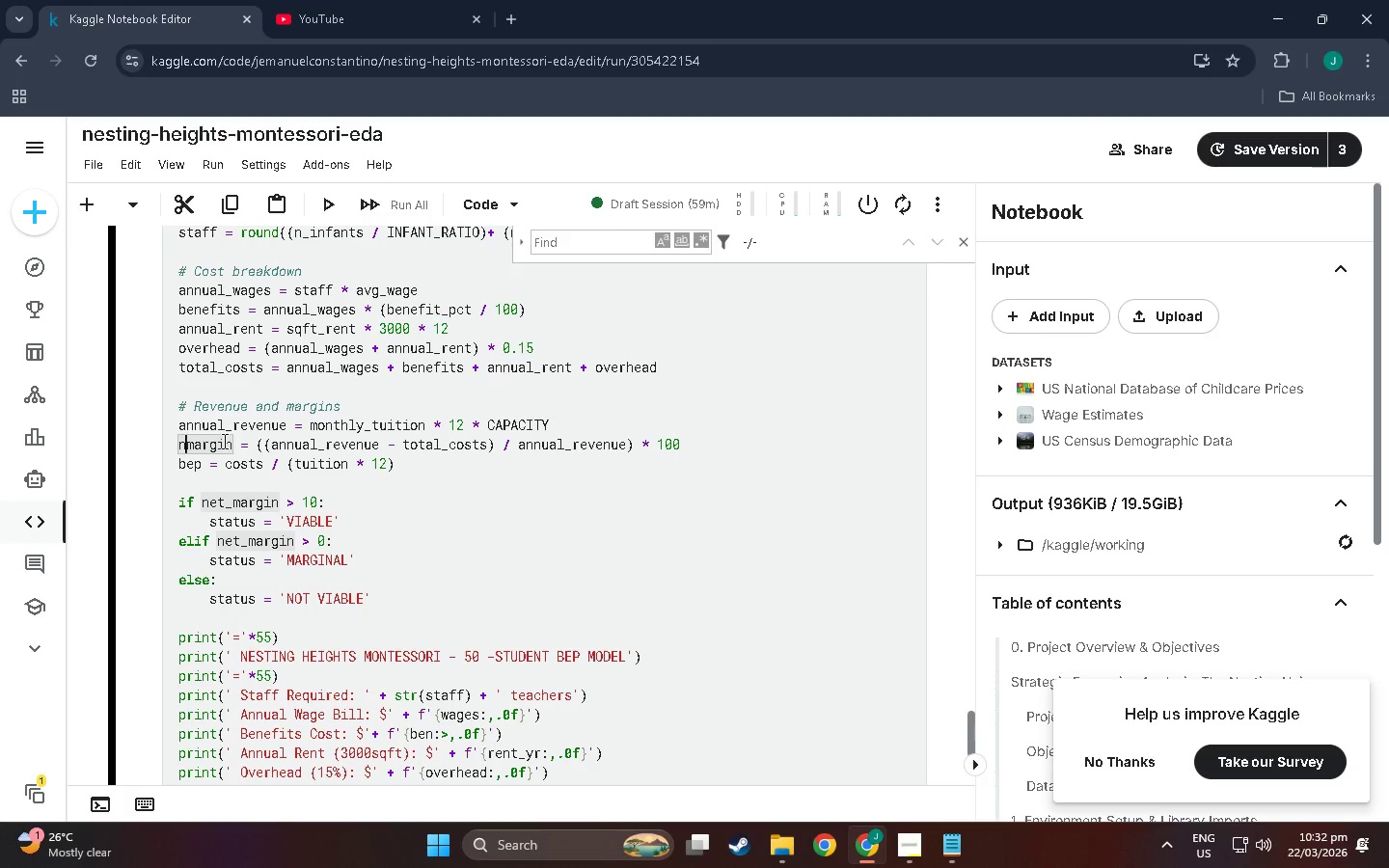 
key(Backspace)
 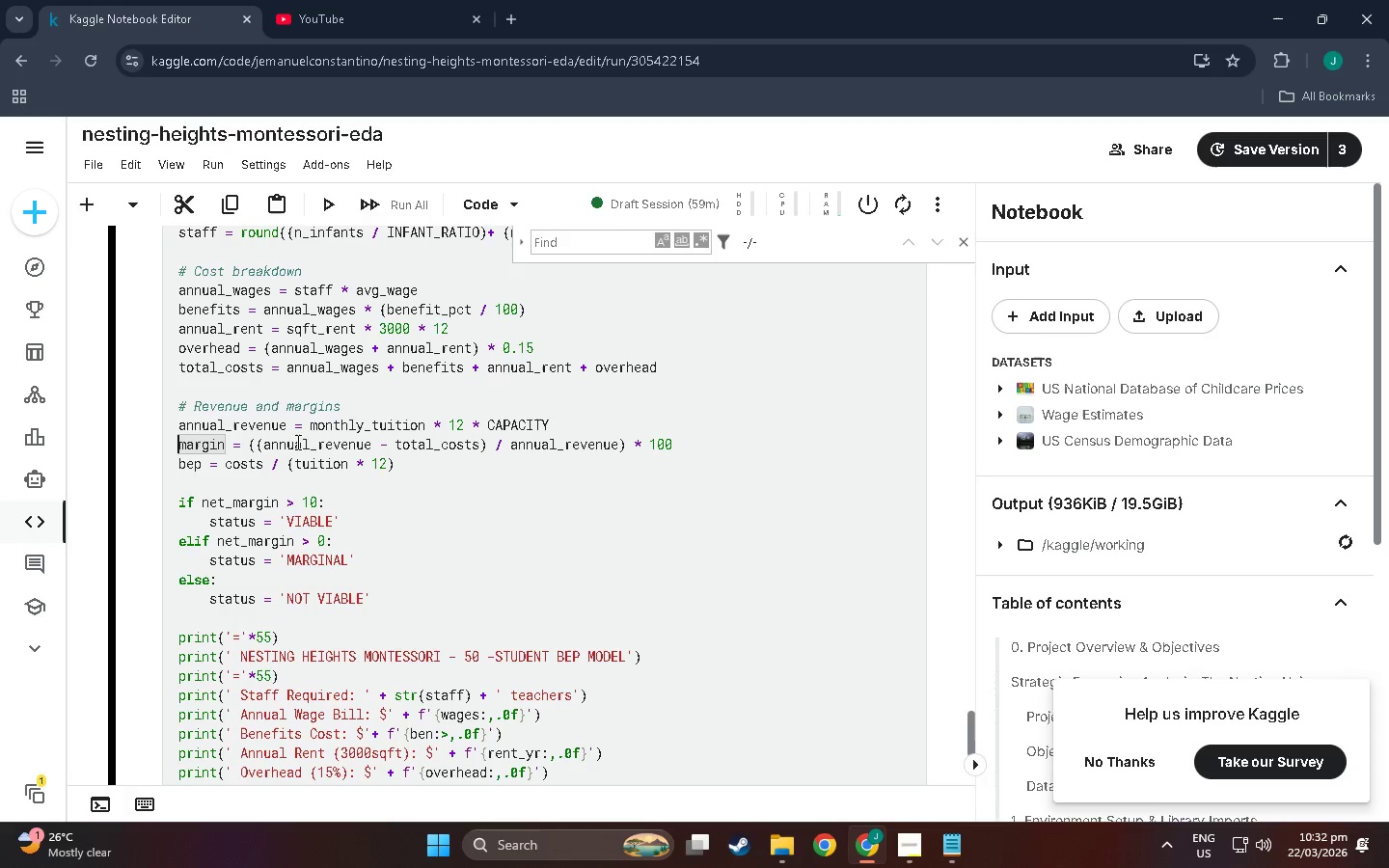 
left_click_drag(start_coordinate=[370, 444], to_coordinate=[259, 438])
 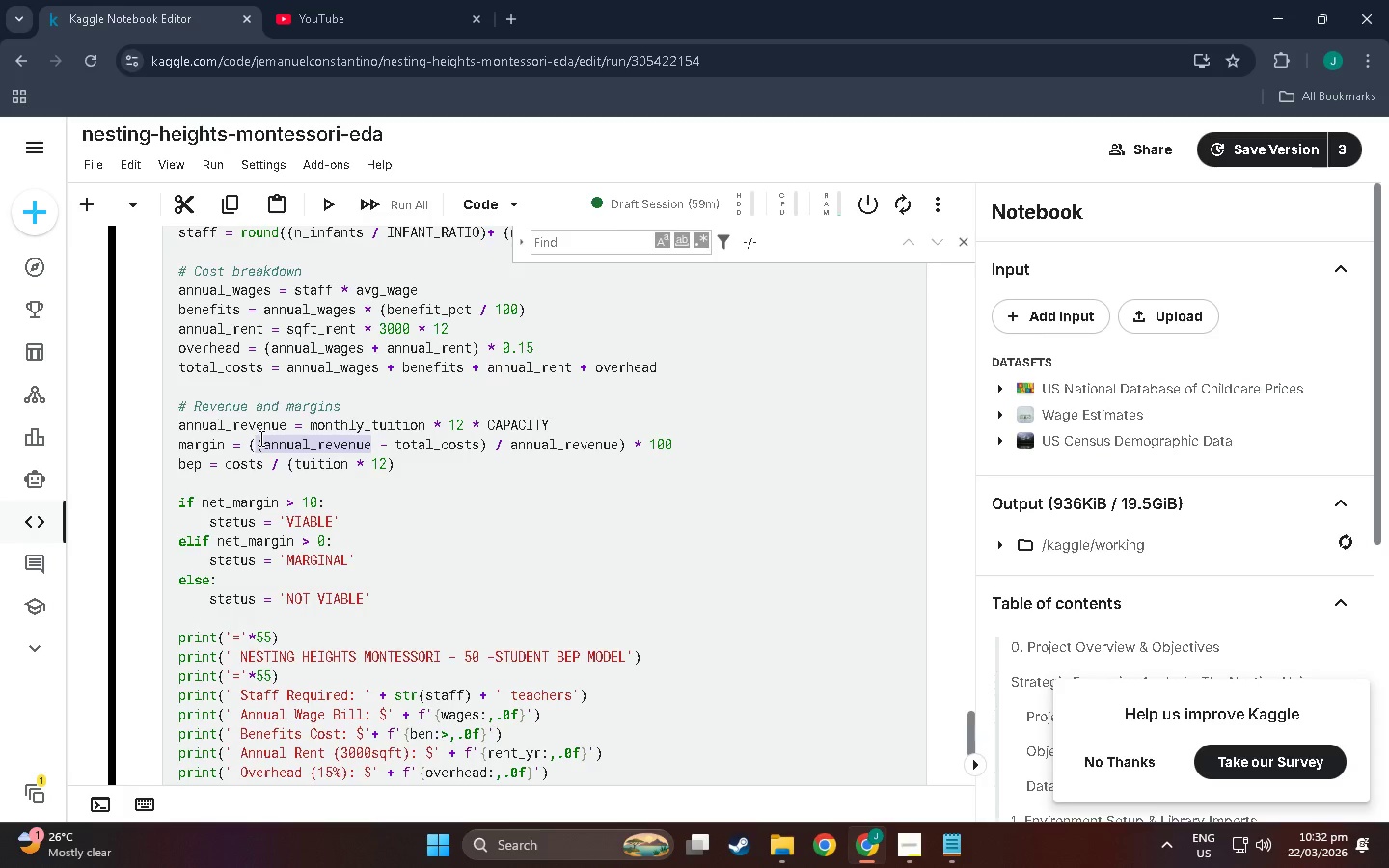 
type(R)
key(Backspace)
type(revenuie)
key(Backspace)
key(Backspace)
type(e)
 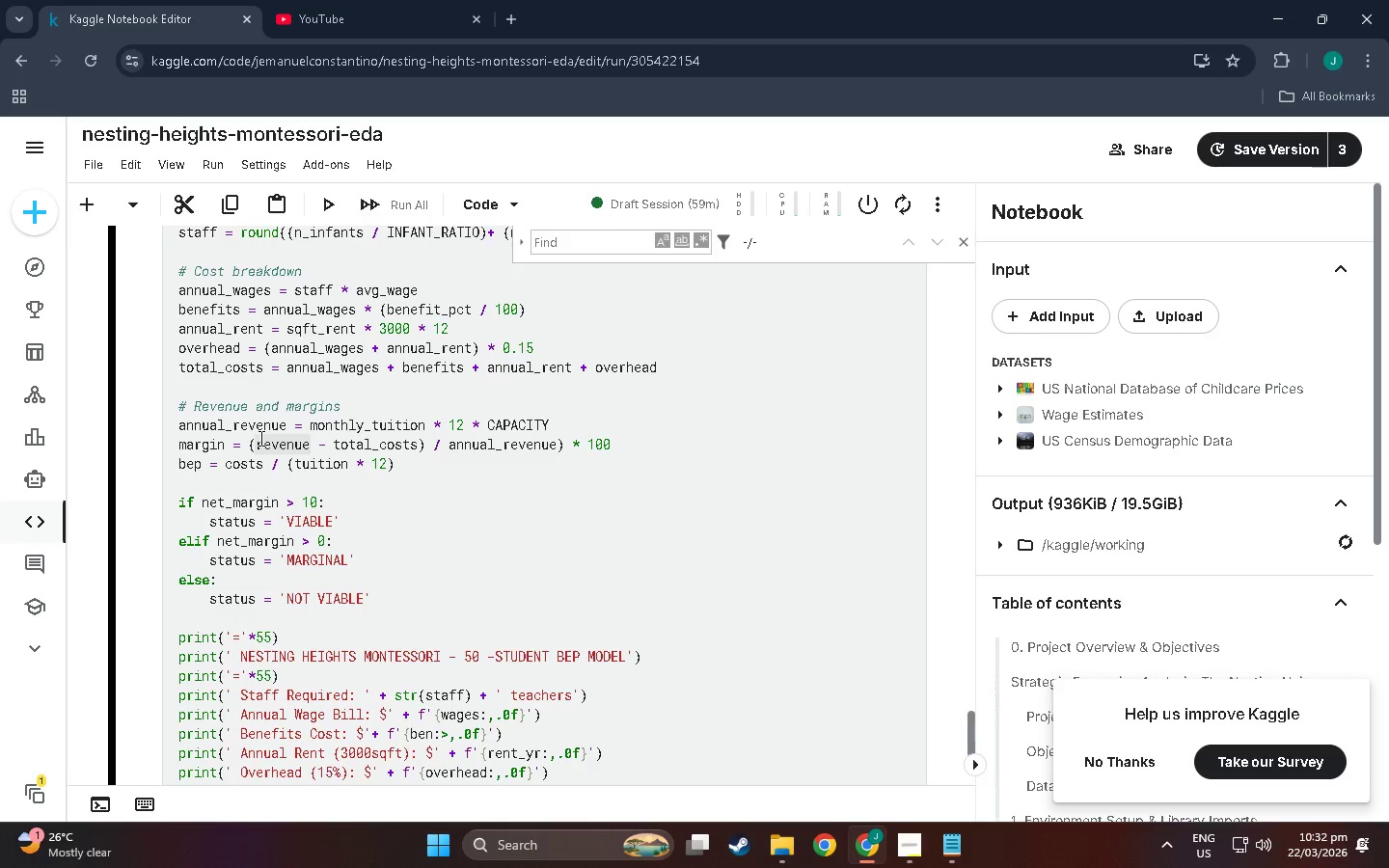 
type(- cost)
 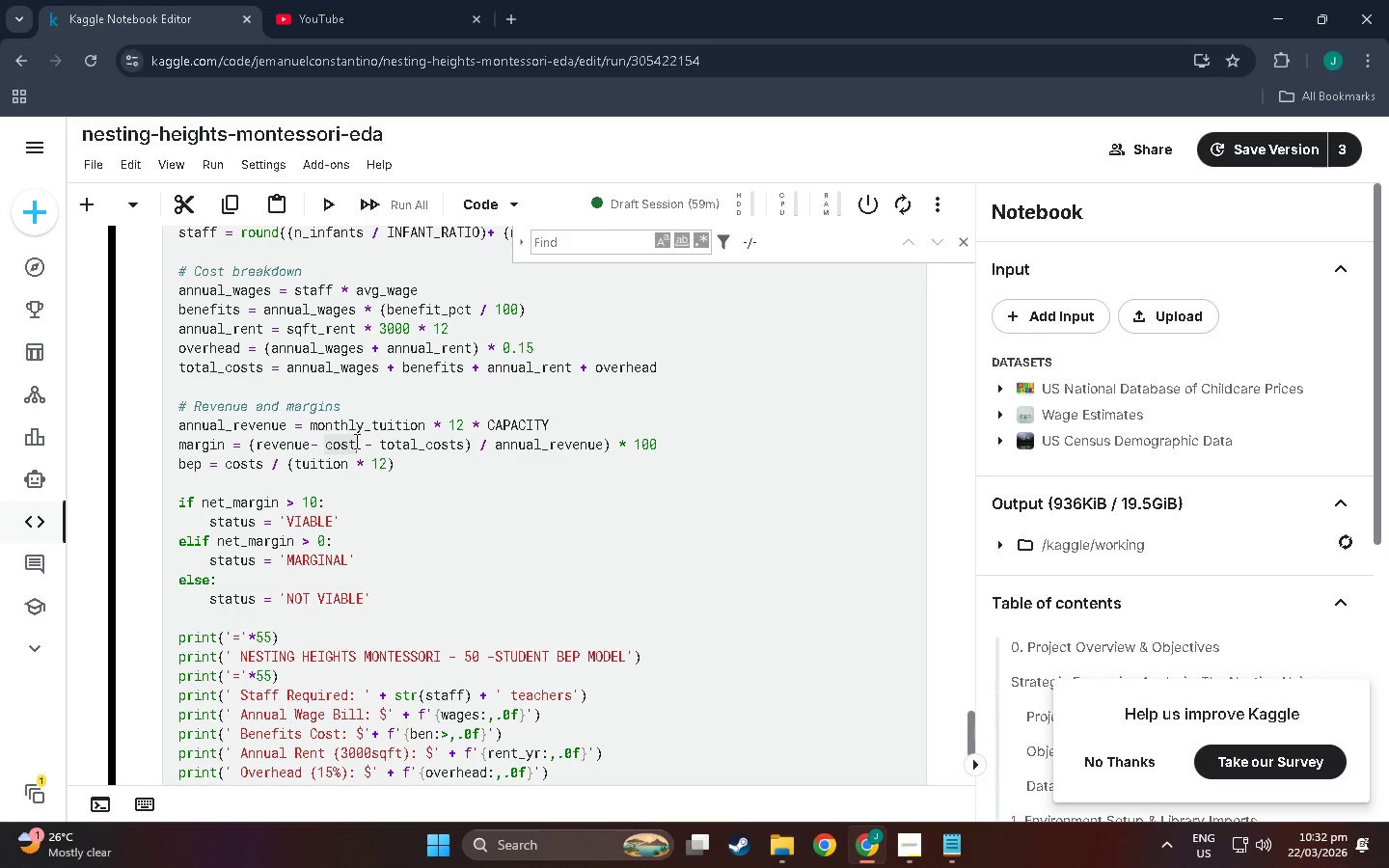 
key(Backspace)
 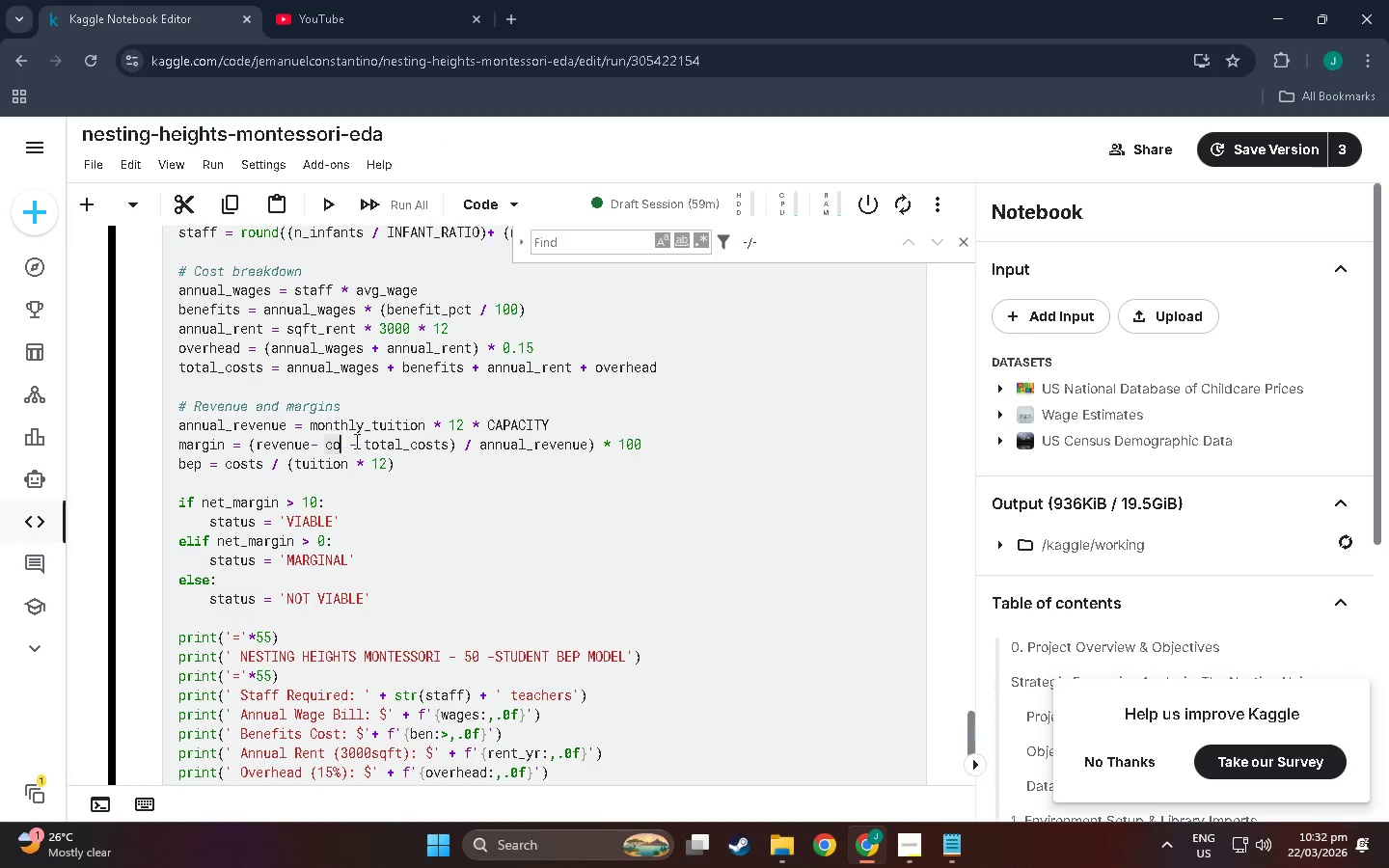 
key(Backspace)
 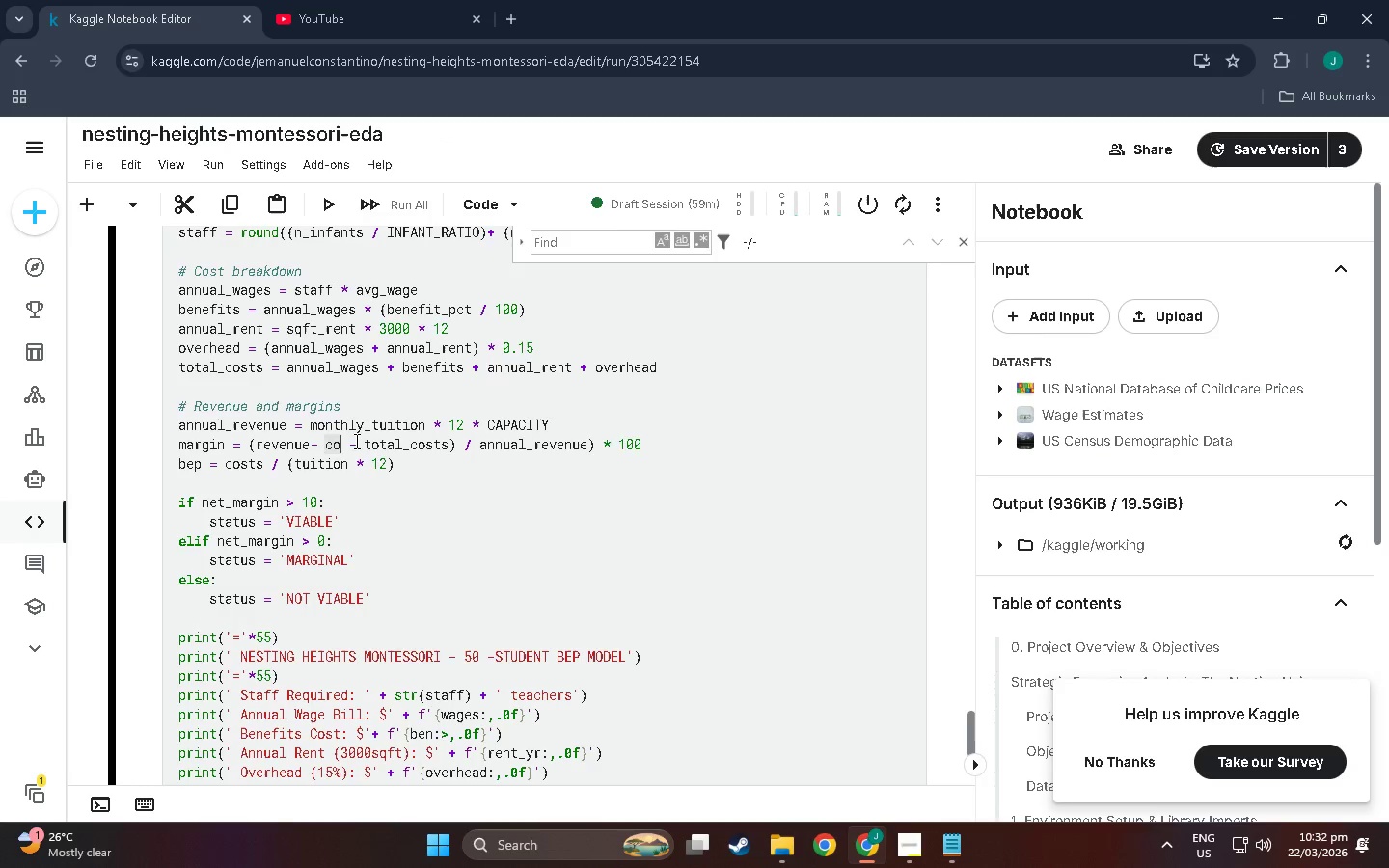 
key(Backspace)
 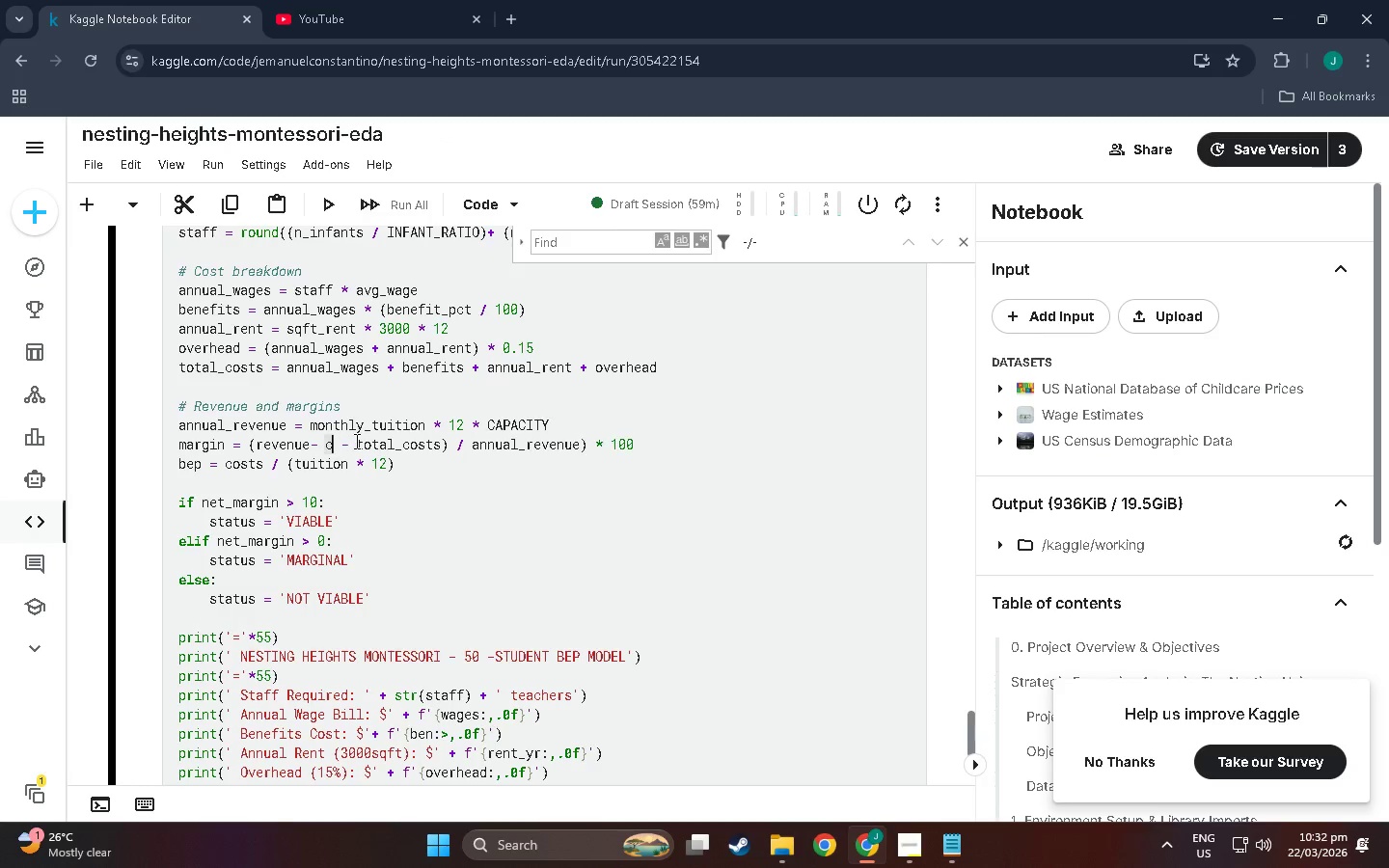 
key(Backspace)
 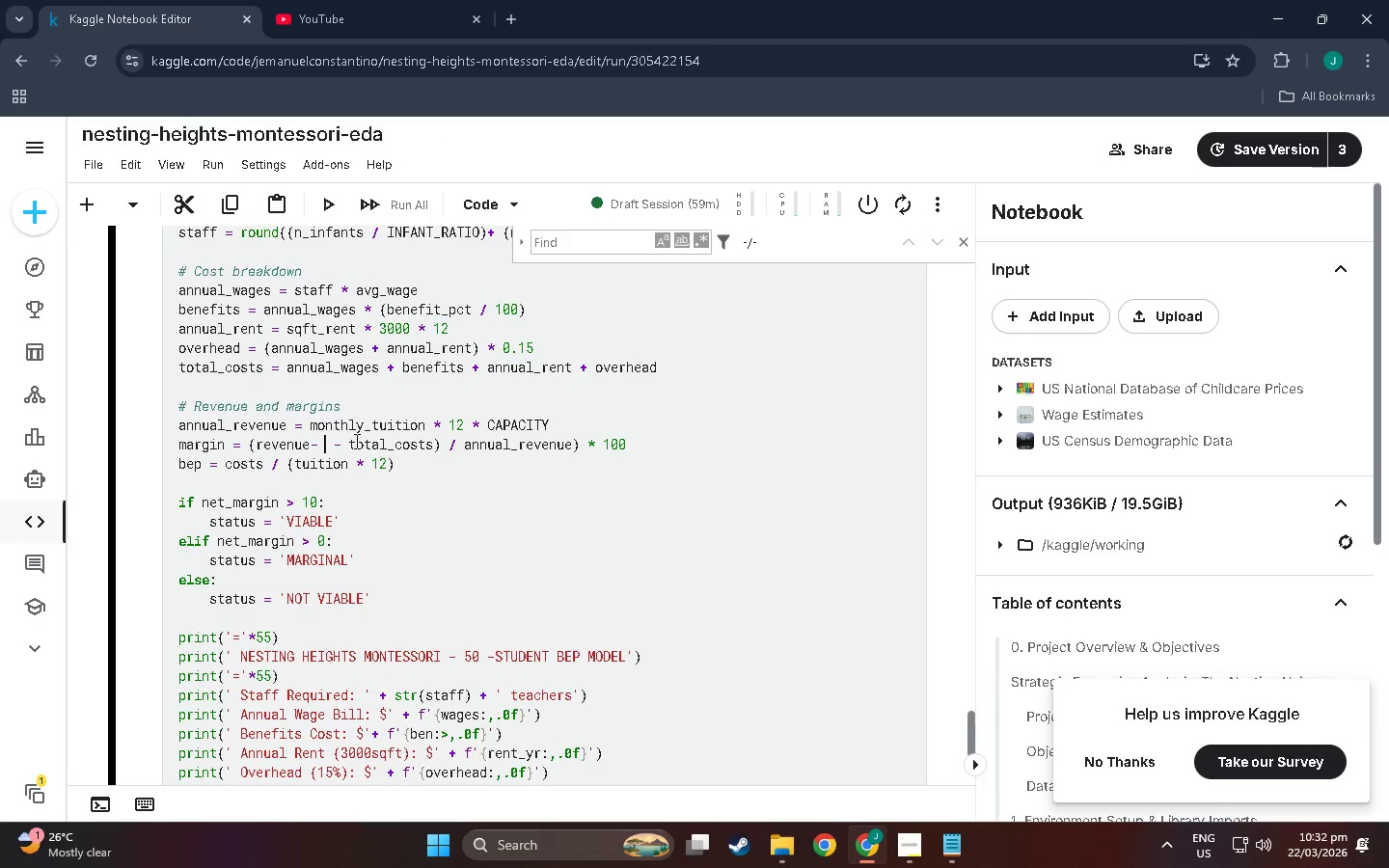 
key(Backspace)
 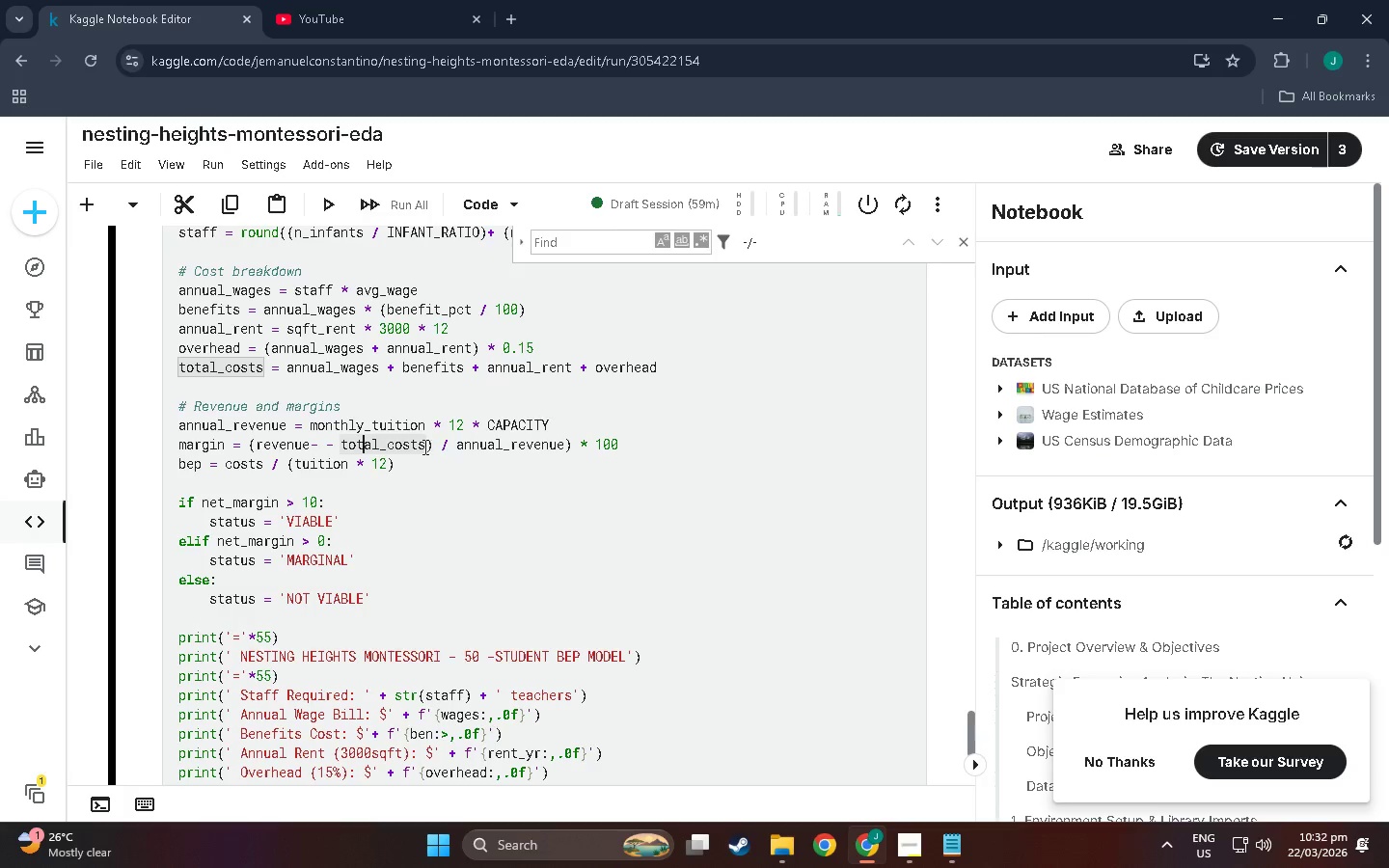 
left_click_drag(start_coordinate=[388, 444], to_coordinate=[320, 444])
 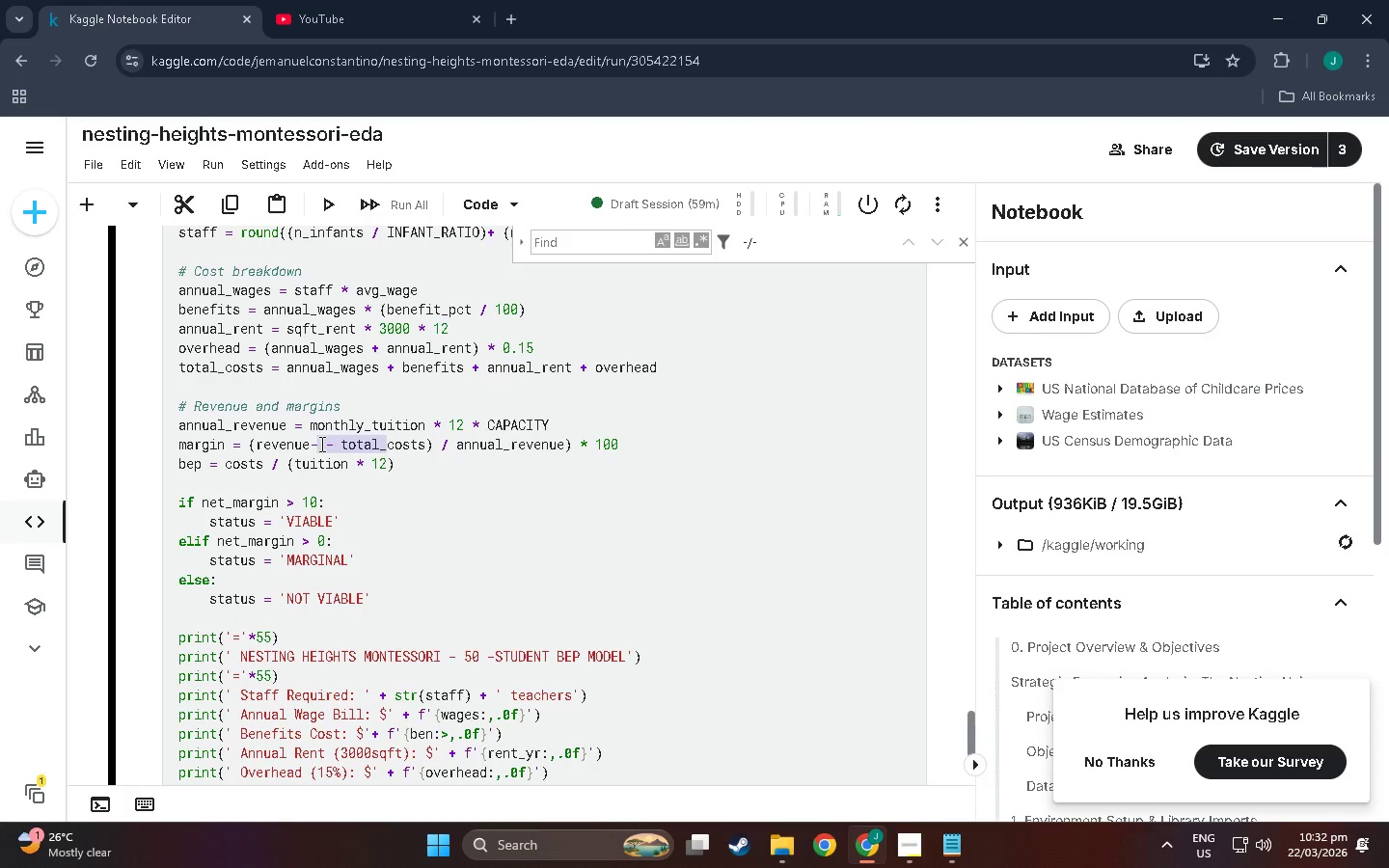 
key(Backspace)
 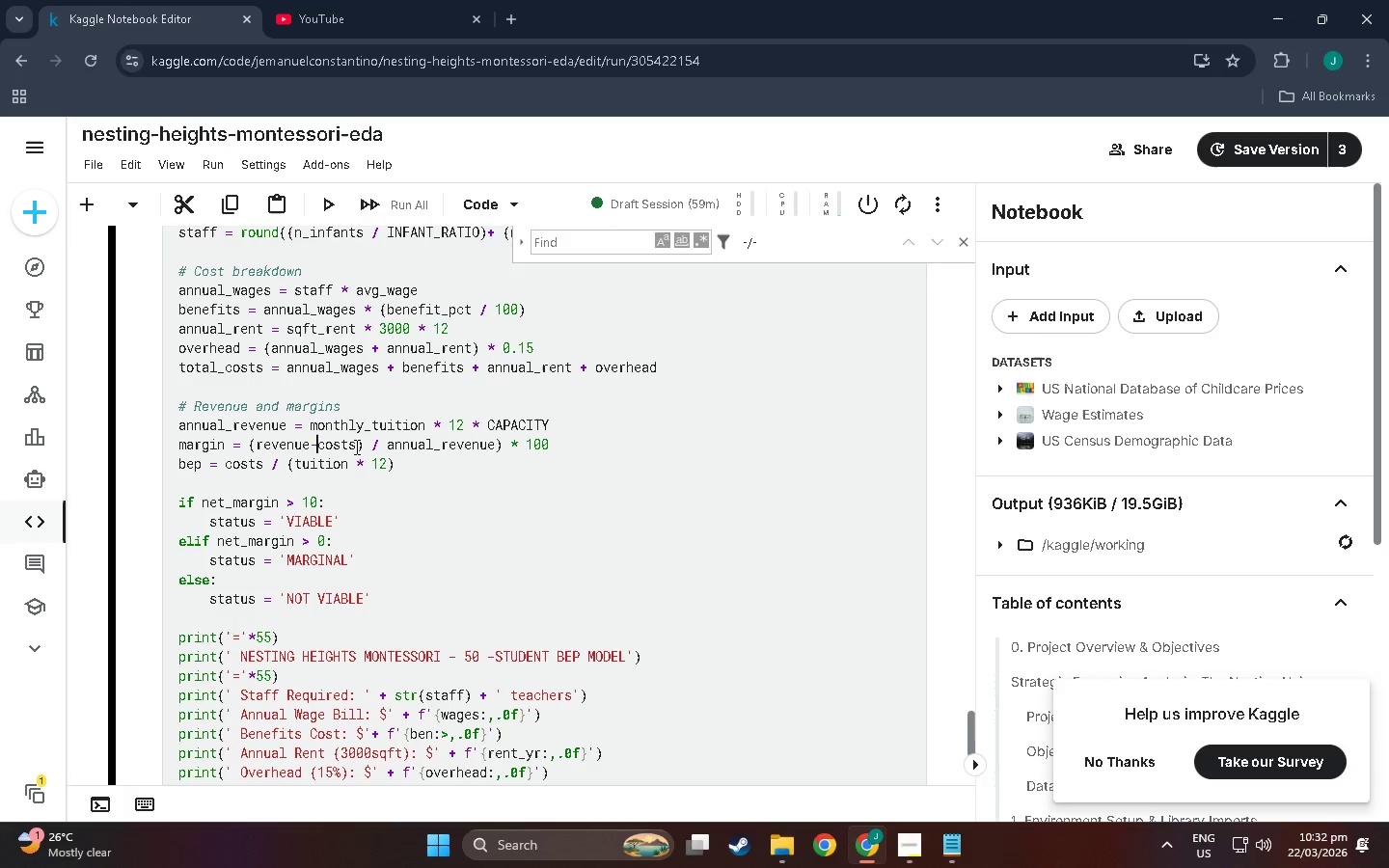 
left_click([355, 447])
 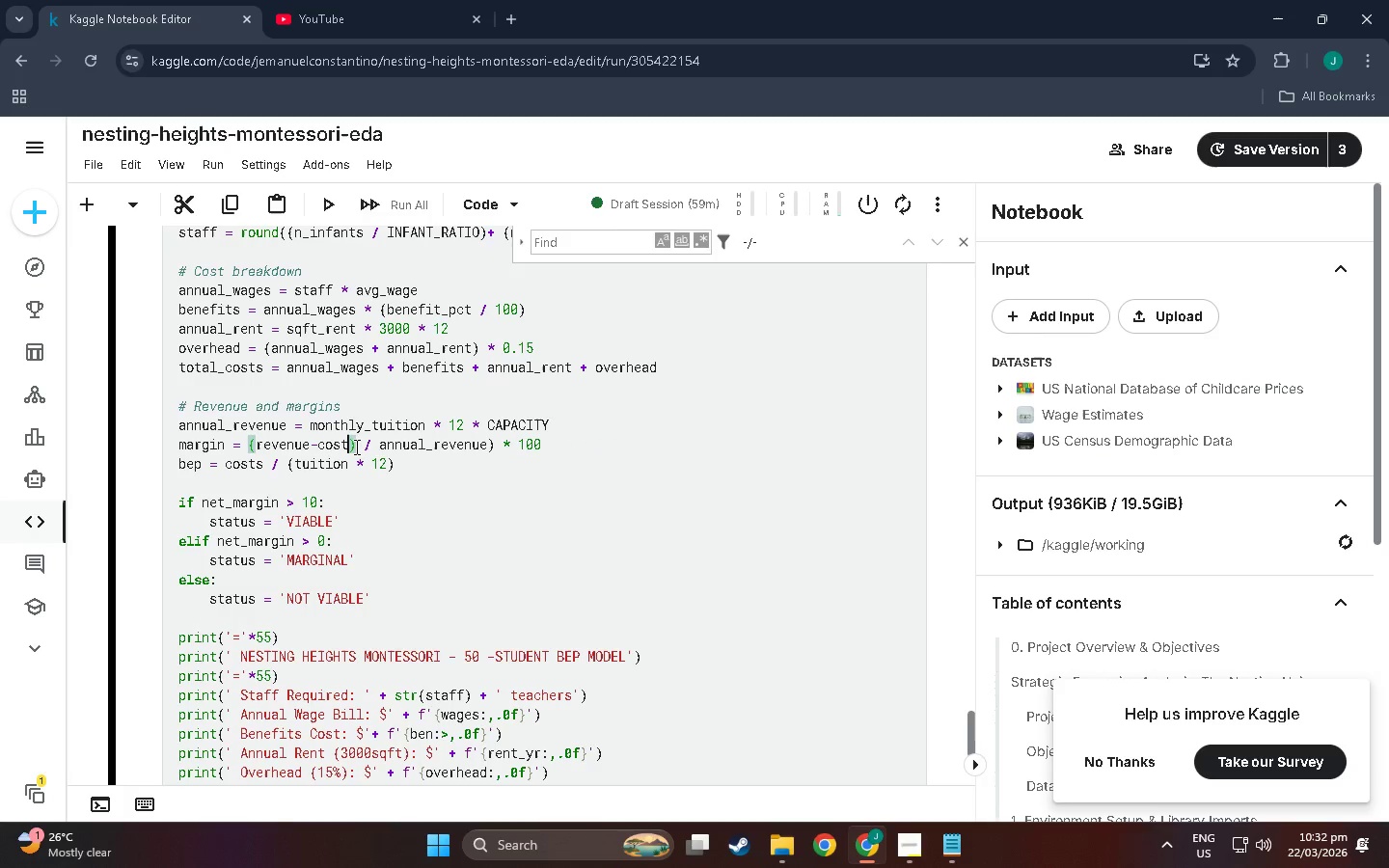 
key(Backspace)
 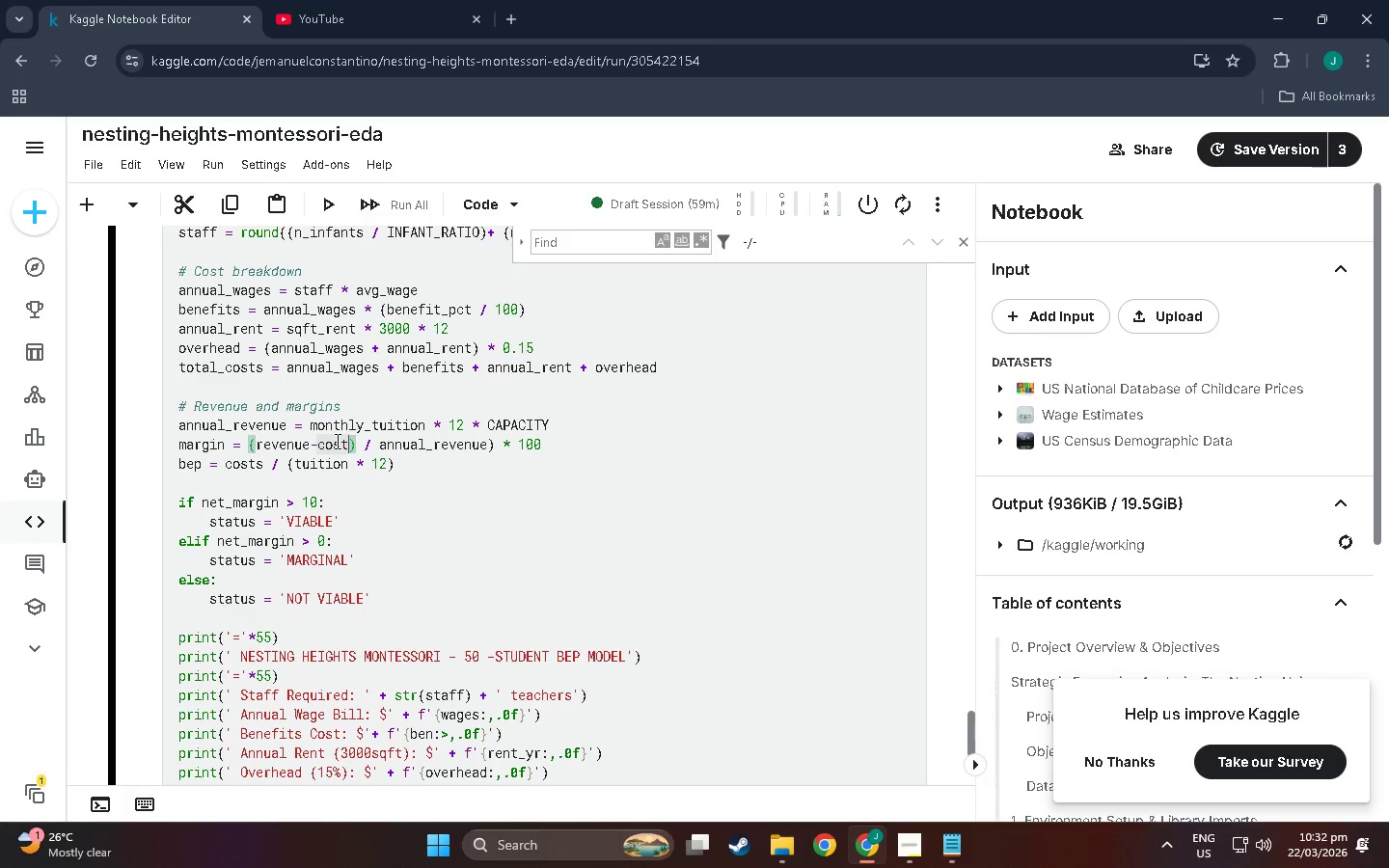 
left_click([320, 445])
 